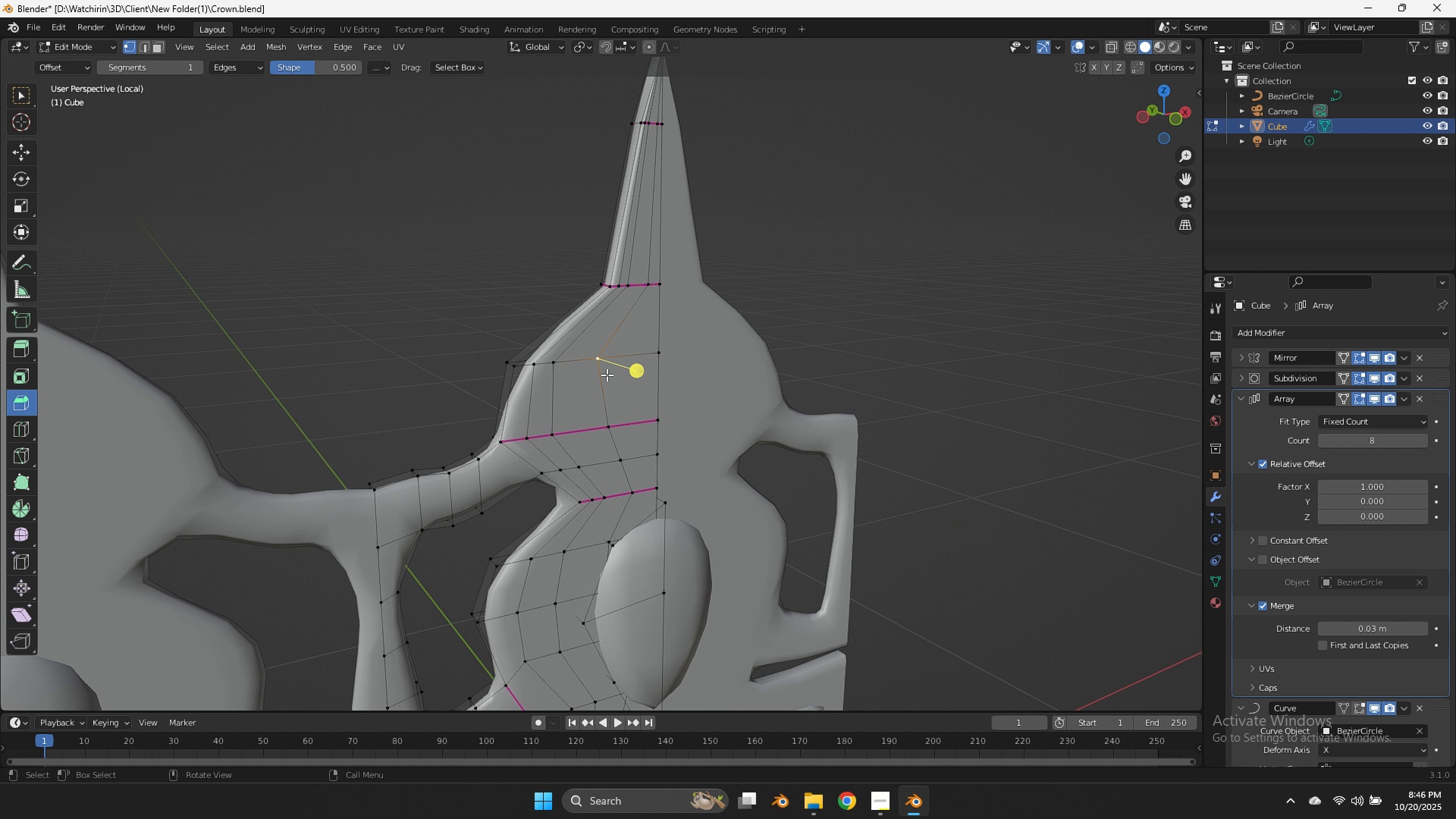 
key(G)
 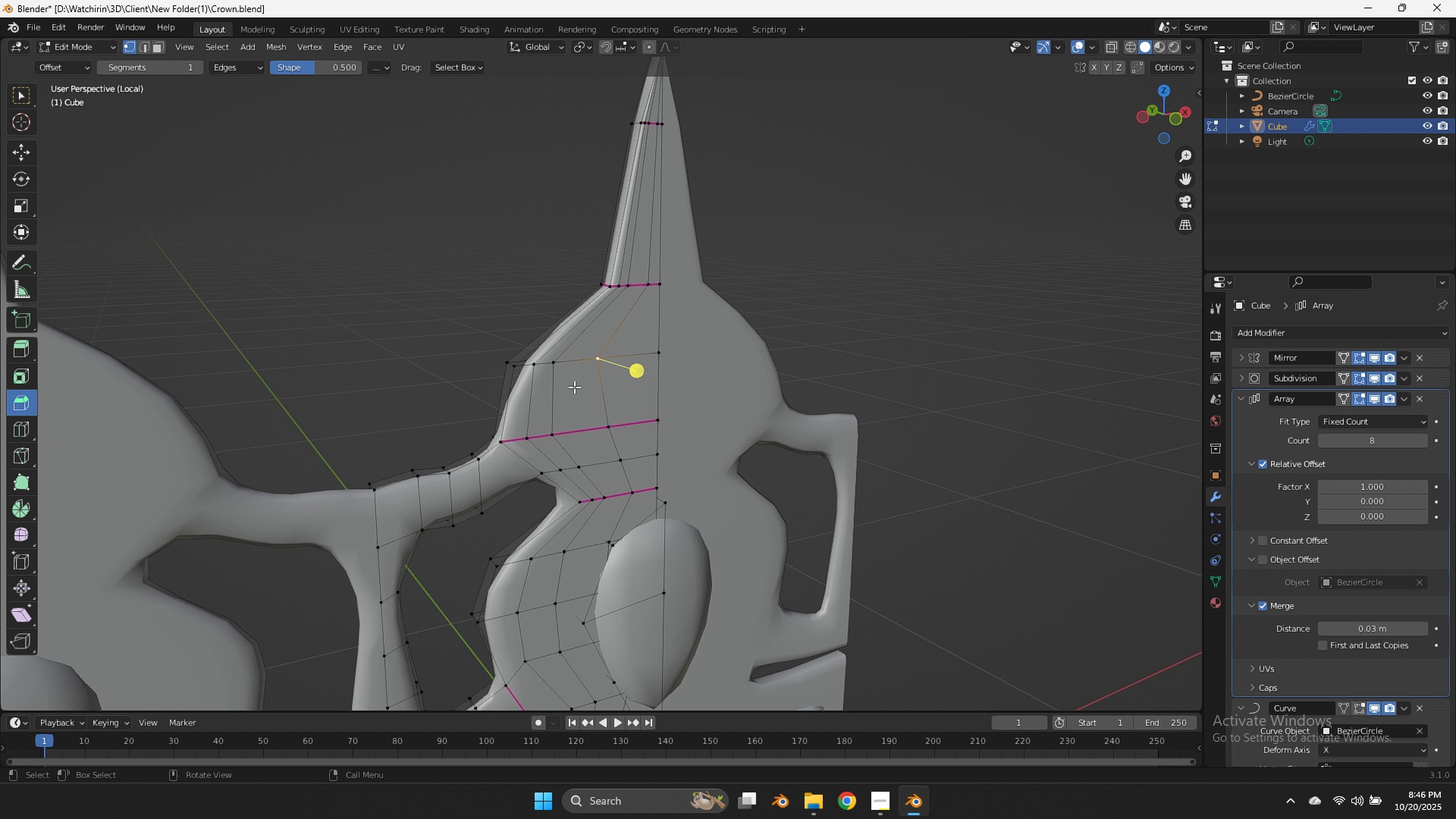 
scroll: coordinate [112, 438], scroll_direction: down, amount: 1.0
 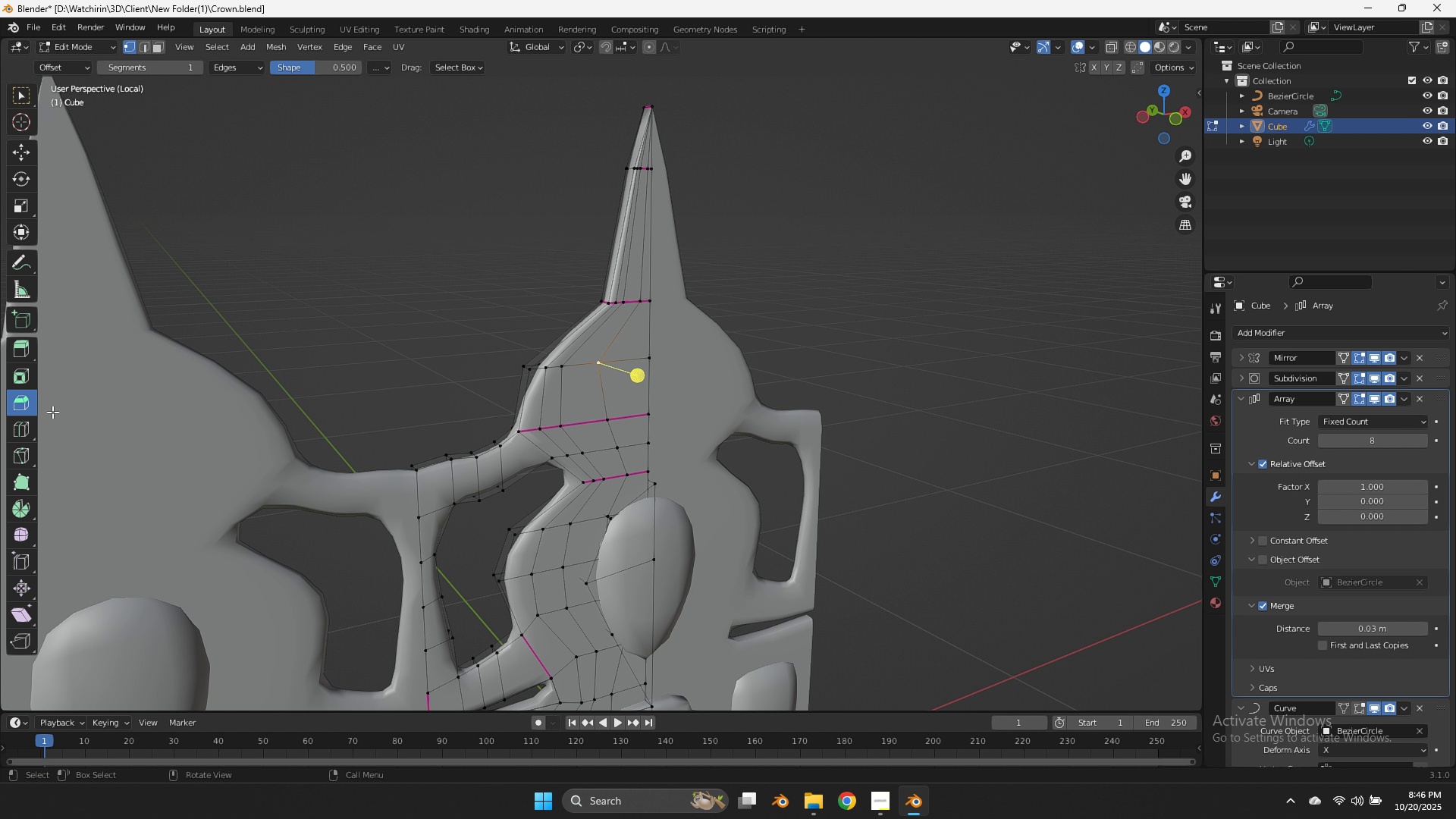 
wait(51.37)
 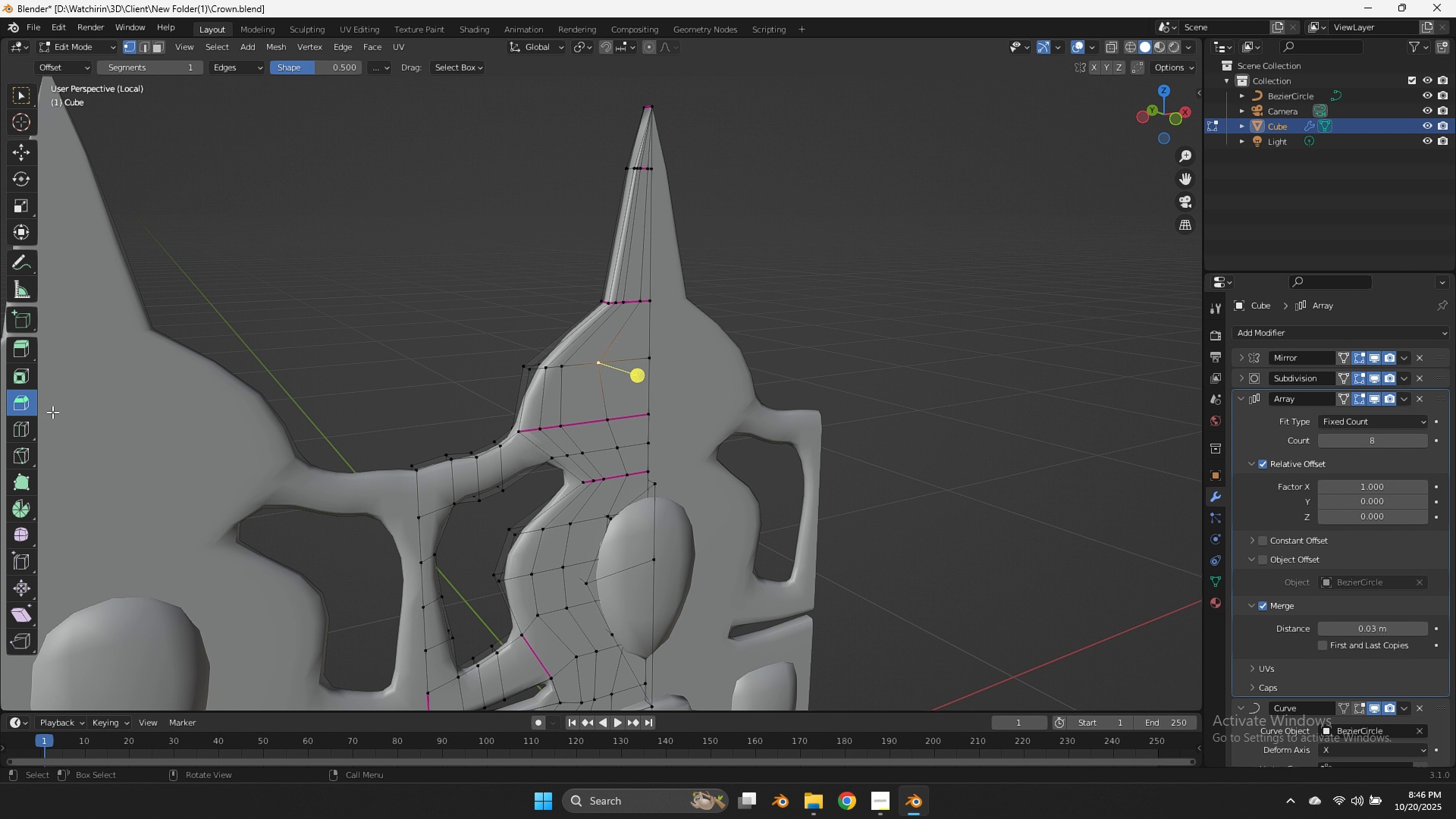 
scroll: coordinate [715, 477], scroll_direction: up, amount: 7.0
 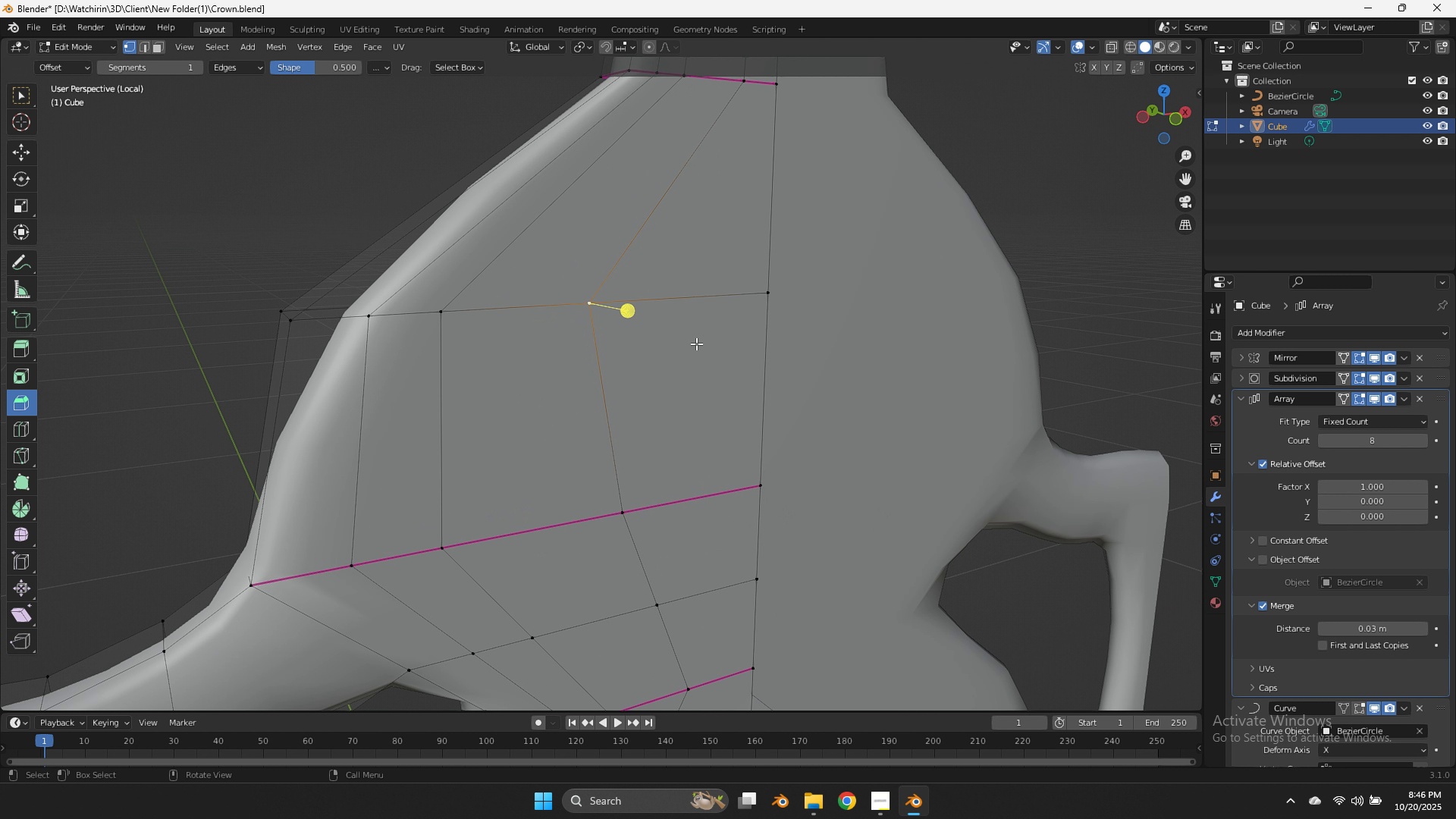 
key(X)
 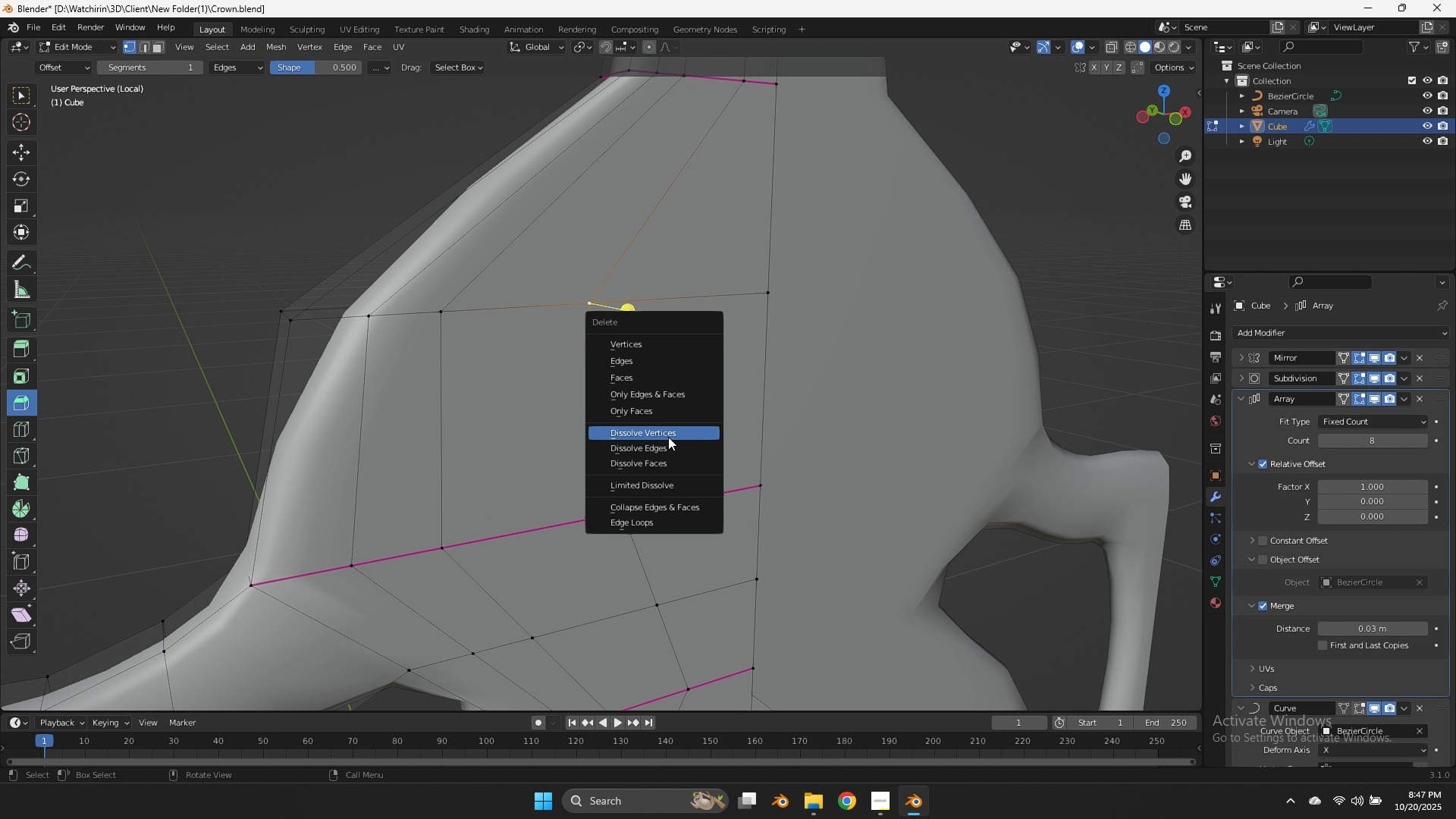 
left_click([668, 437])
 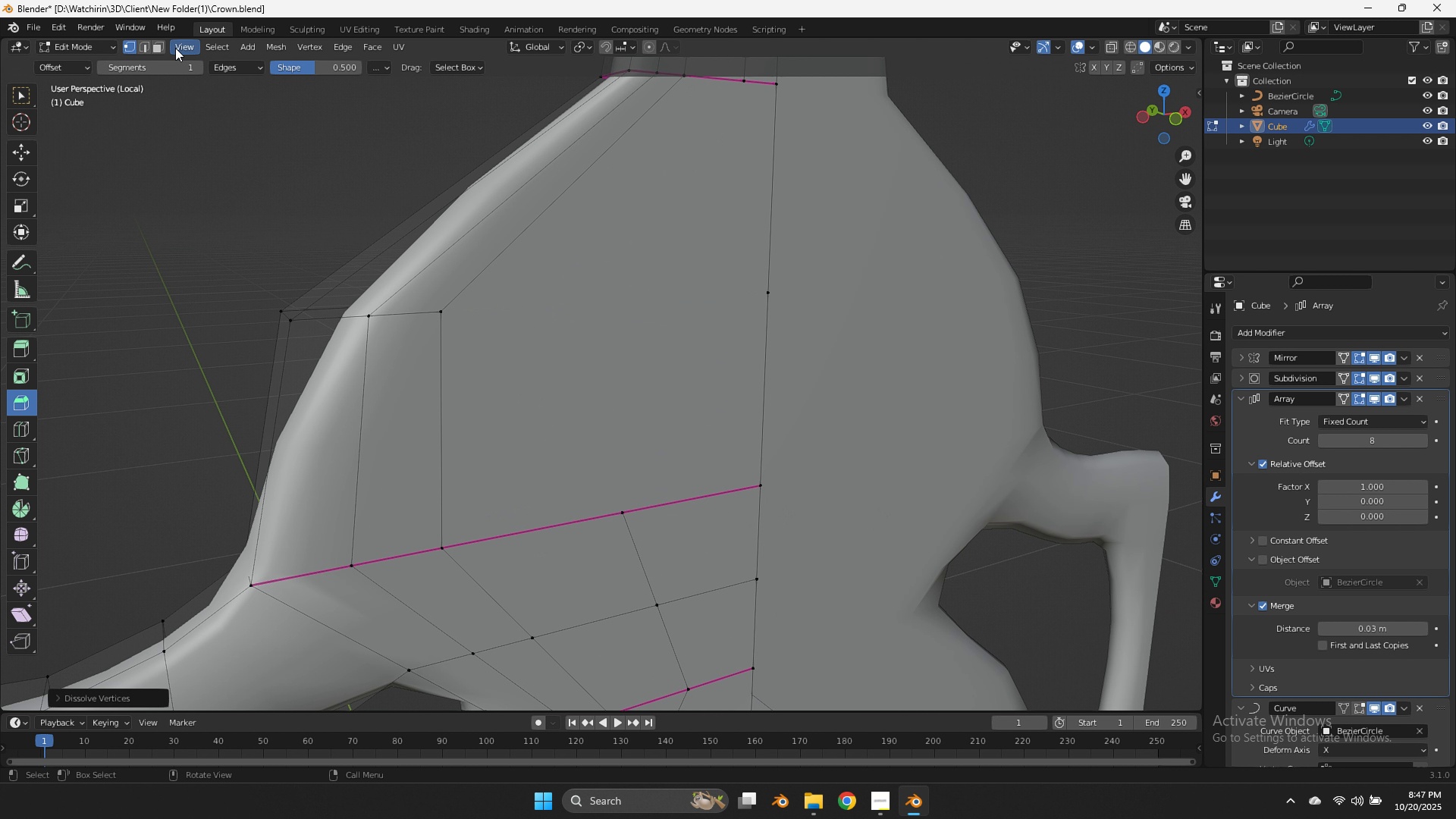 
left_click([165, 48])
 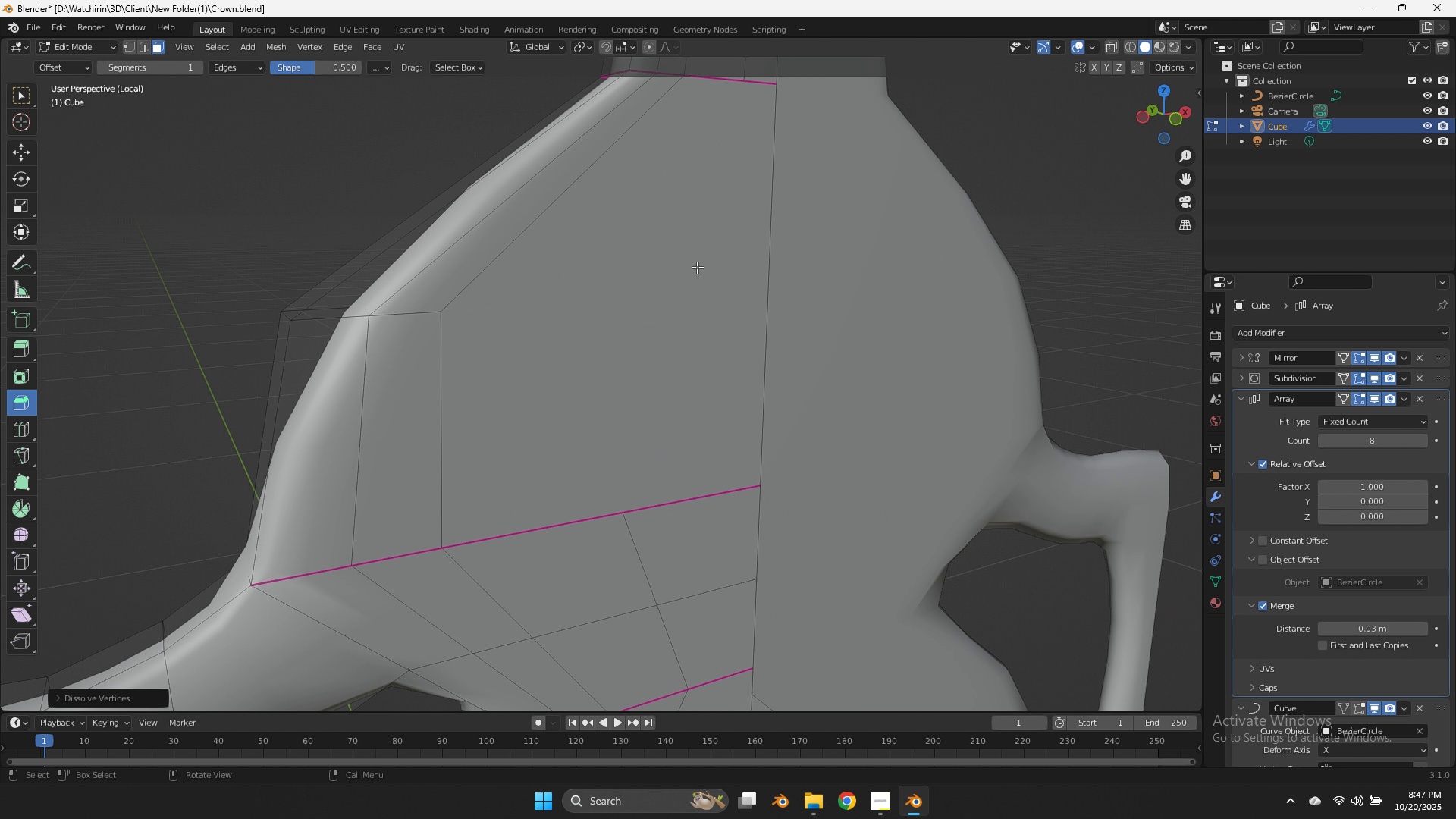 
triple_click([697, 267])
 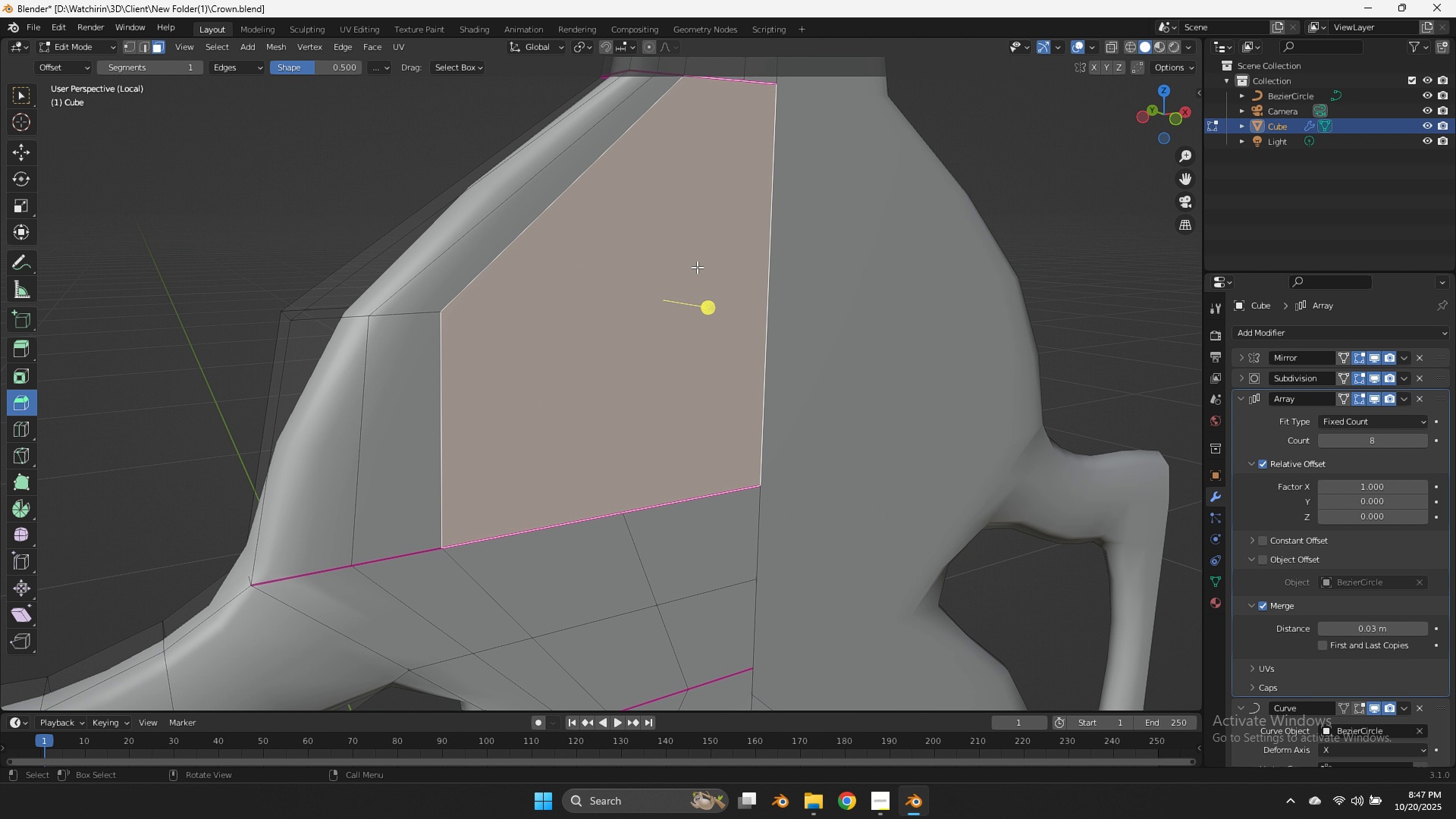 
triple_click([697, 267])
 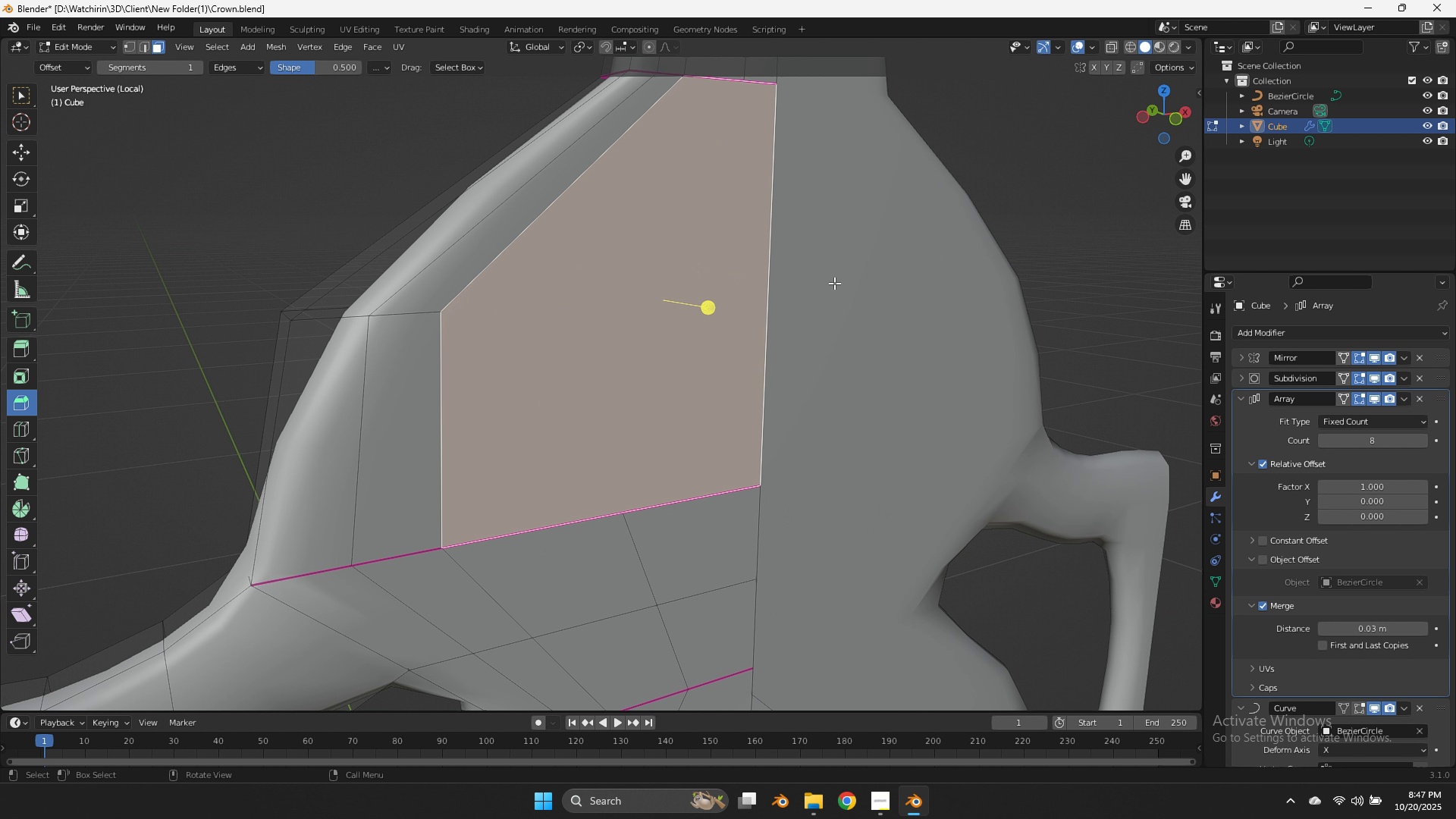 
key(I)
 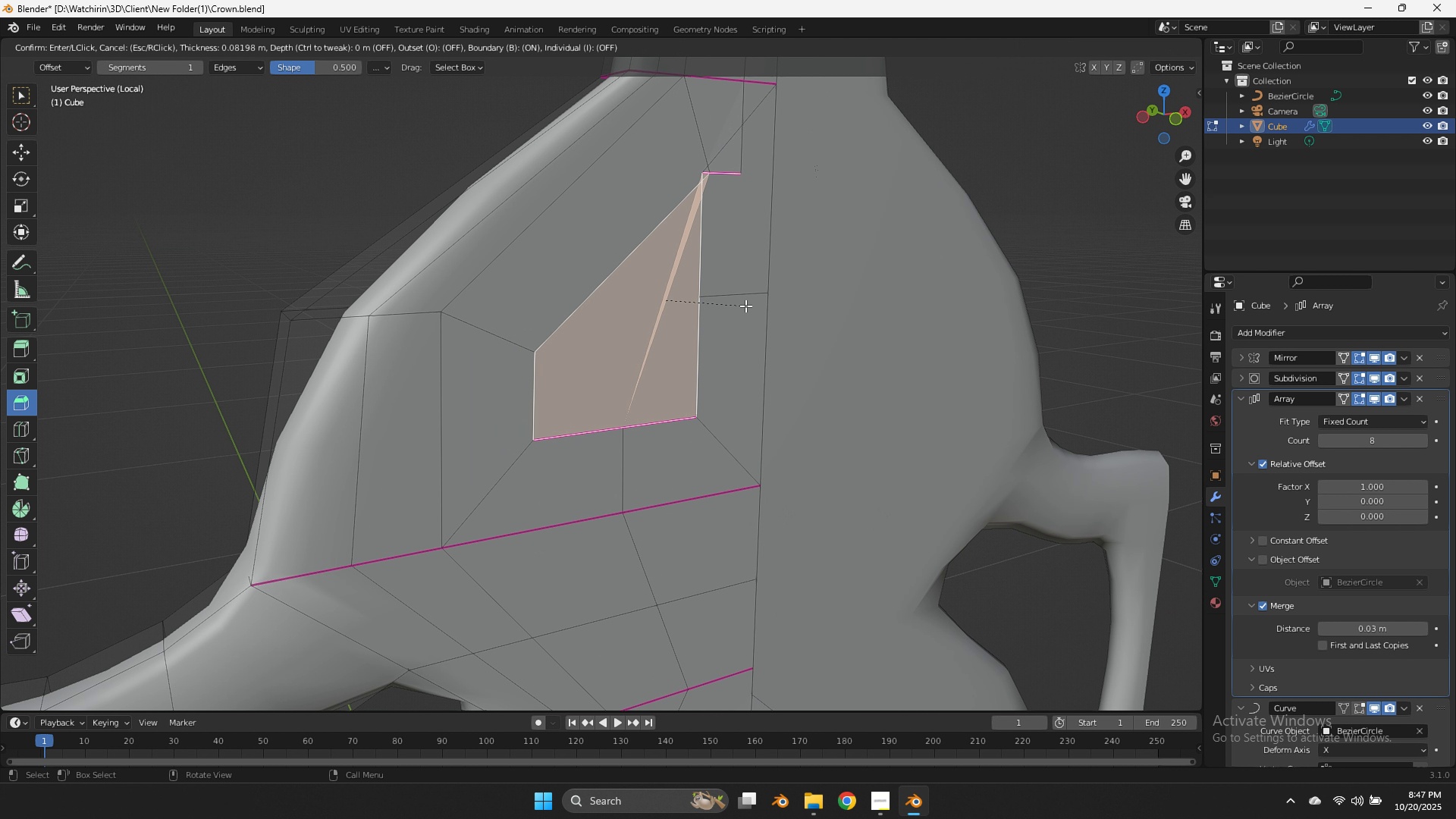 
left_click([779, 295])
 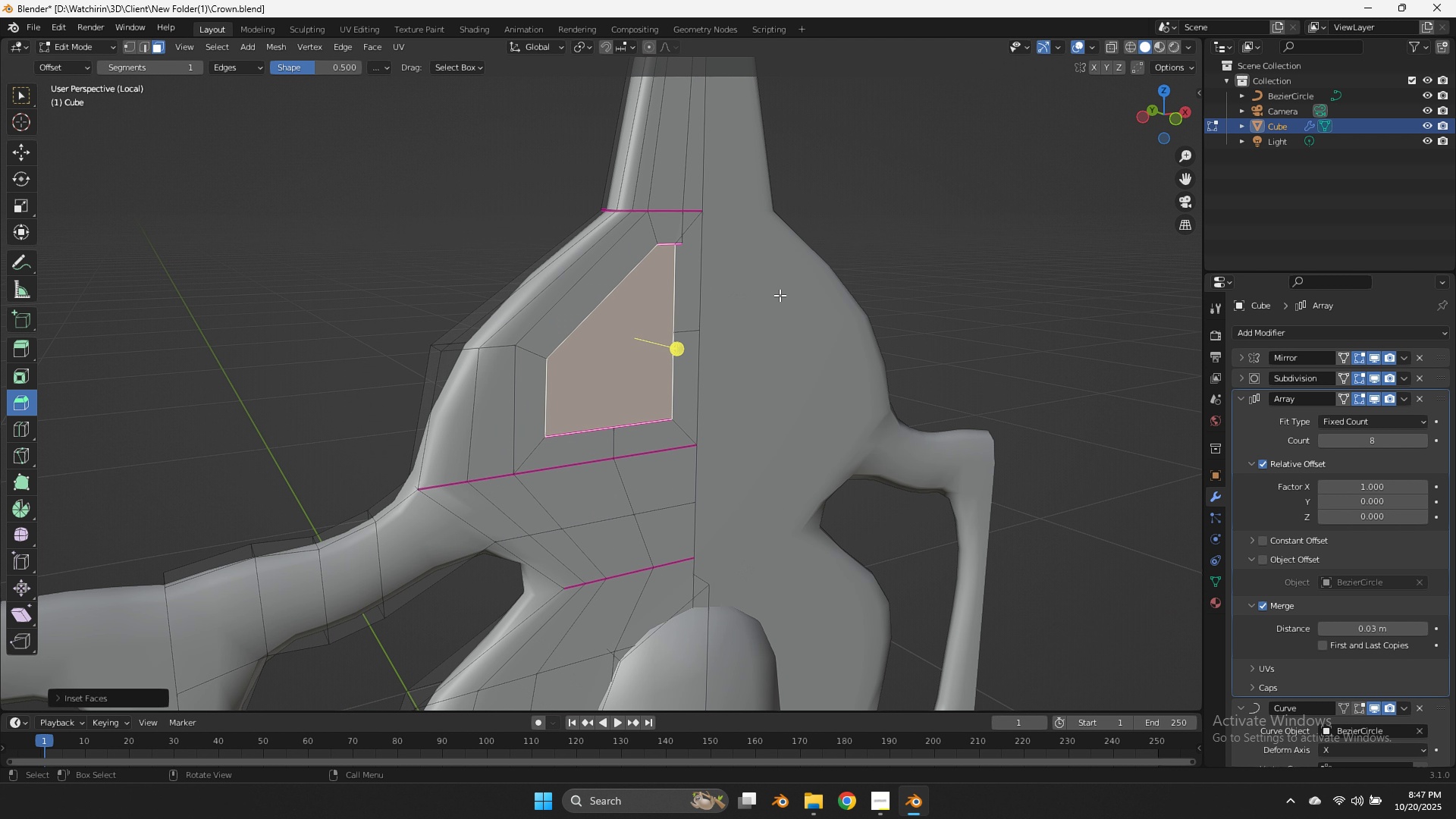 
scroll: coordinate [780, 295], scroll_direction: down, amount: 3.0
 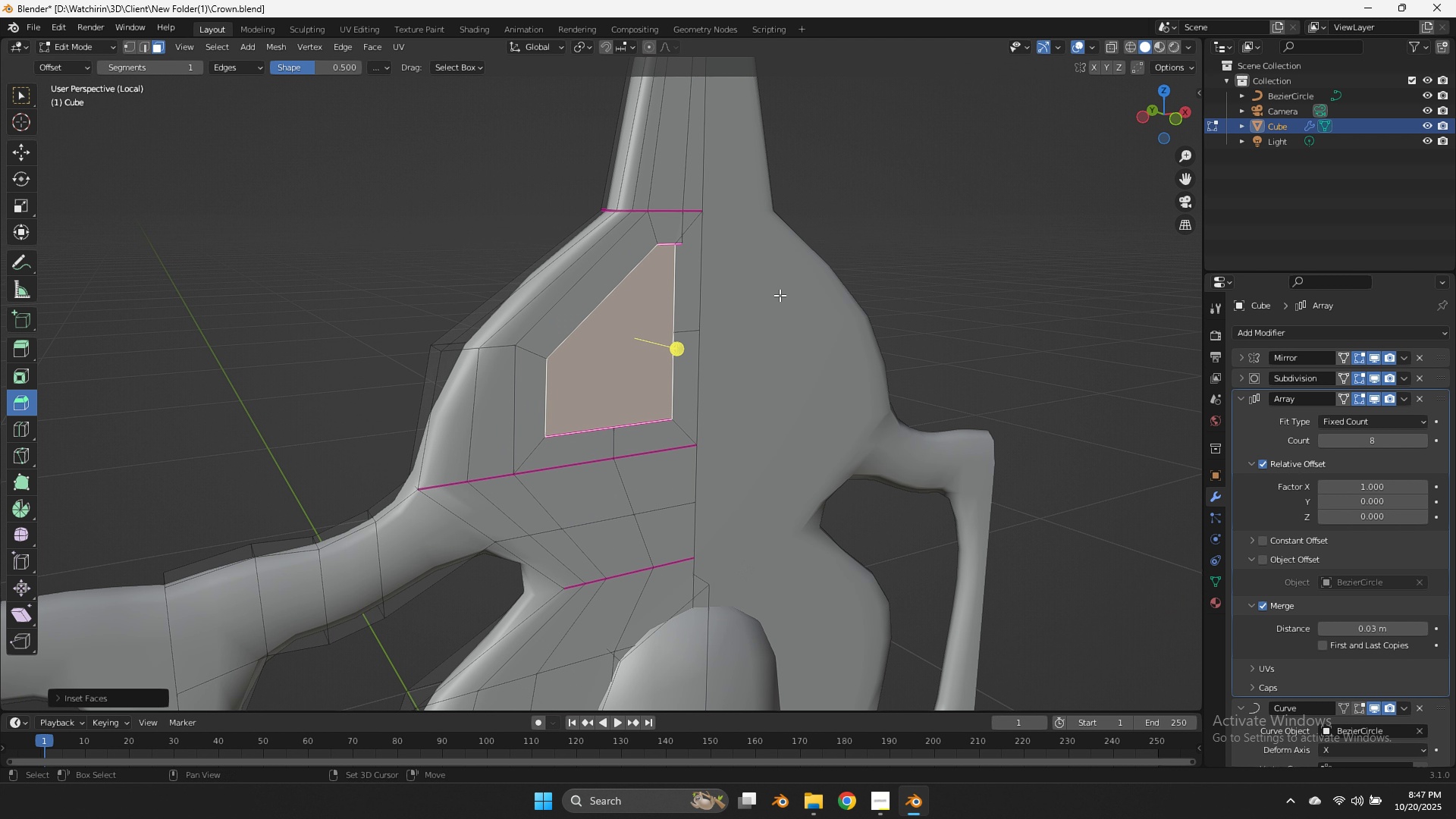 
key(Shift+ShiftLeft)
 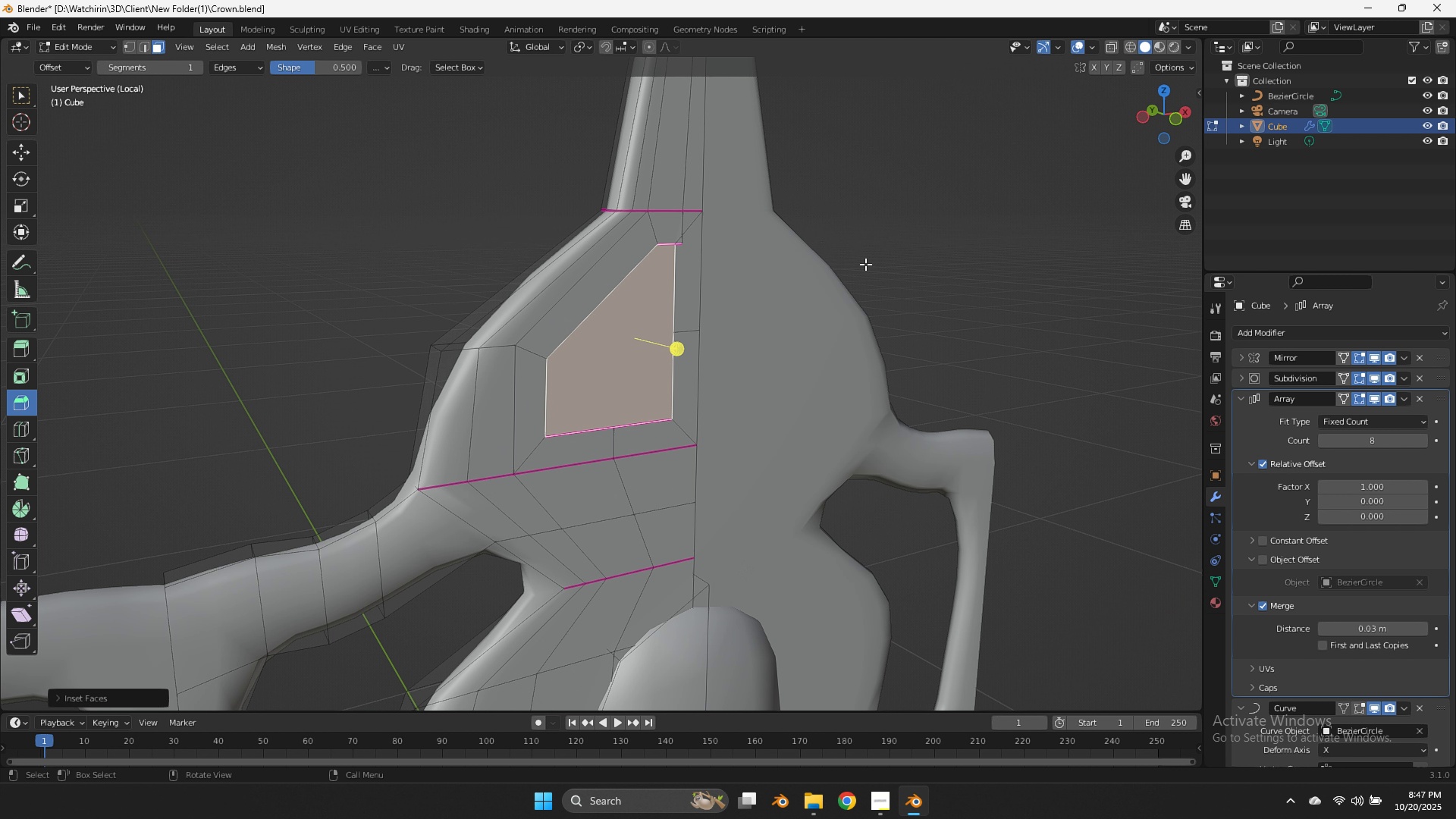 
key(Control+Z)
 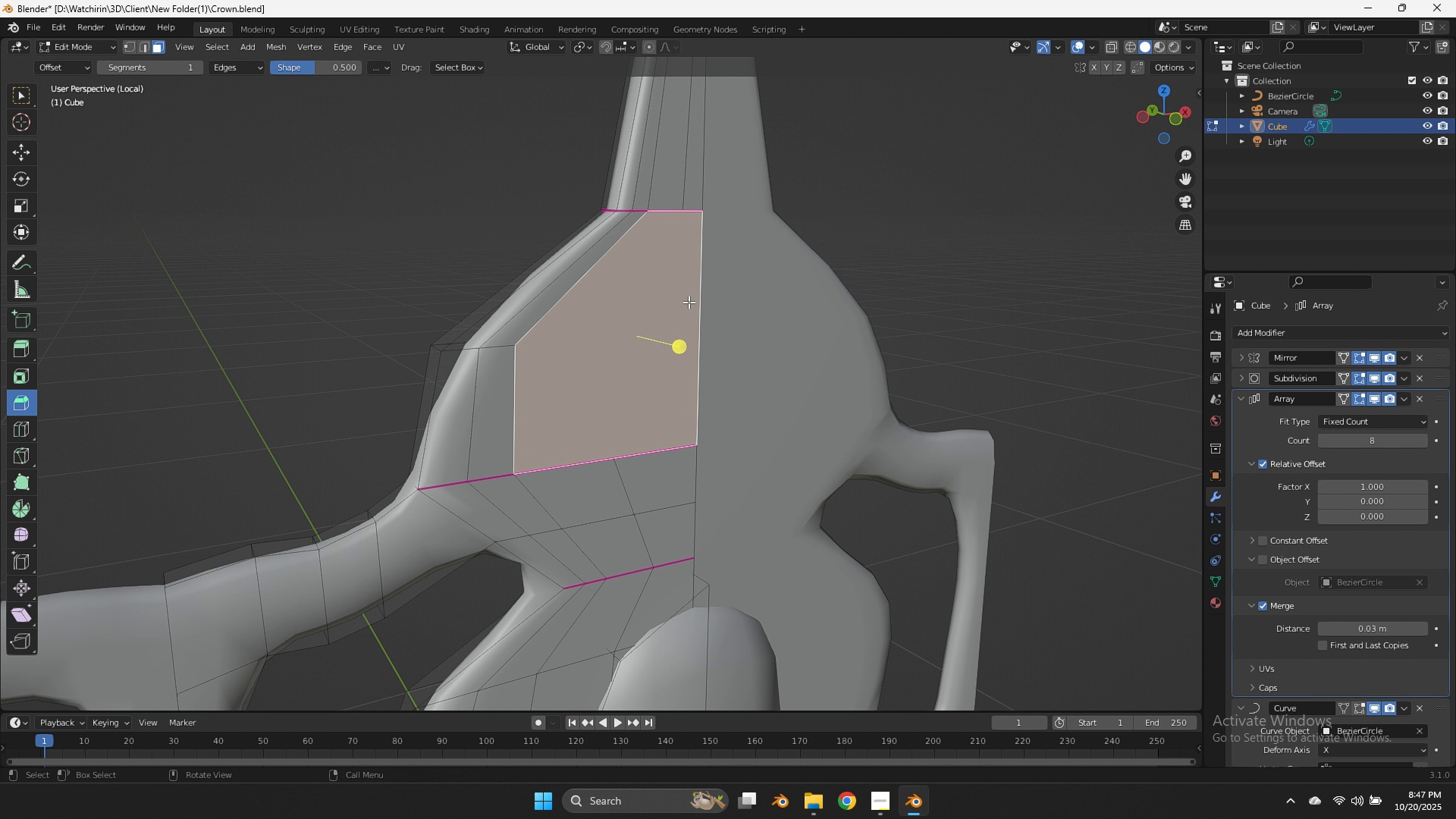 
type(gi)
 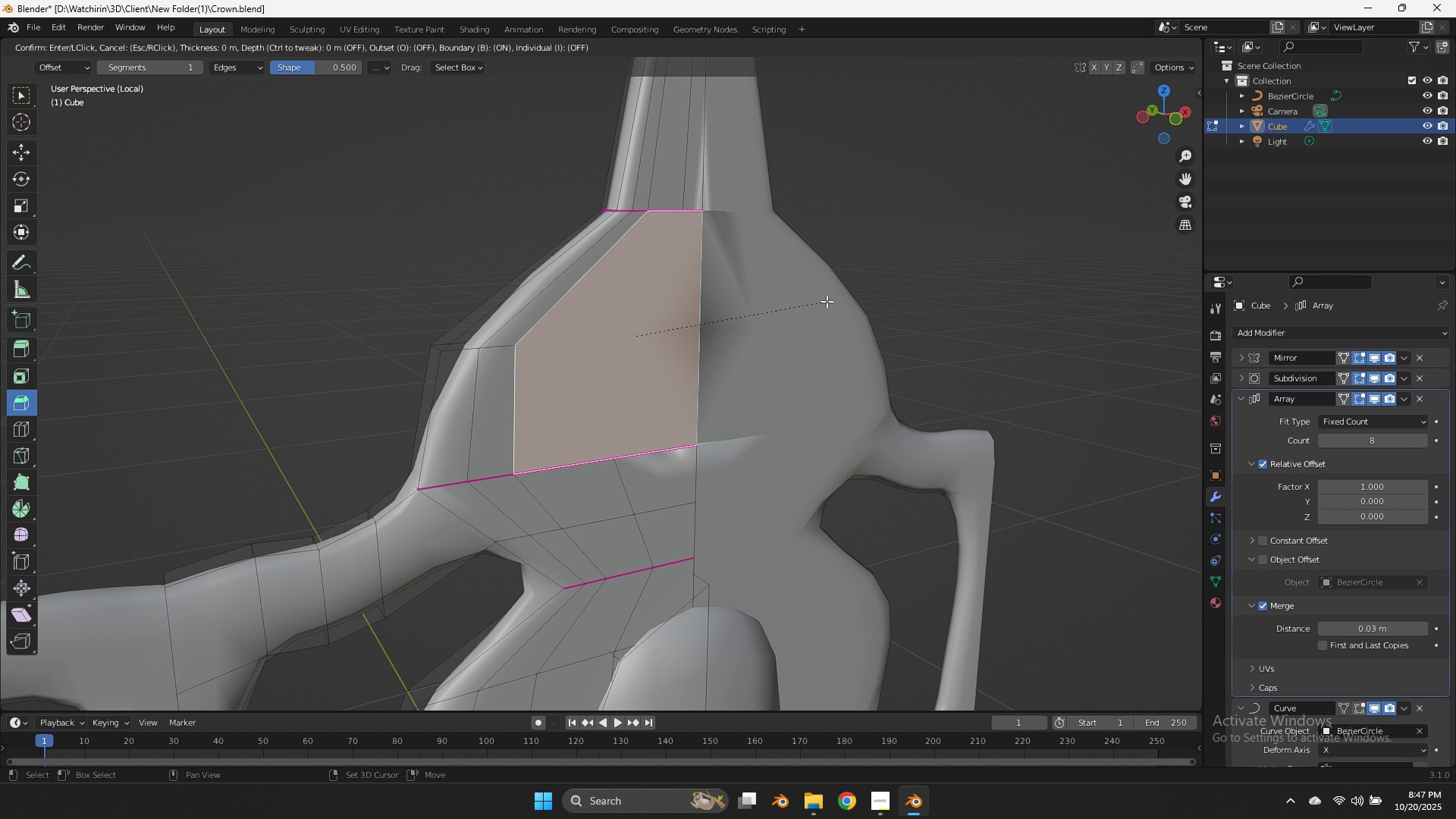 
hold_key(key=ShiftLeft, duration=2.11)
left_click([673, 331])
 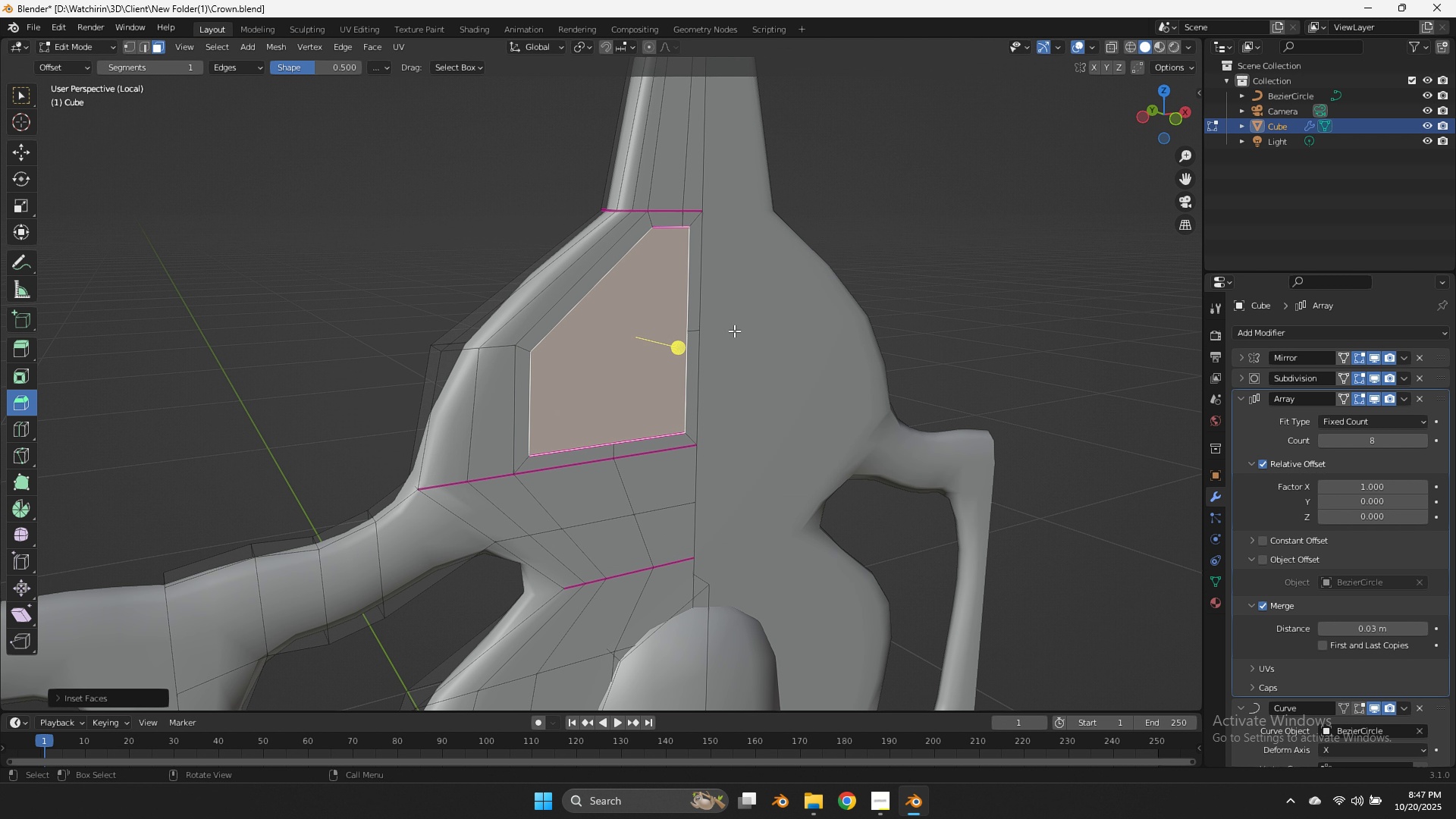 
hold_key(key=ShiftLeft, duration=1.51)
 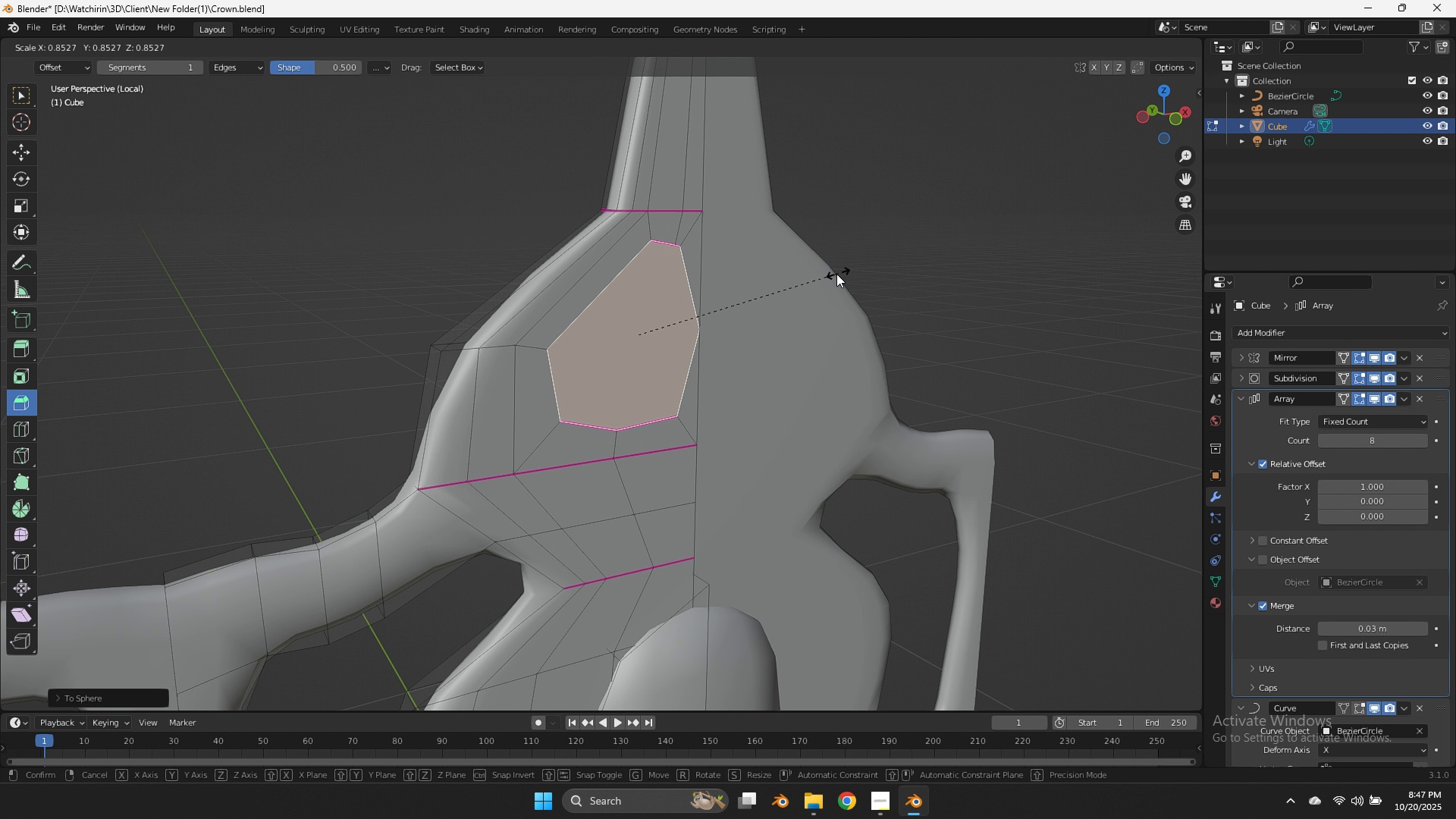 
hold_key(key=AltLeft, duration=1.39)
 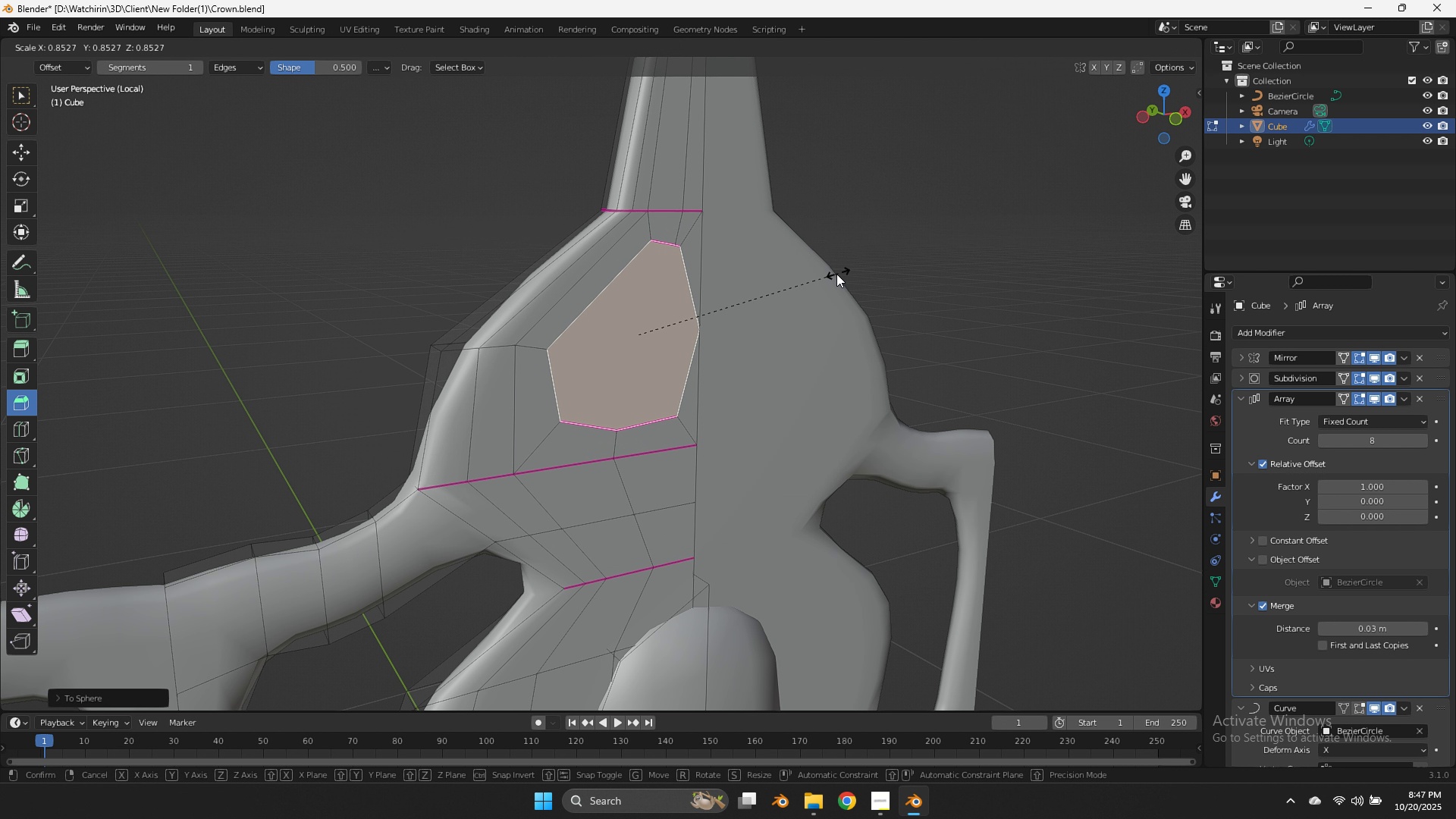 
hold_key(key=S, duration=1.29)
 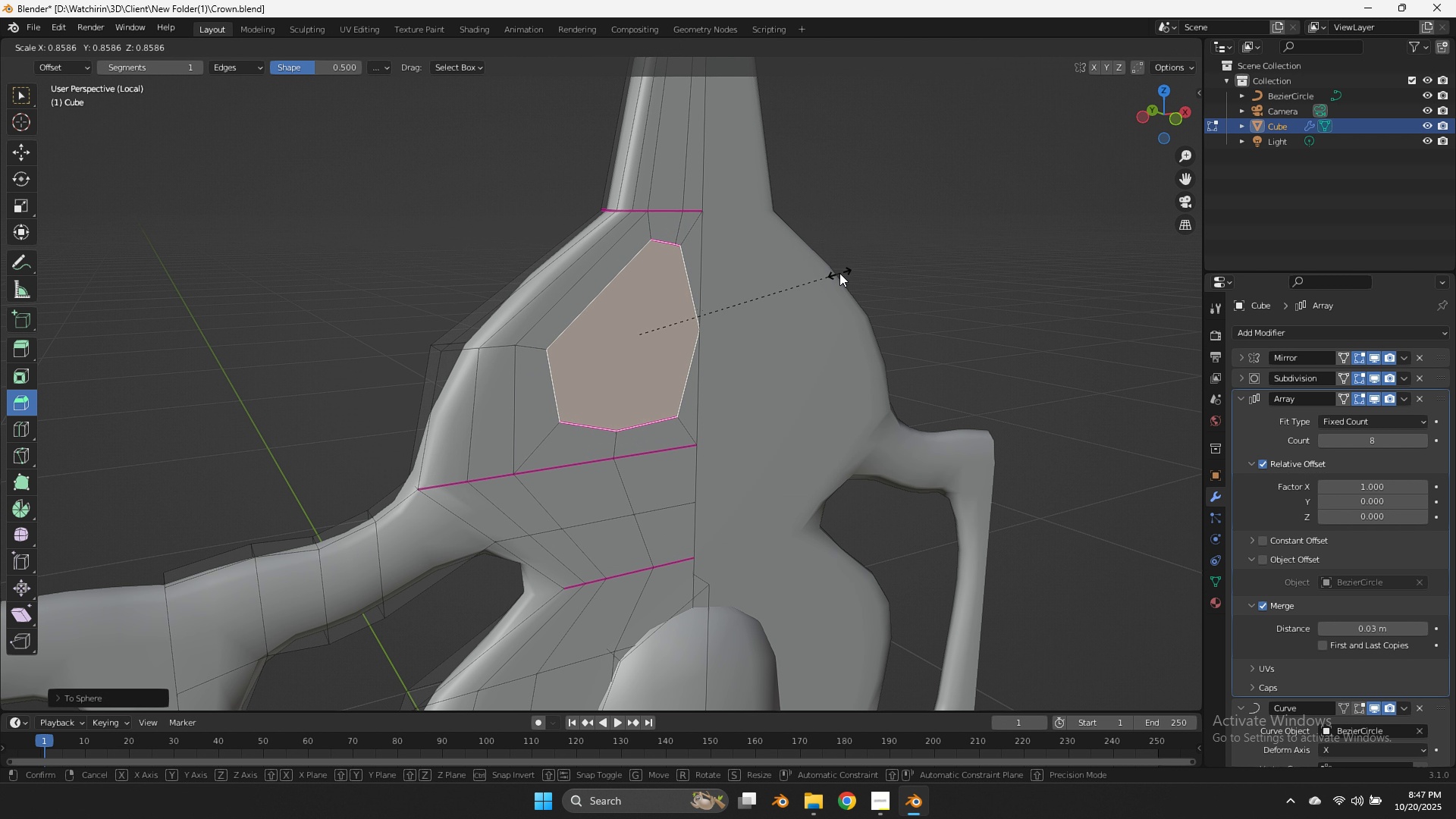 
left_click([1076, 176])
 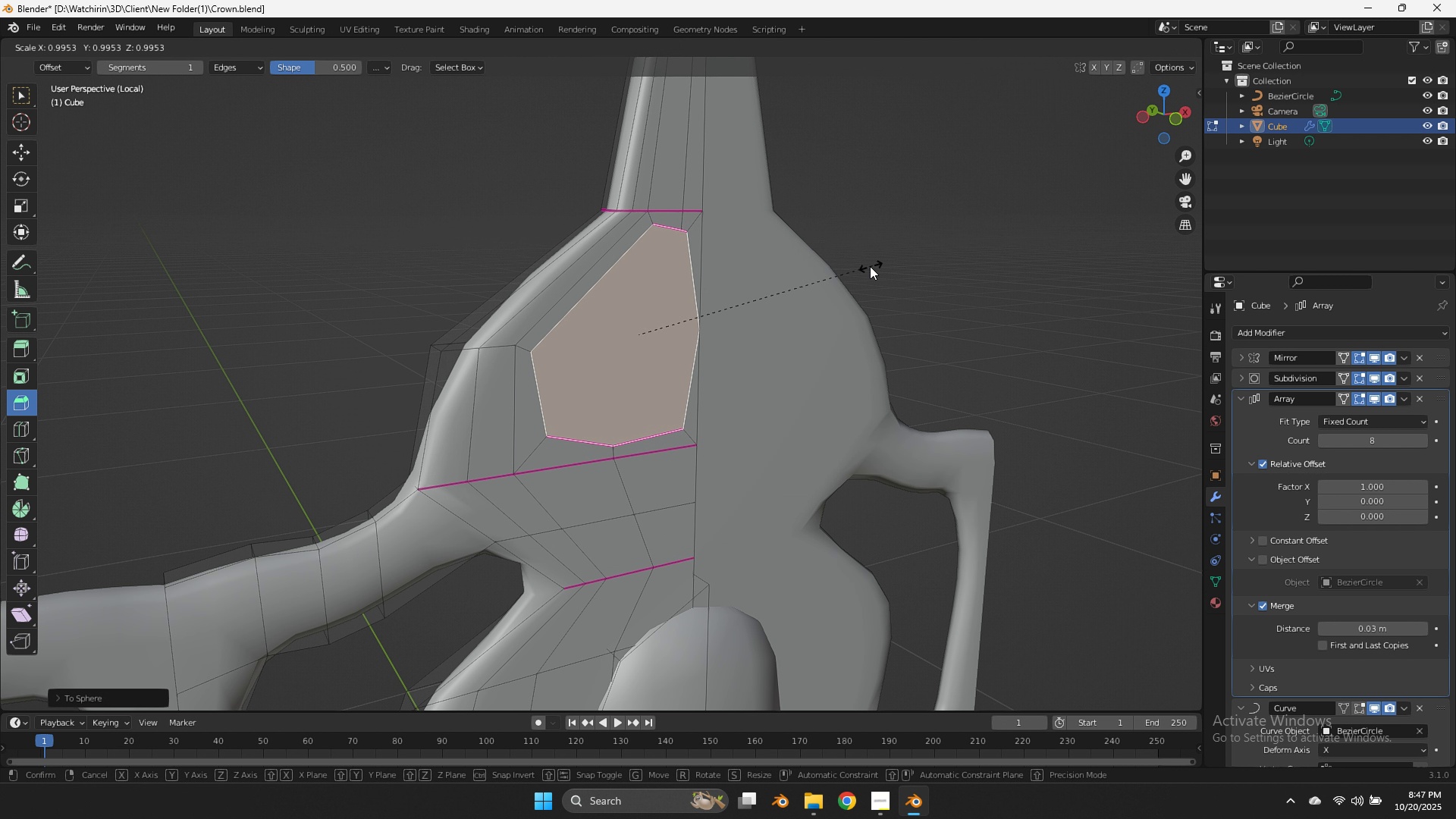 
key(S)
 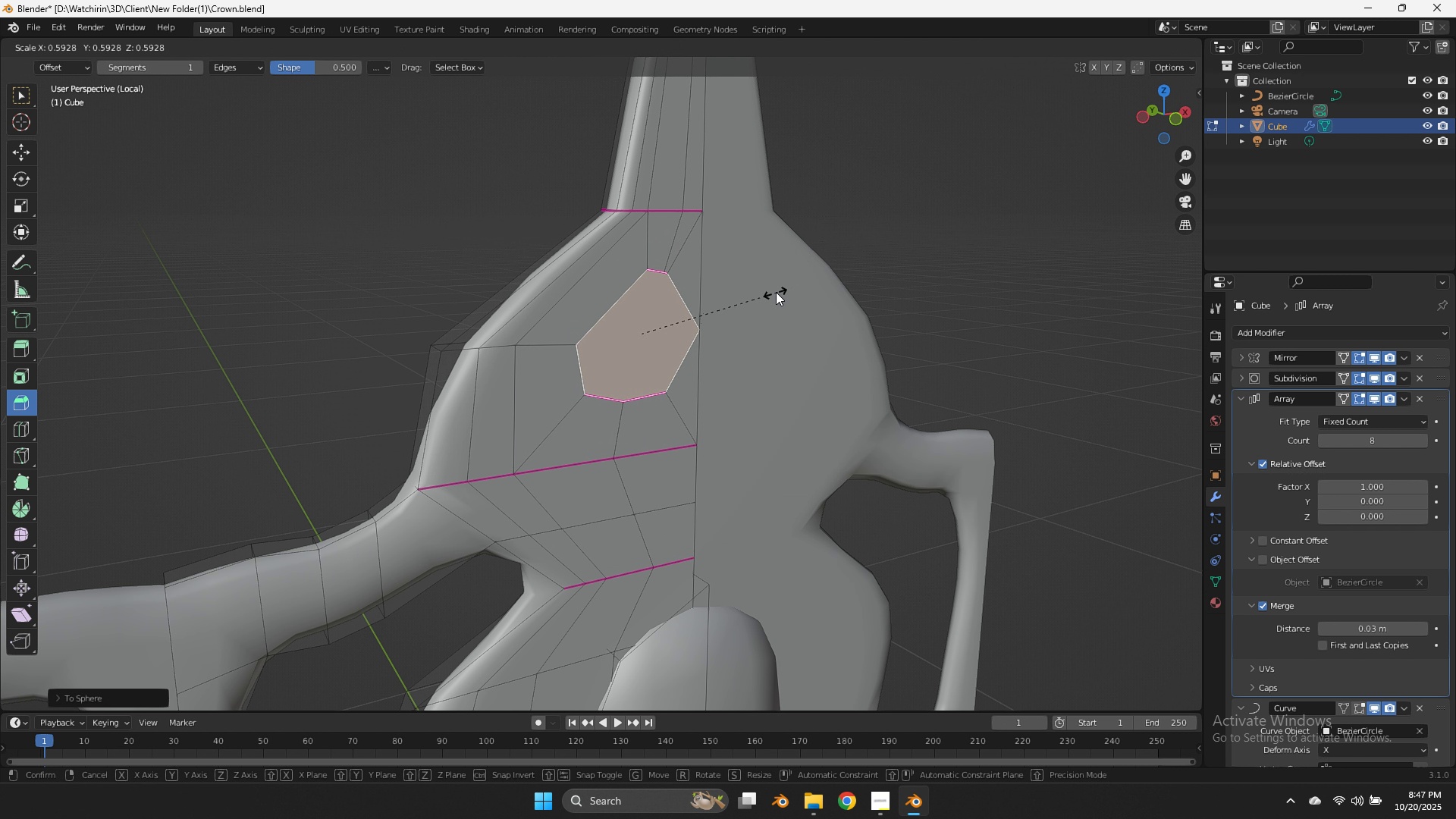 
hold_key(key=ShiftLeft, duration=1.3)
 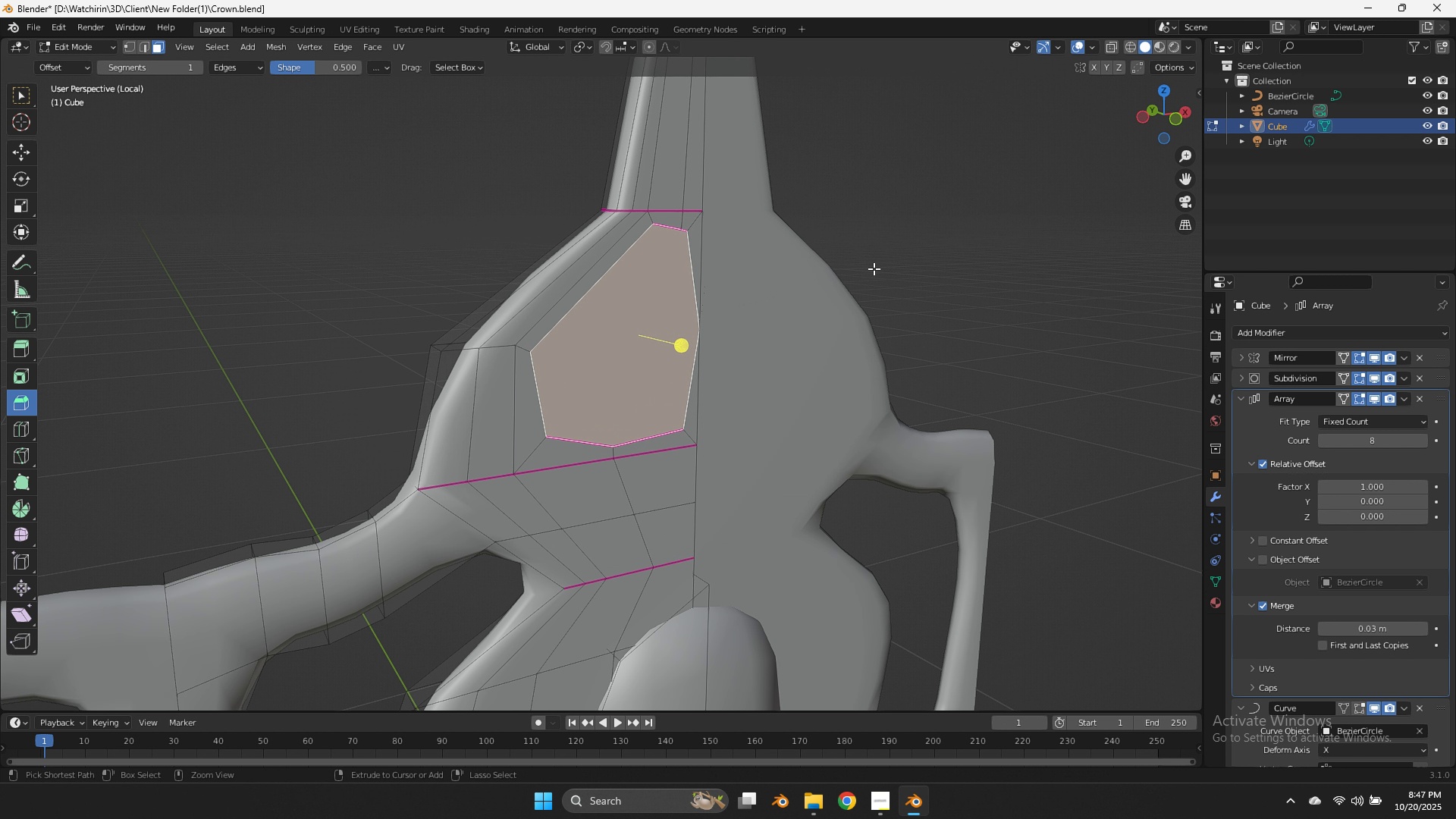 
hold_key(key=AltLeft, duration=1.05)
 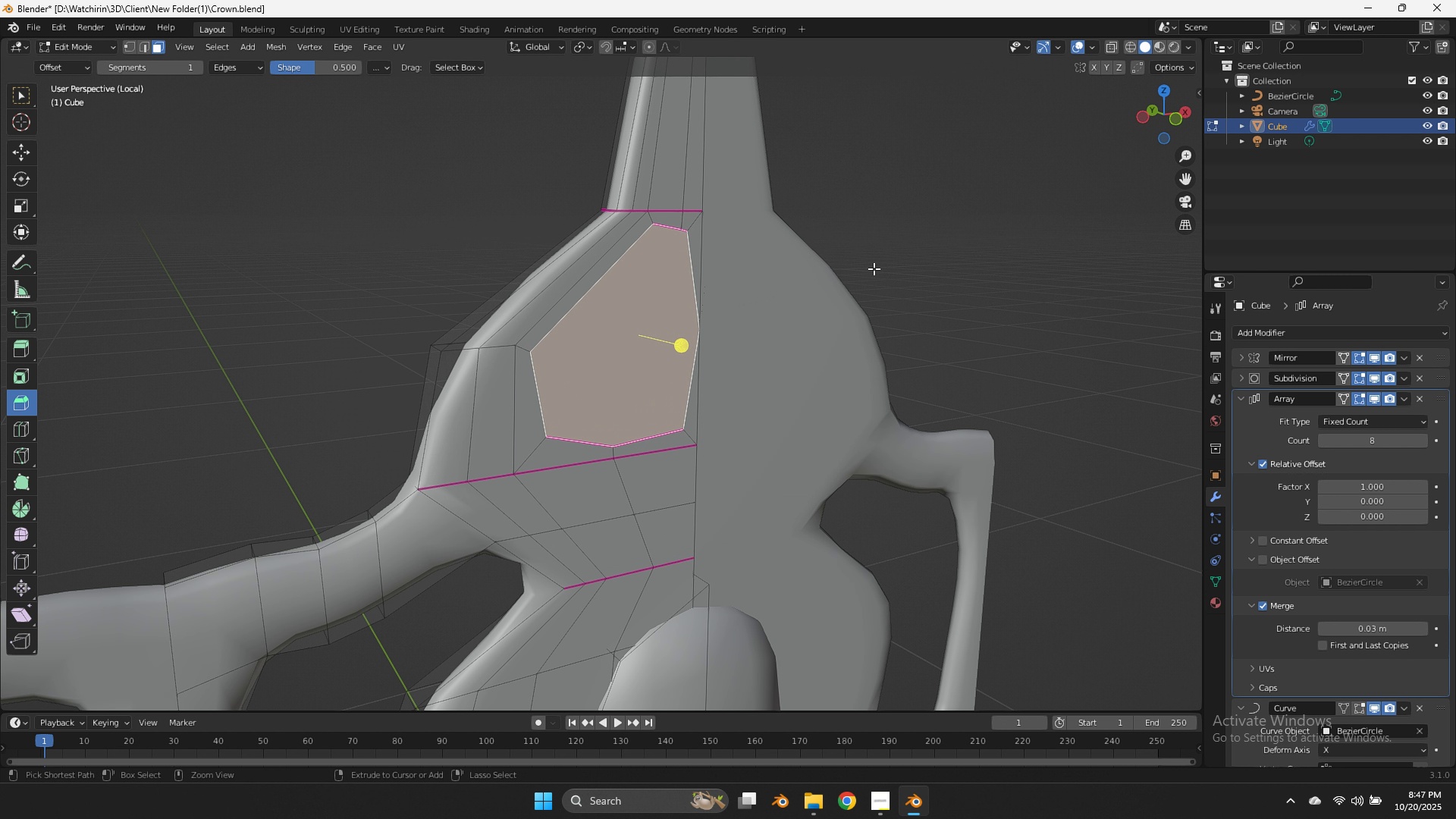 
hold_key(key=S, duration=1.0)
 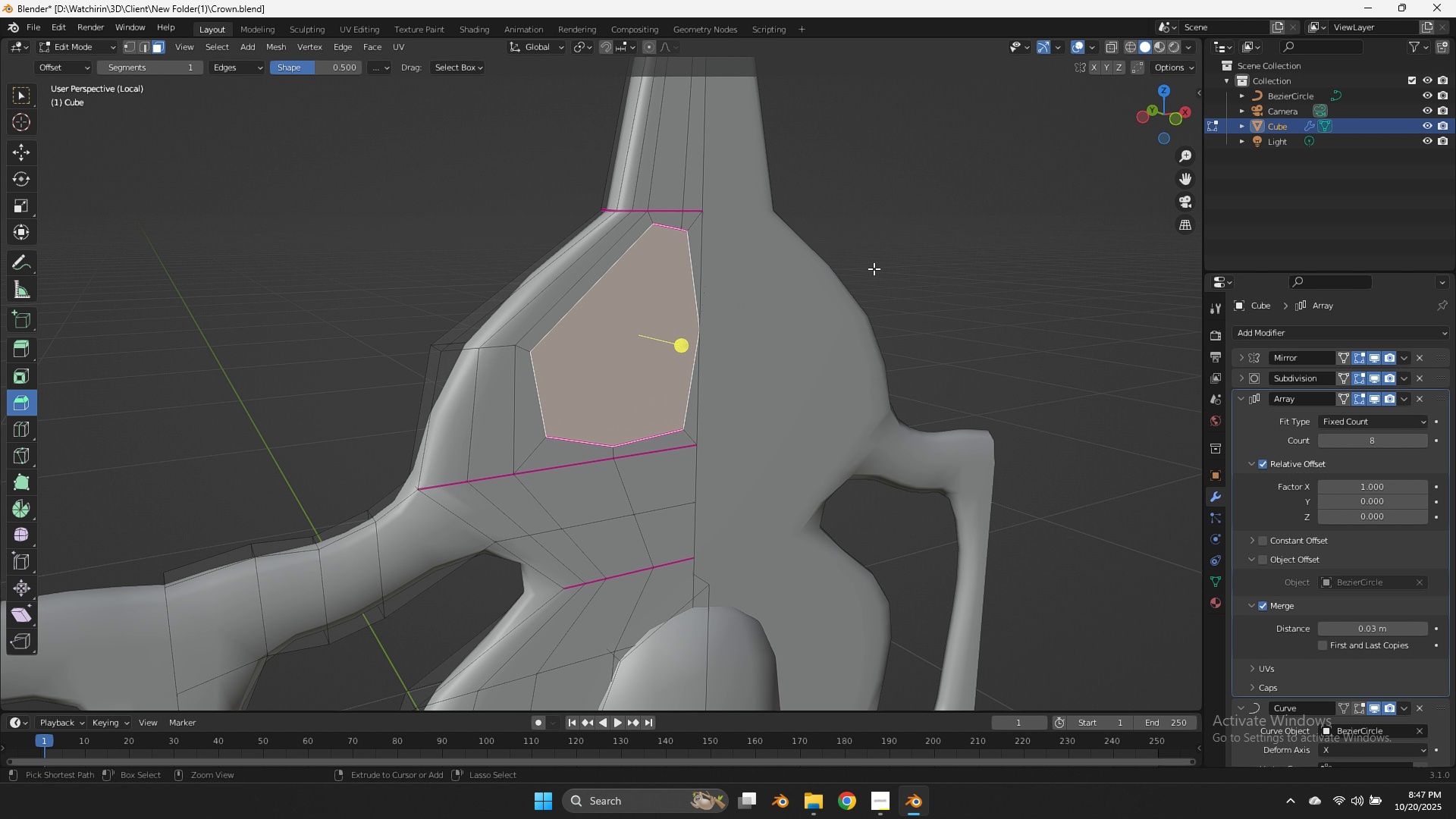 
left_click([1041, 220])
 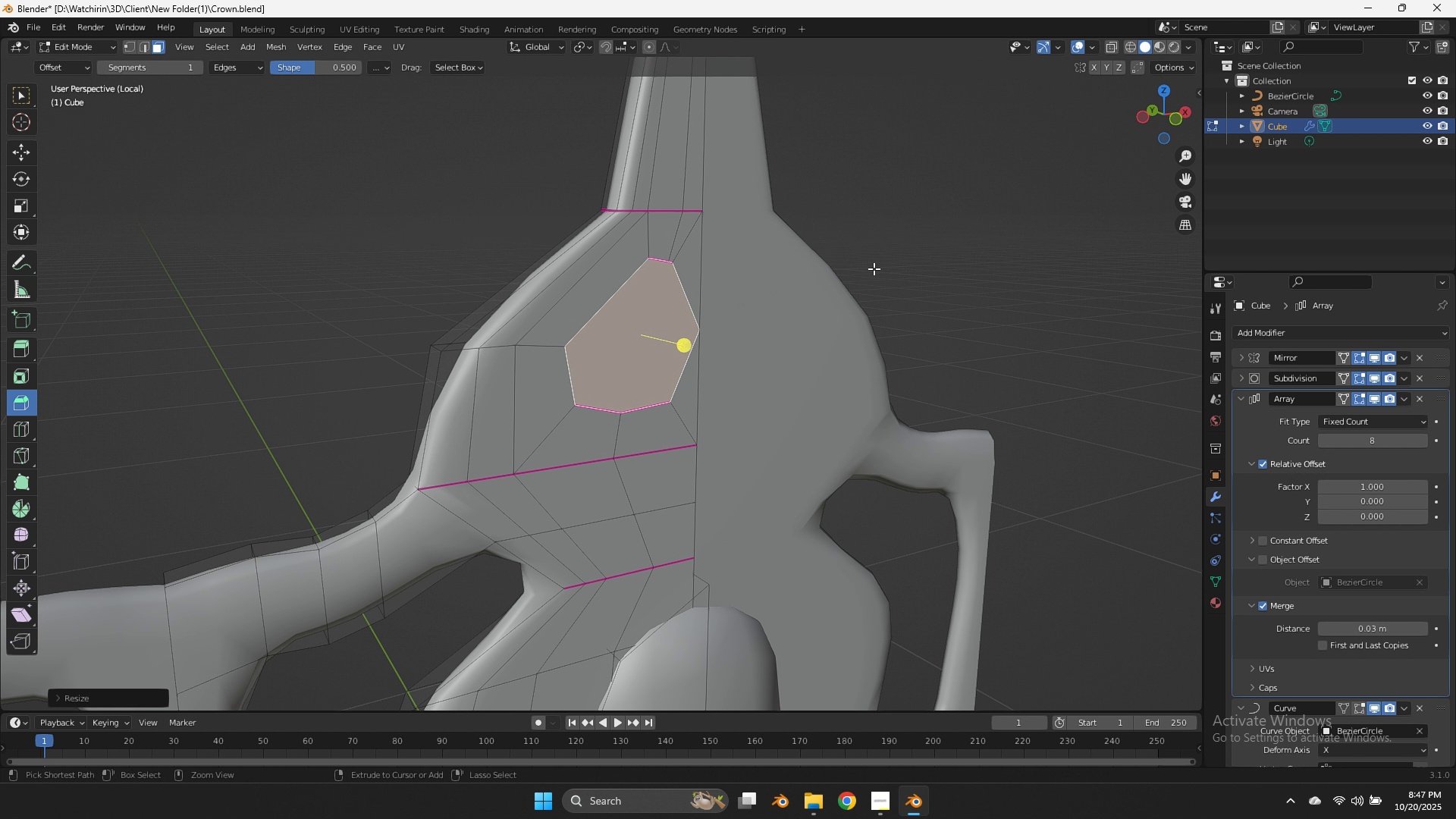 
key(Control+Z)
 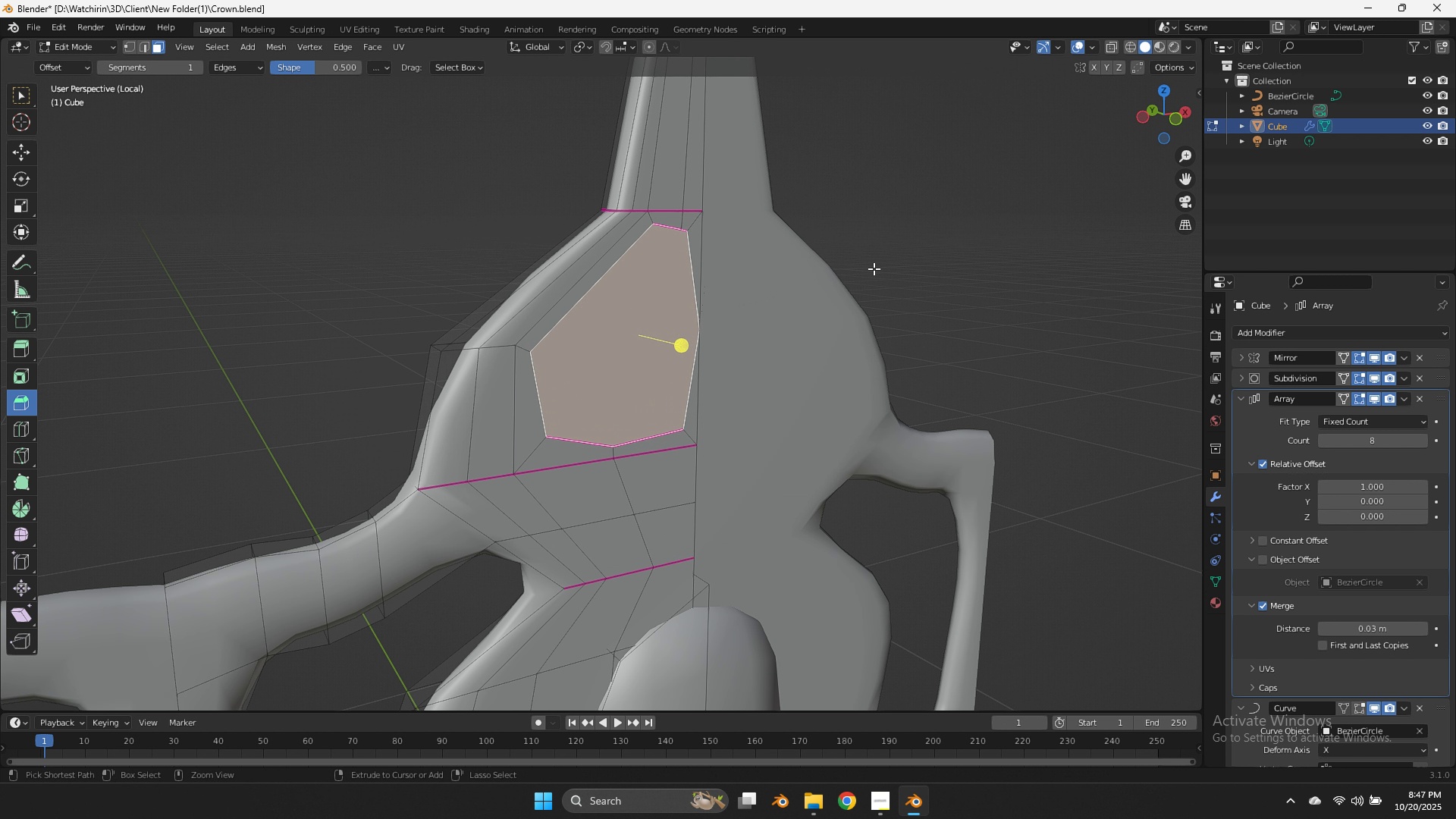 
key(Control+Z)
 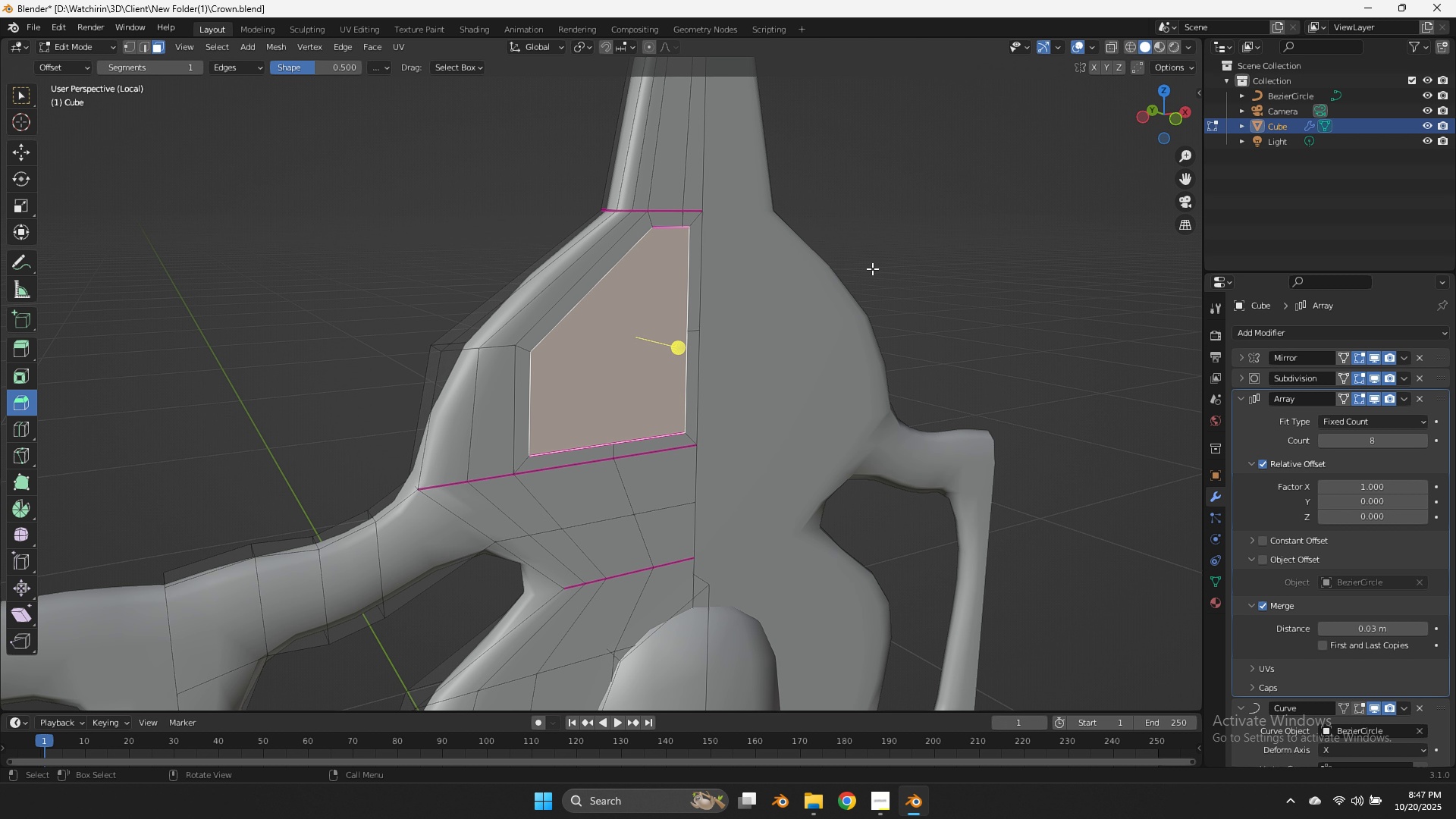 
hold_key(key=ShiftLeft, duration=1.07)
 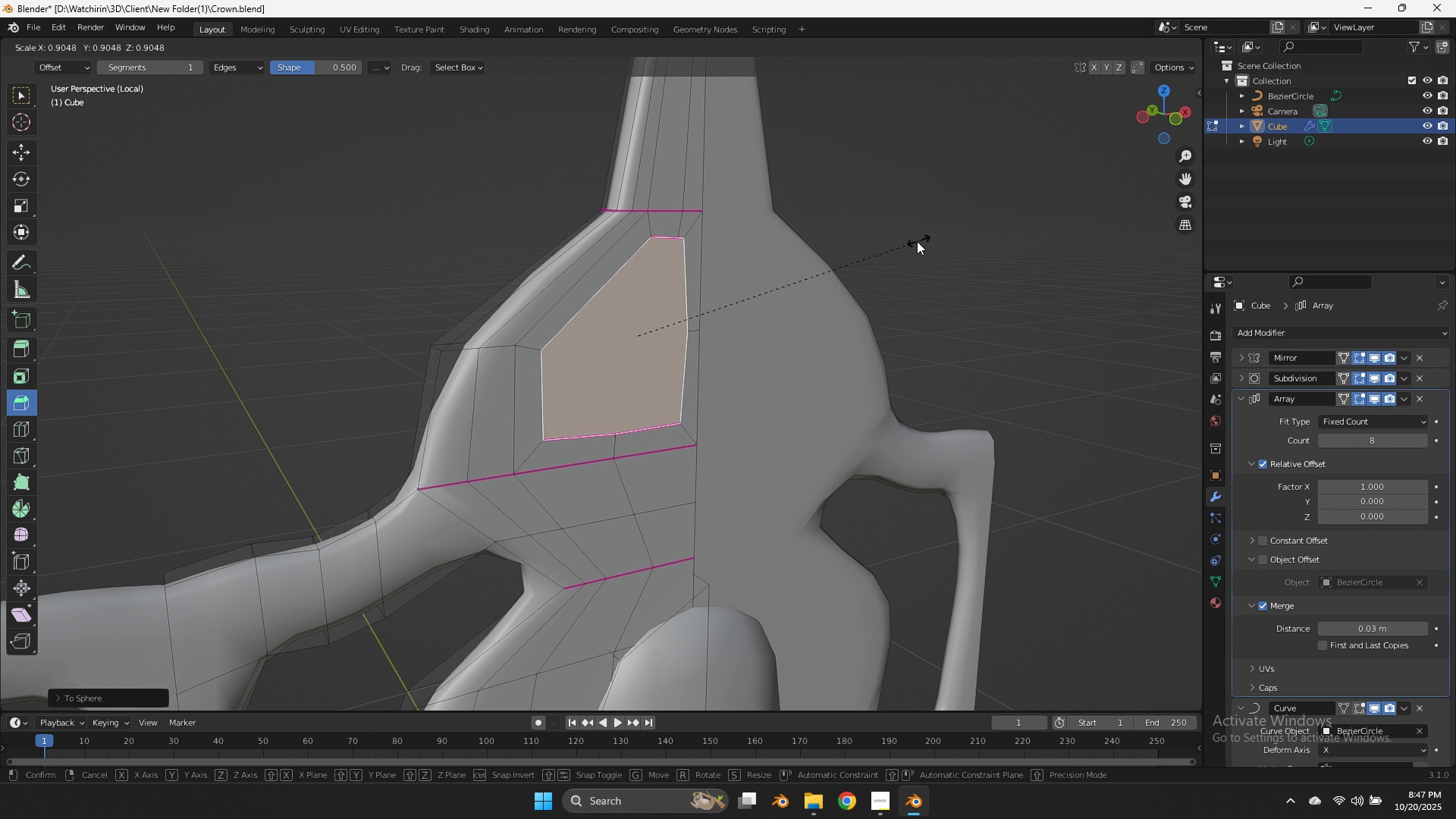 
hold_key(key=AltLeft, duration=0.97)
 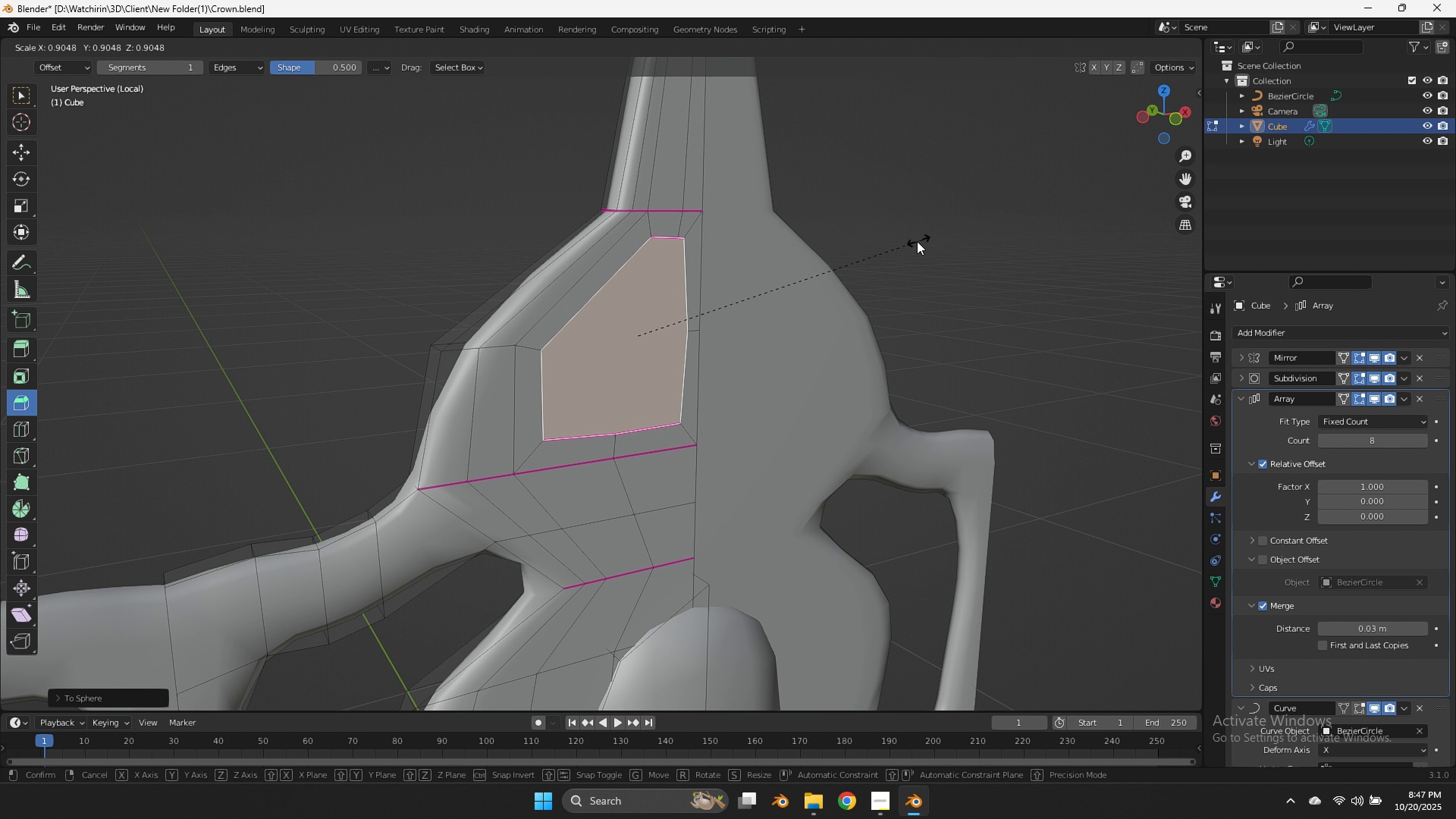 
hold_key(key=S, duration=0.87)
 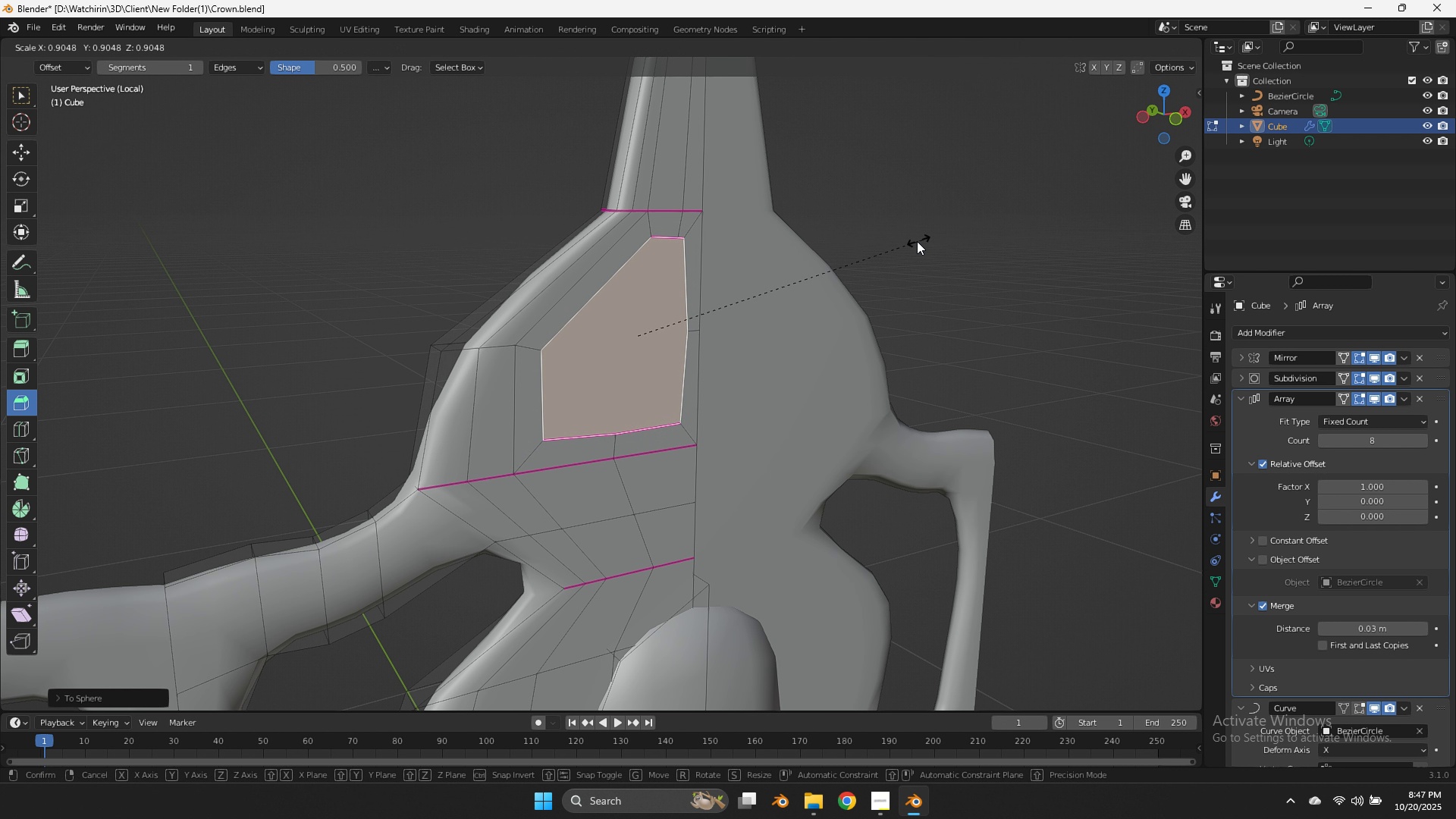 
left_click([951, 226])
 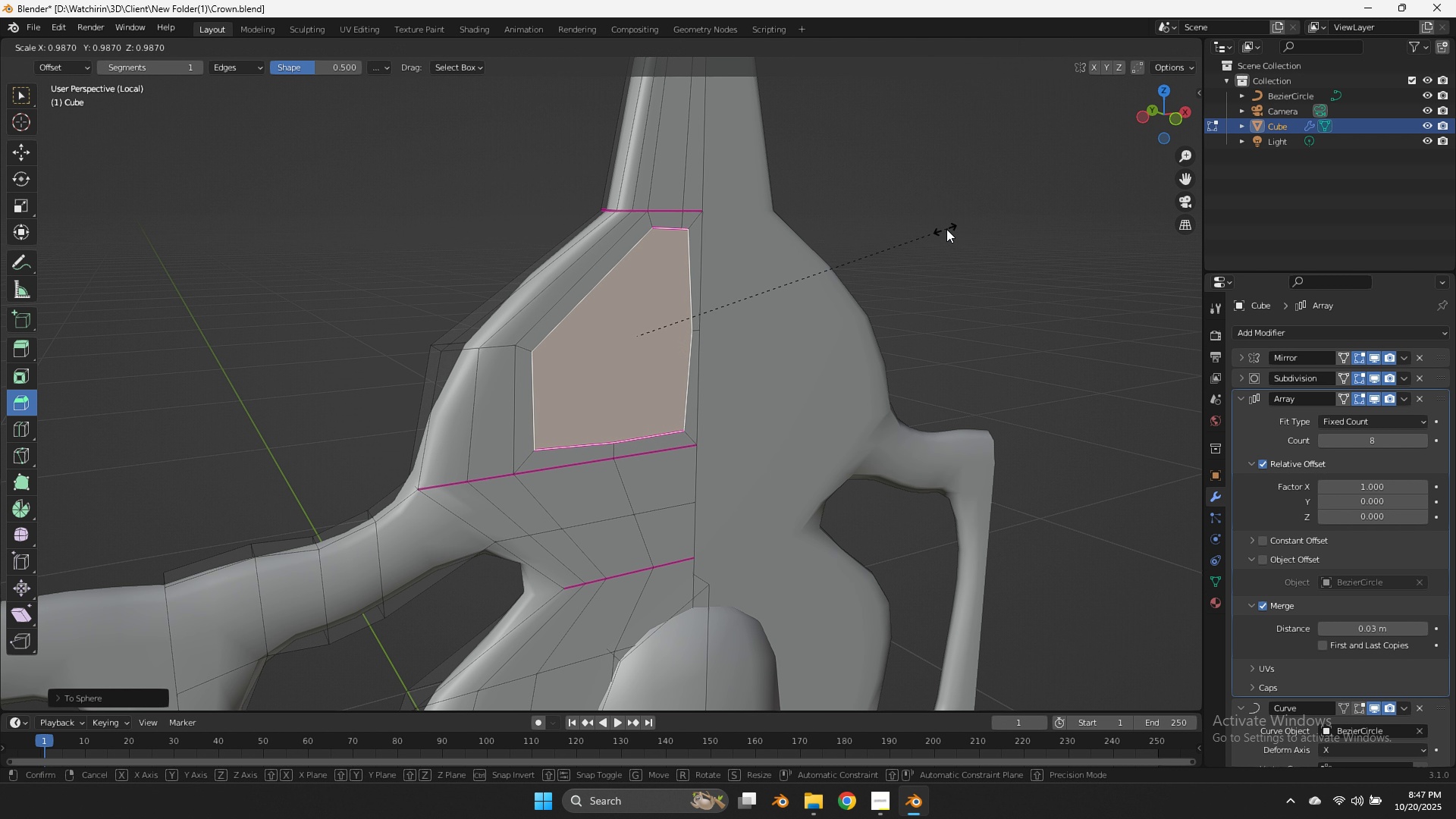 
key(S)
 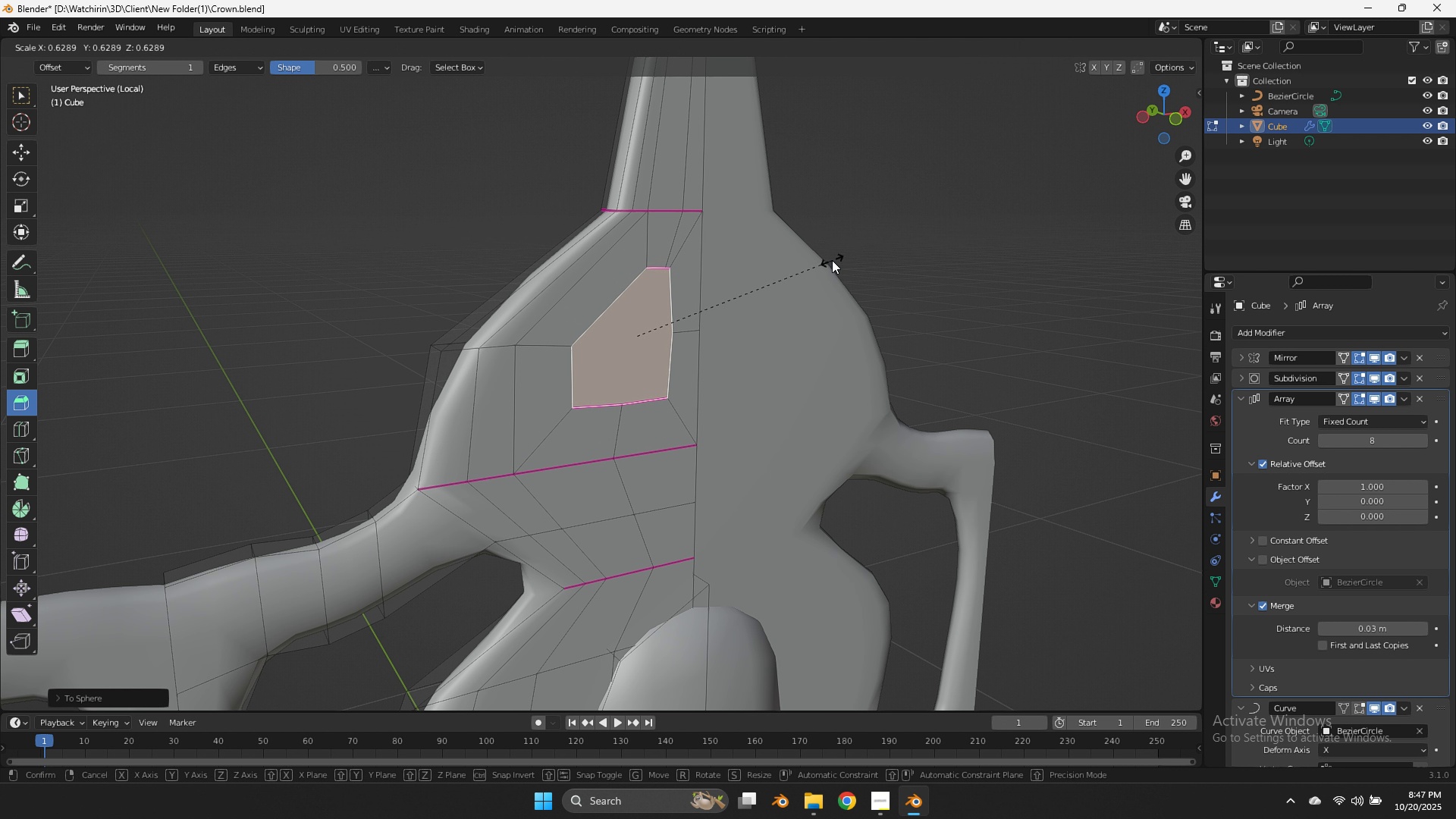 
hold_key(key=ShiftLeft, duration=1.63)
 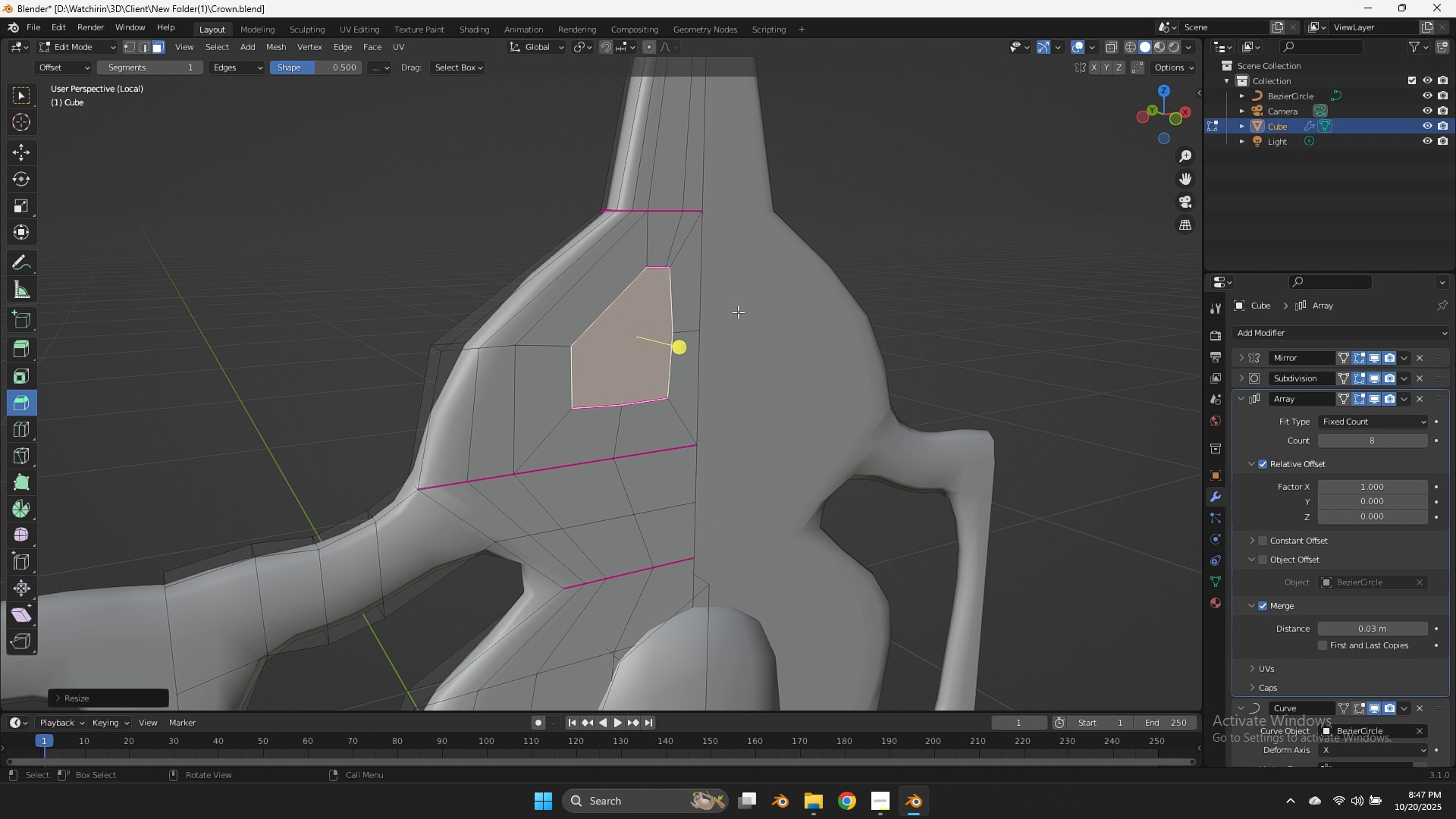 
hold_key(key=AltLeft, duration=1.27)
 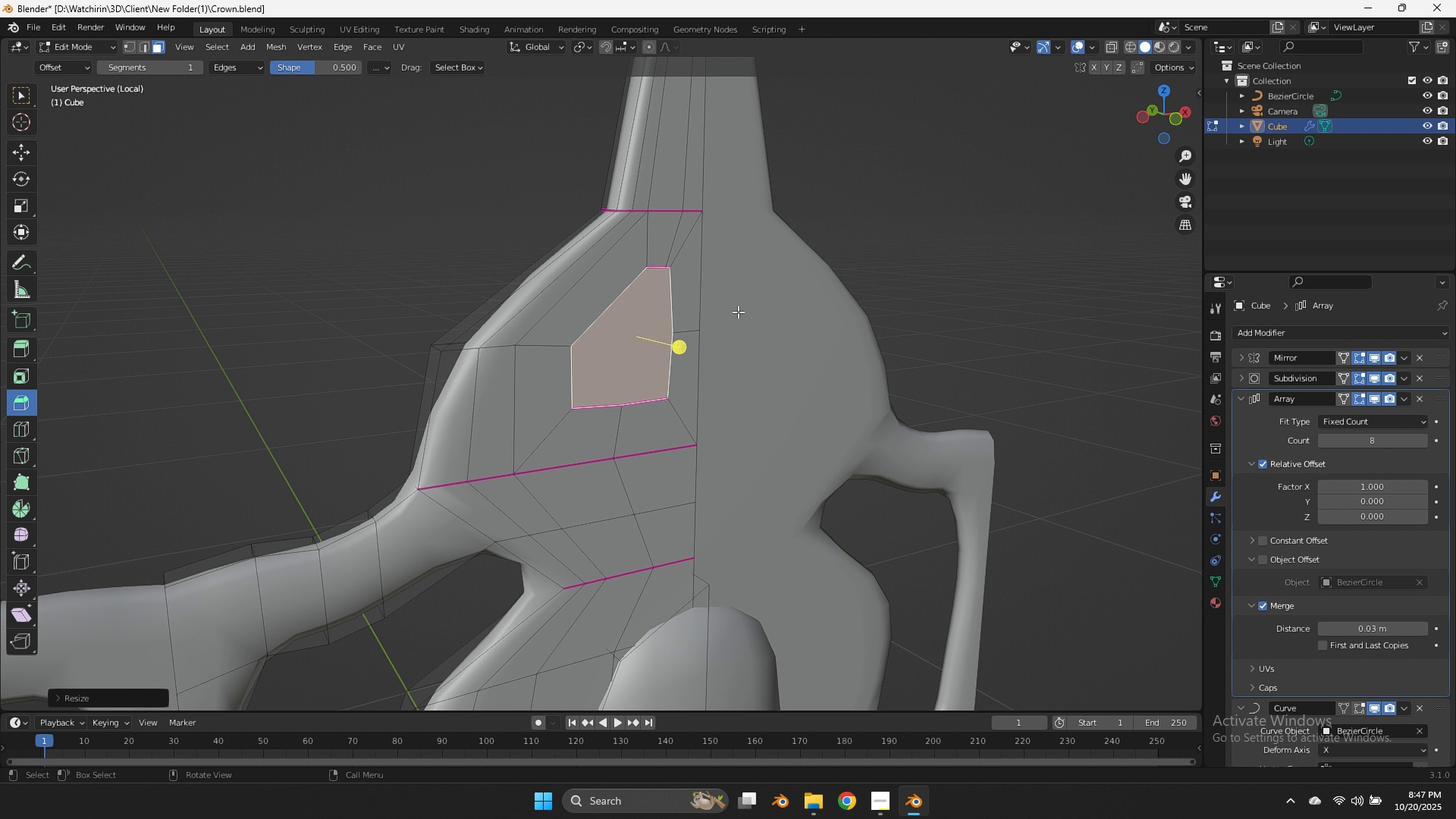 
hold_key(key=S, duration=0.85)
 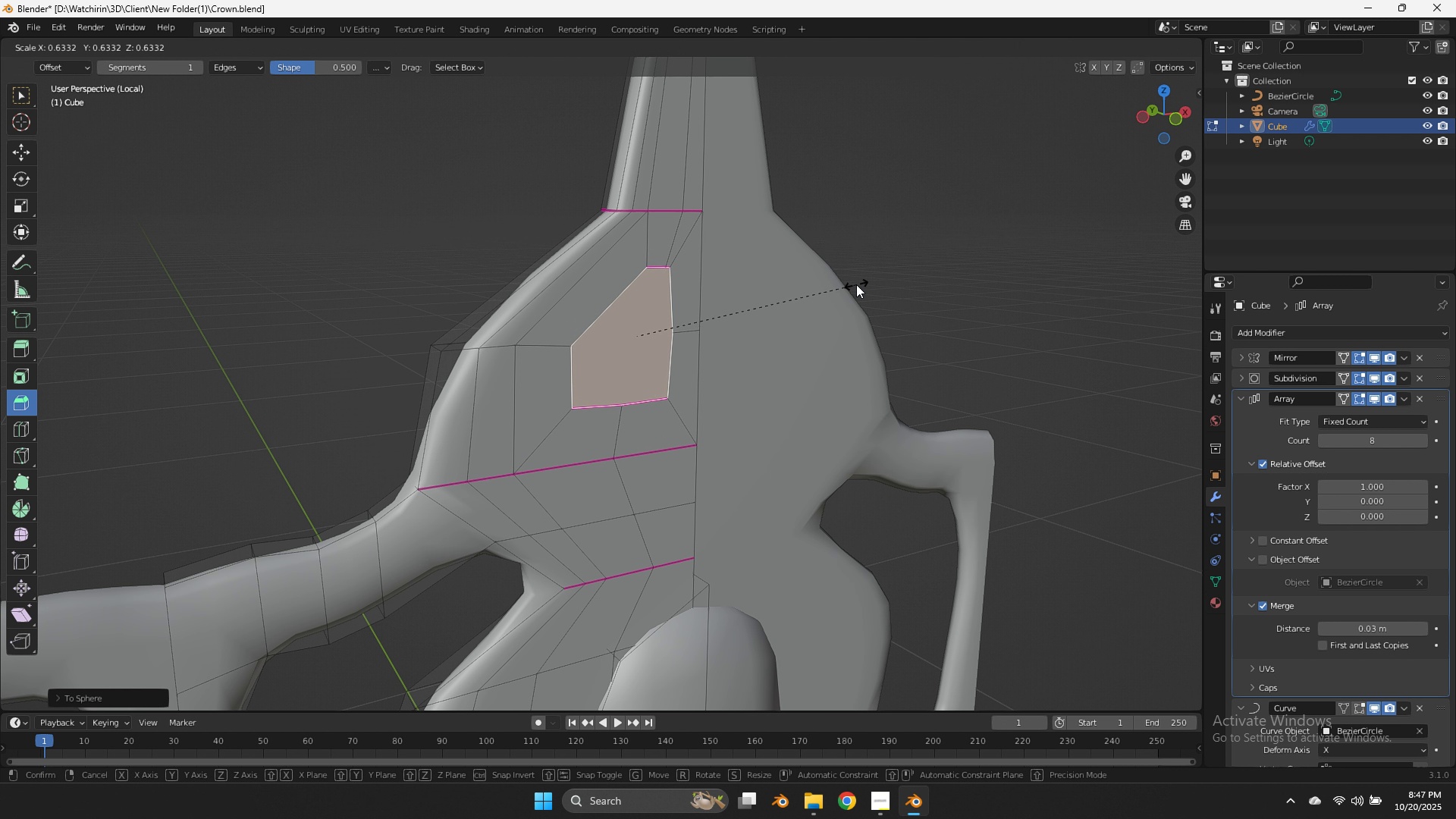 
left_click([856, 284])
 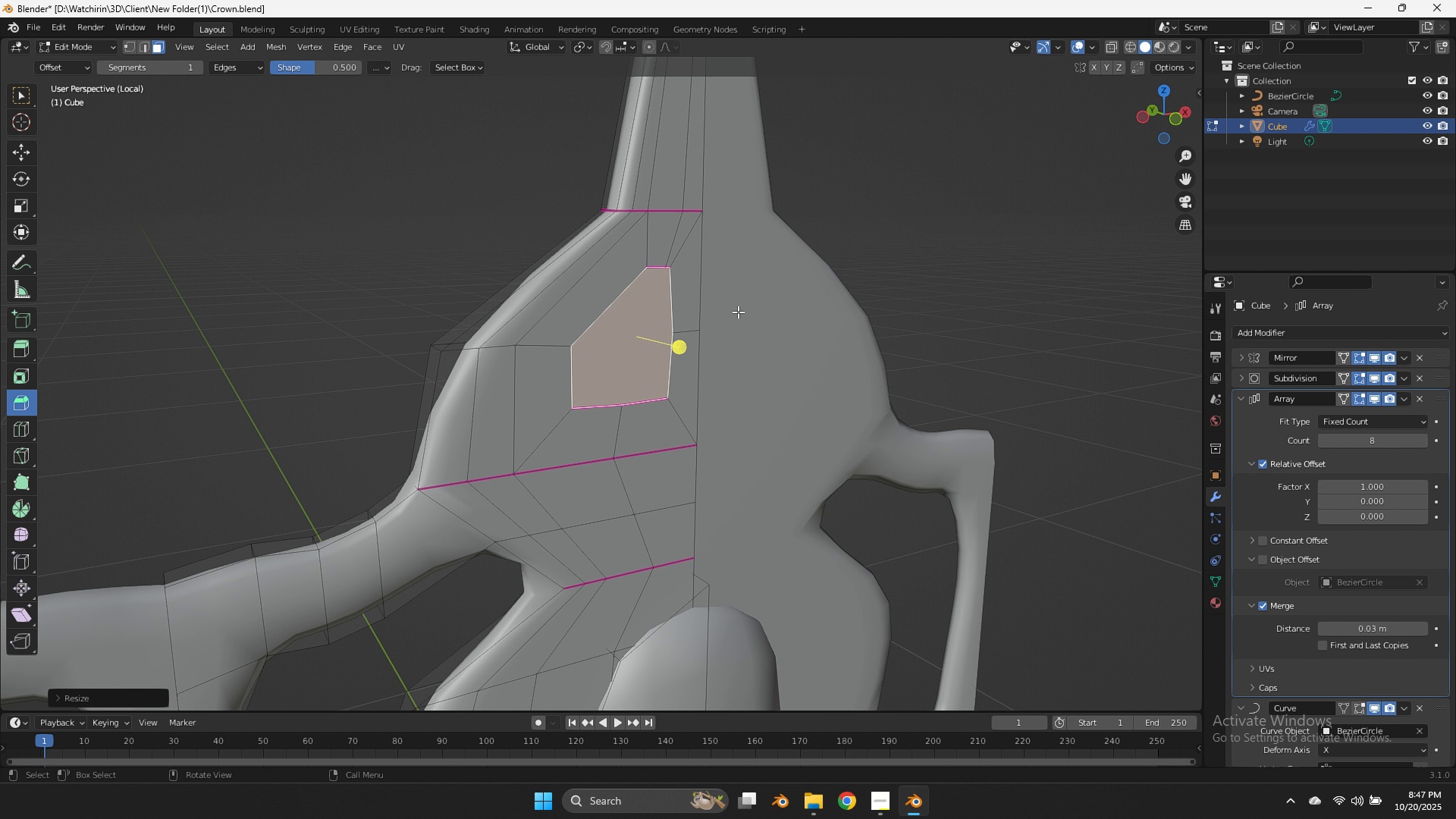 
key(Shift+ShiftLeft)
 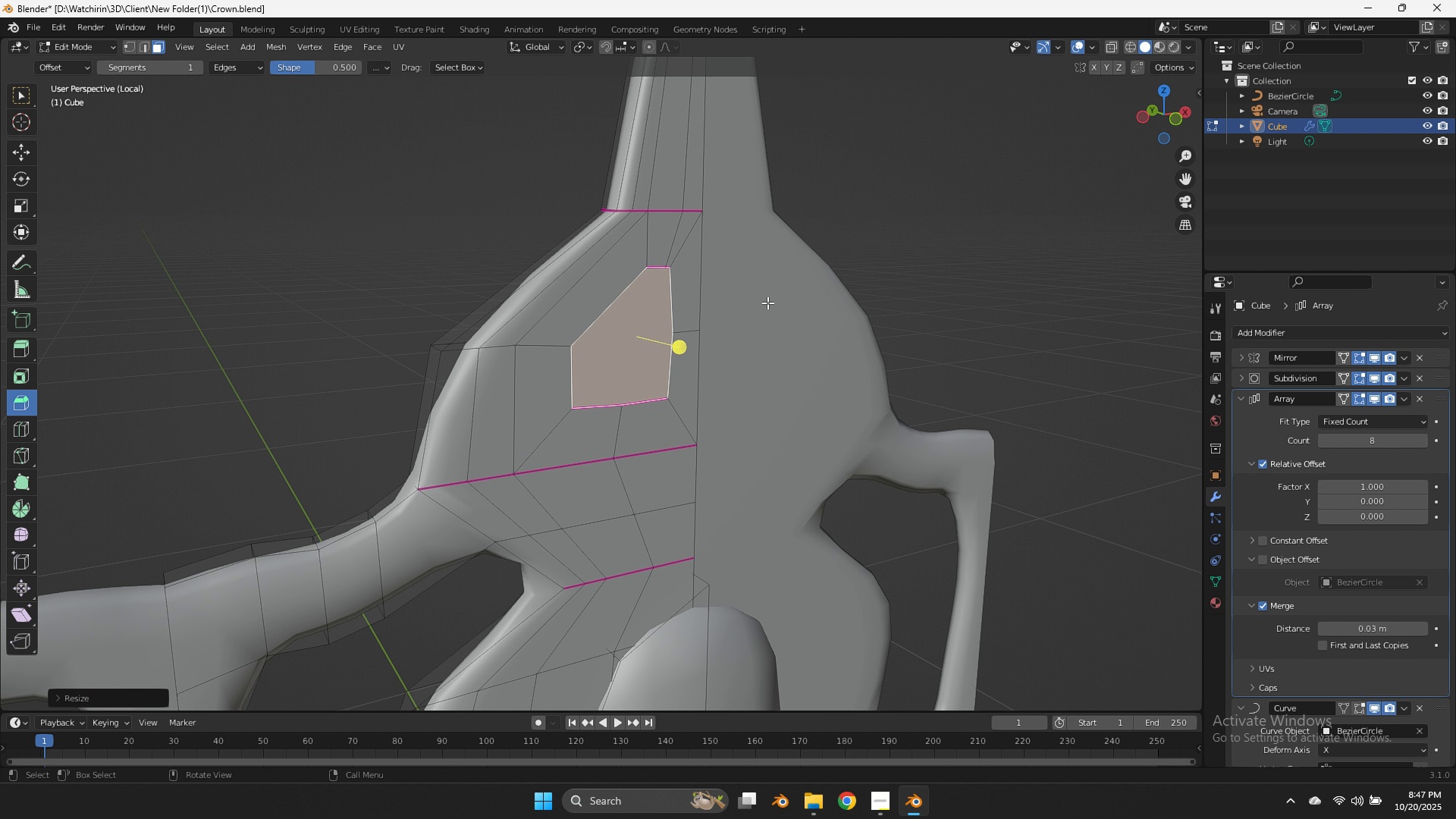 
hold_key(key=ControlLeft, duration=0.91)
 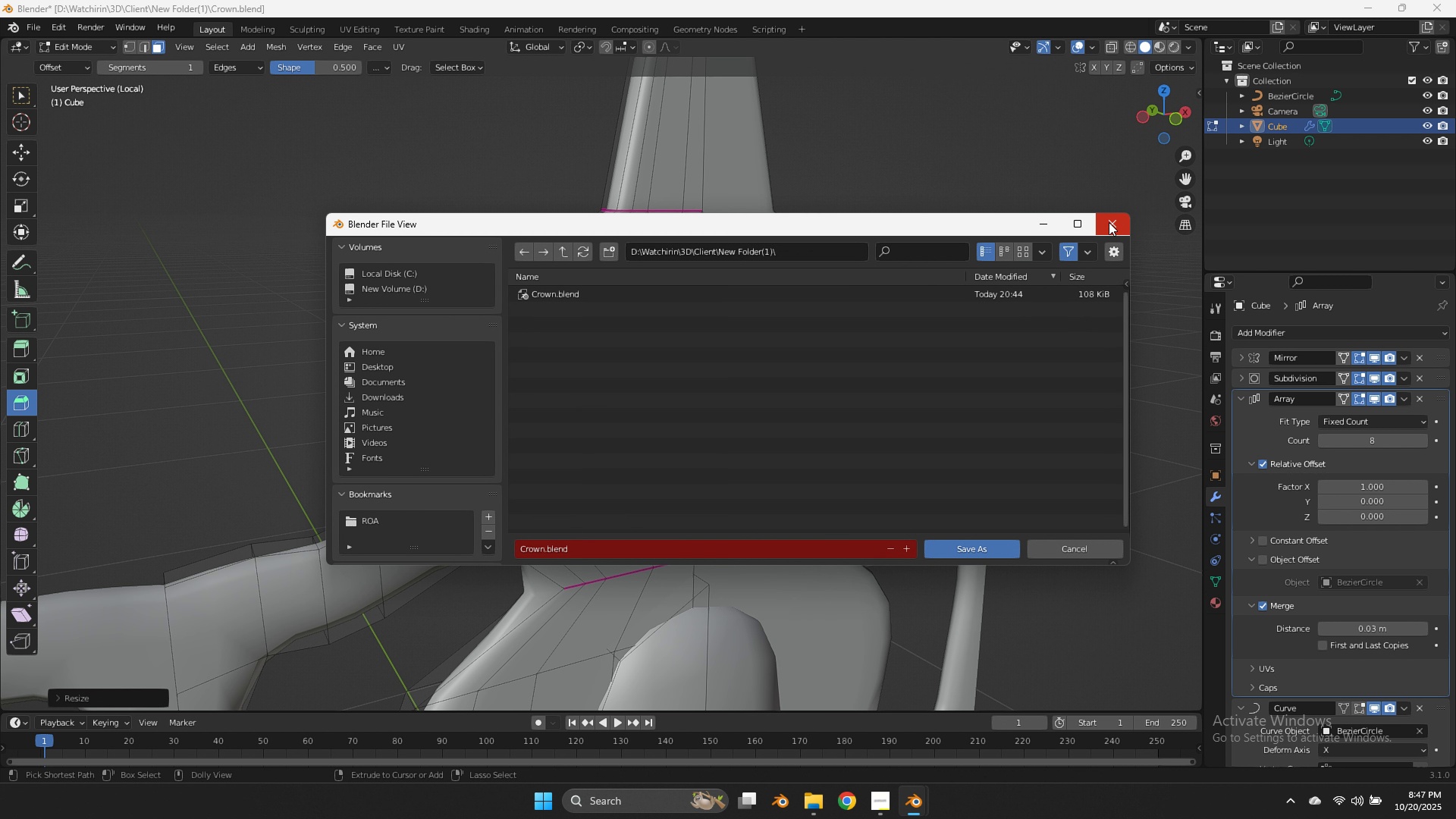 
hold_key(key=ShiftLeft, duration=0.78)
 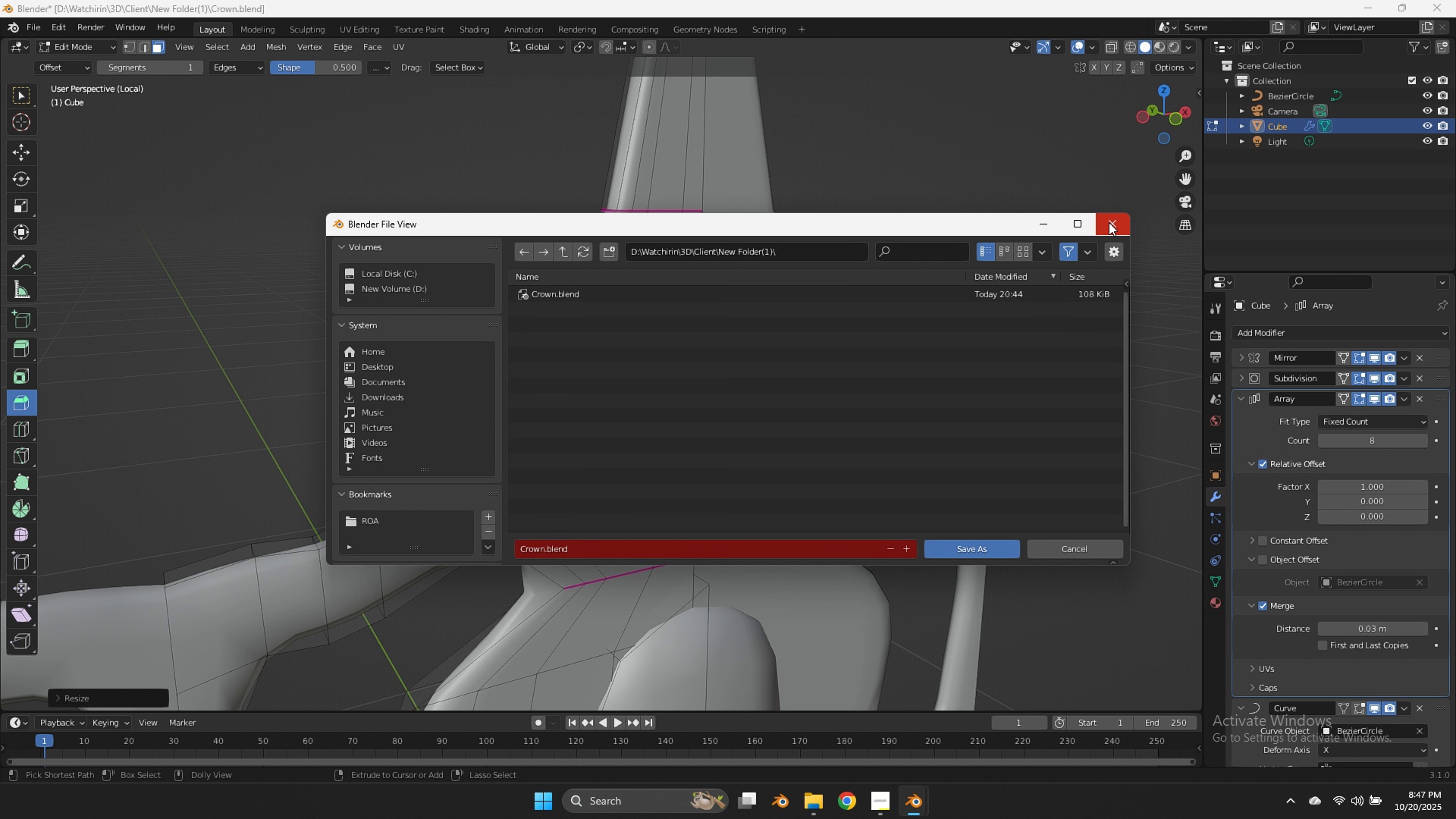 
hold_key(key=S, duration=0.61)
 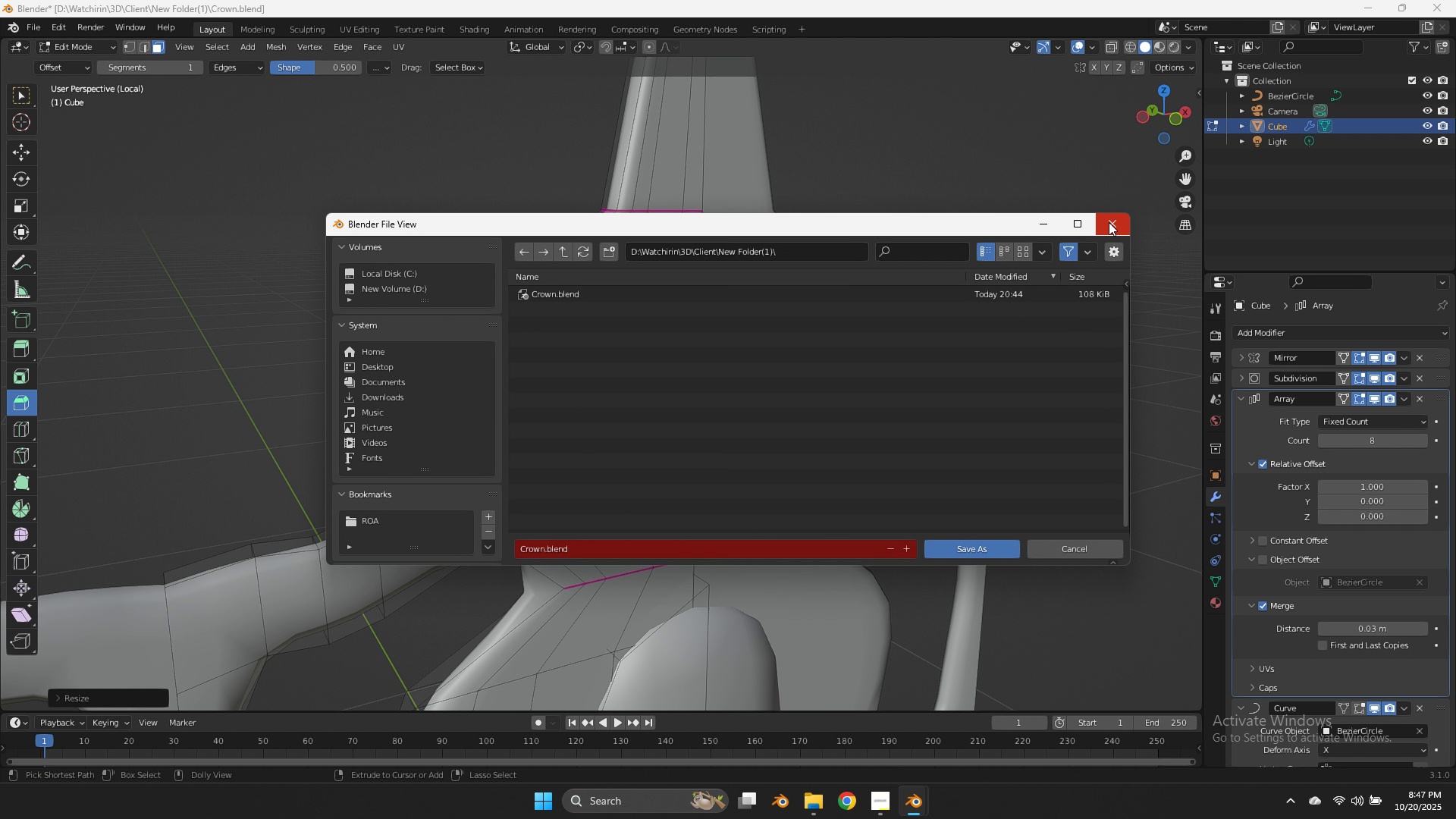 
left_click([1109, 222])
 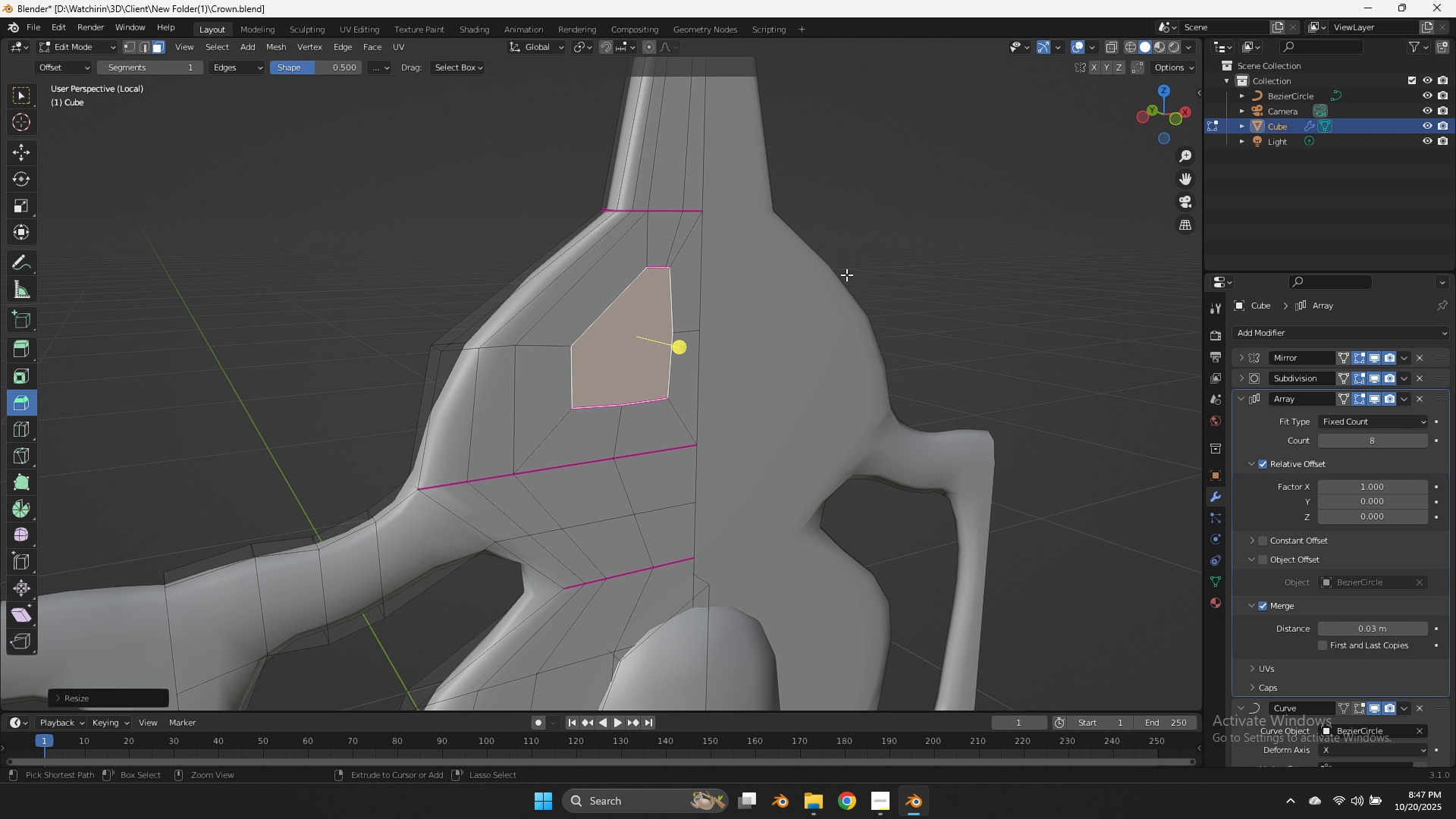 
key(Control+S)
 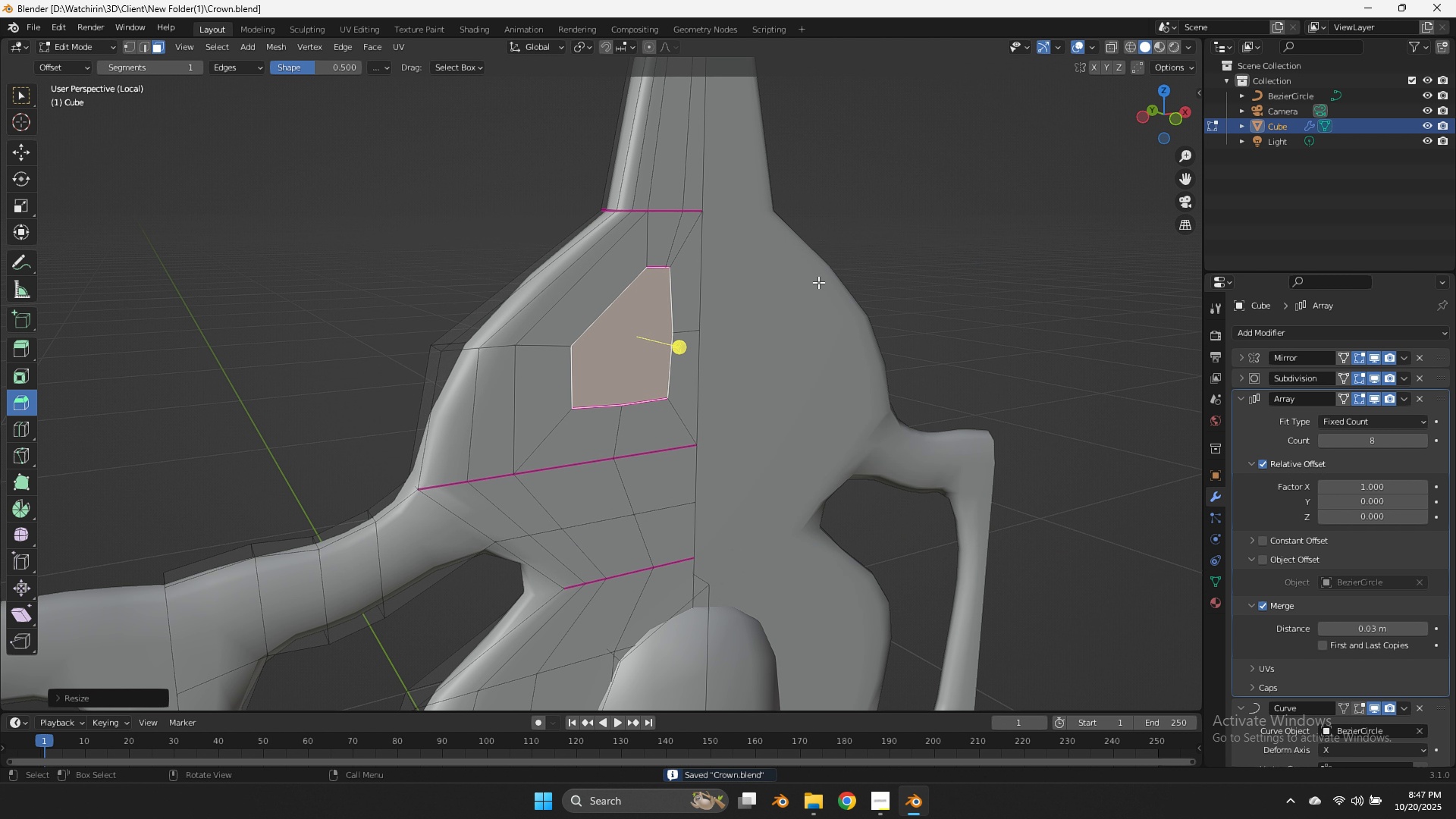 
hold_key(key=ControlLeft, duration=1.09)
 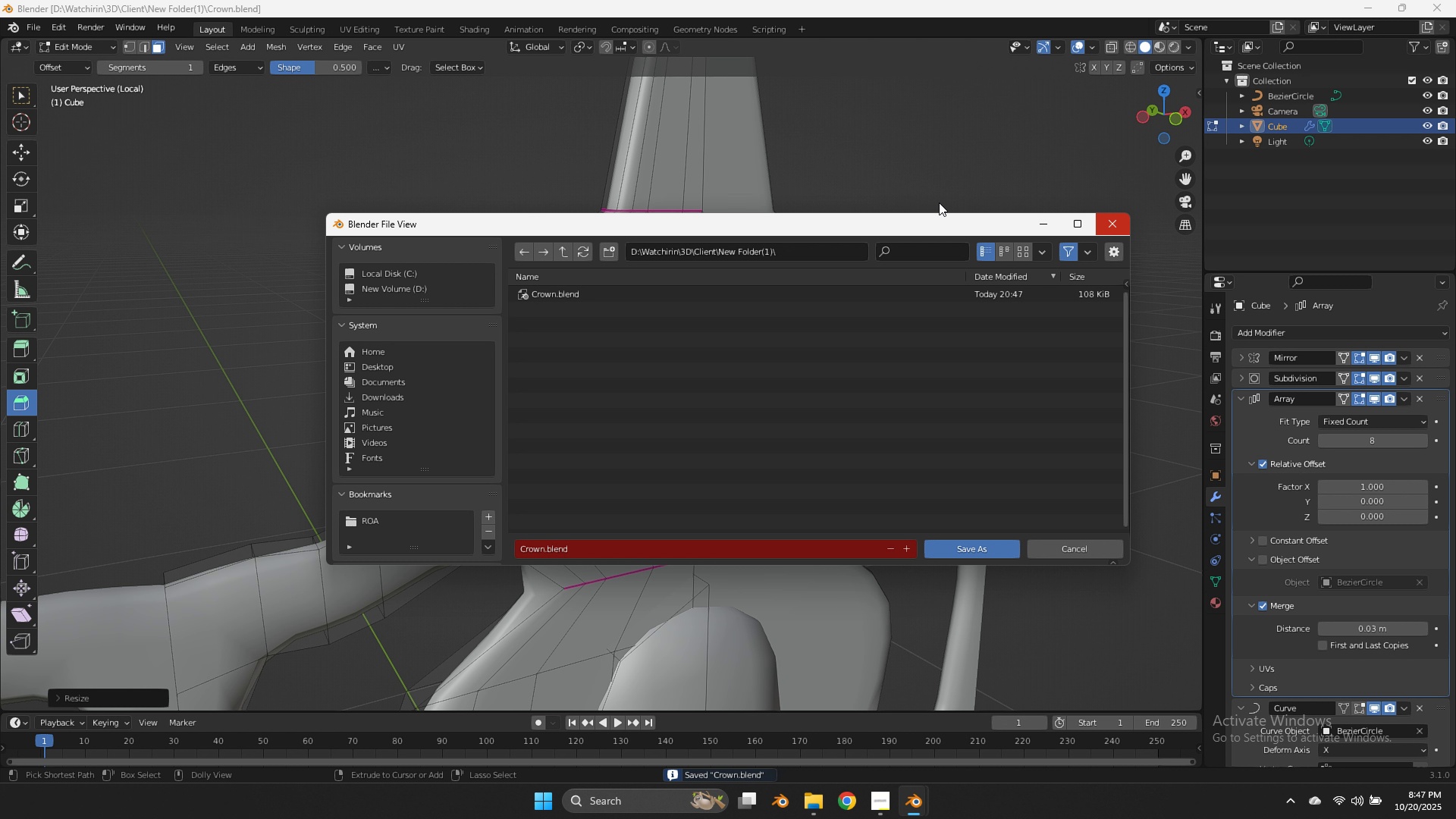 
hold_key(key=ShiftLeft, duration=0.88)
 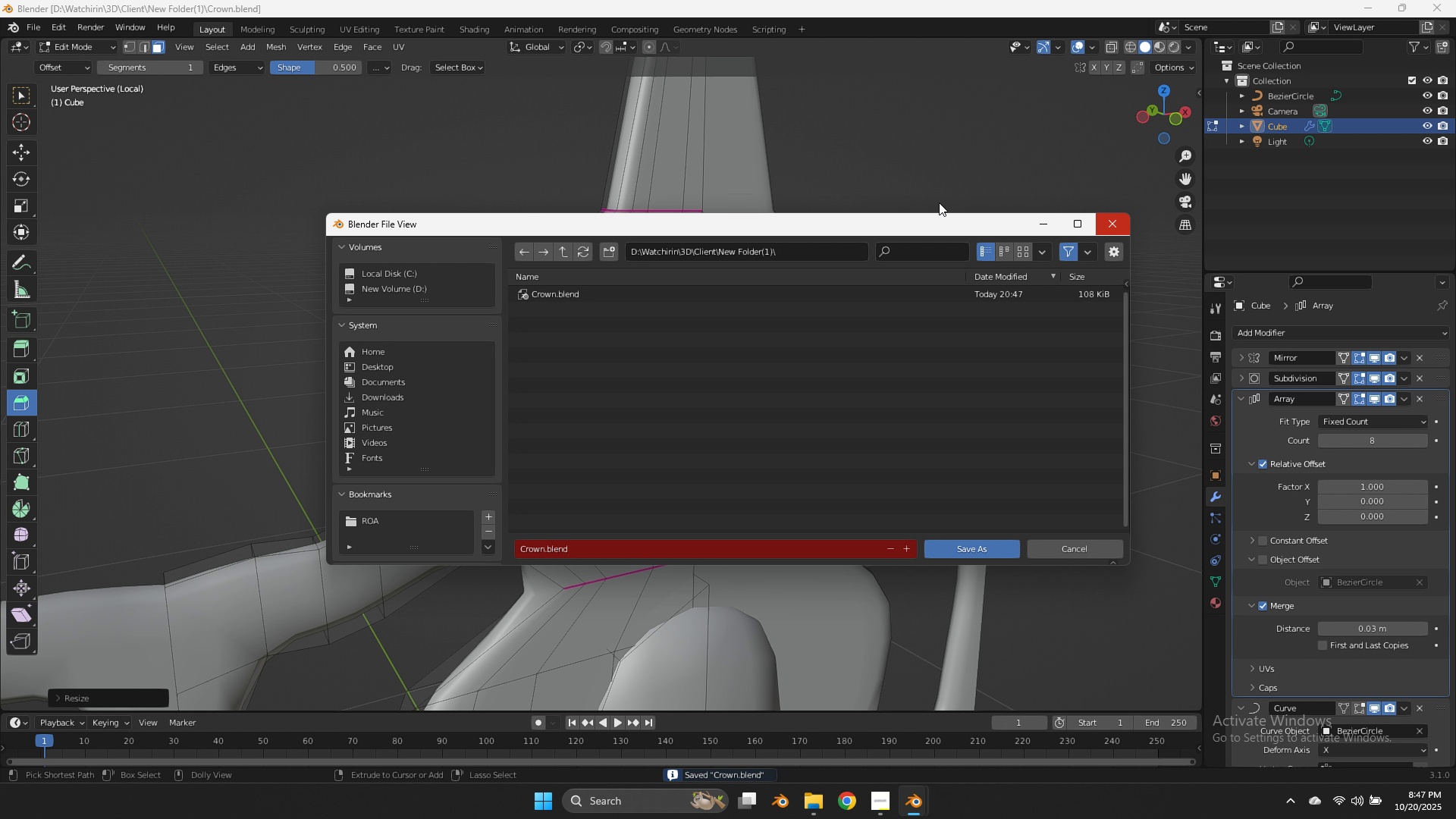 
hold_key(key=S, duration=0.62)
 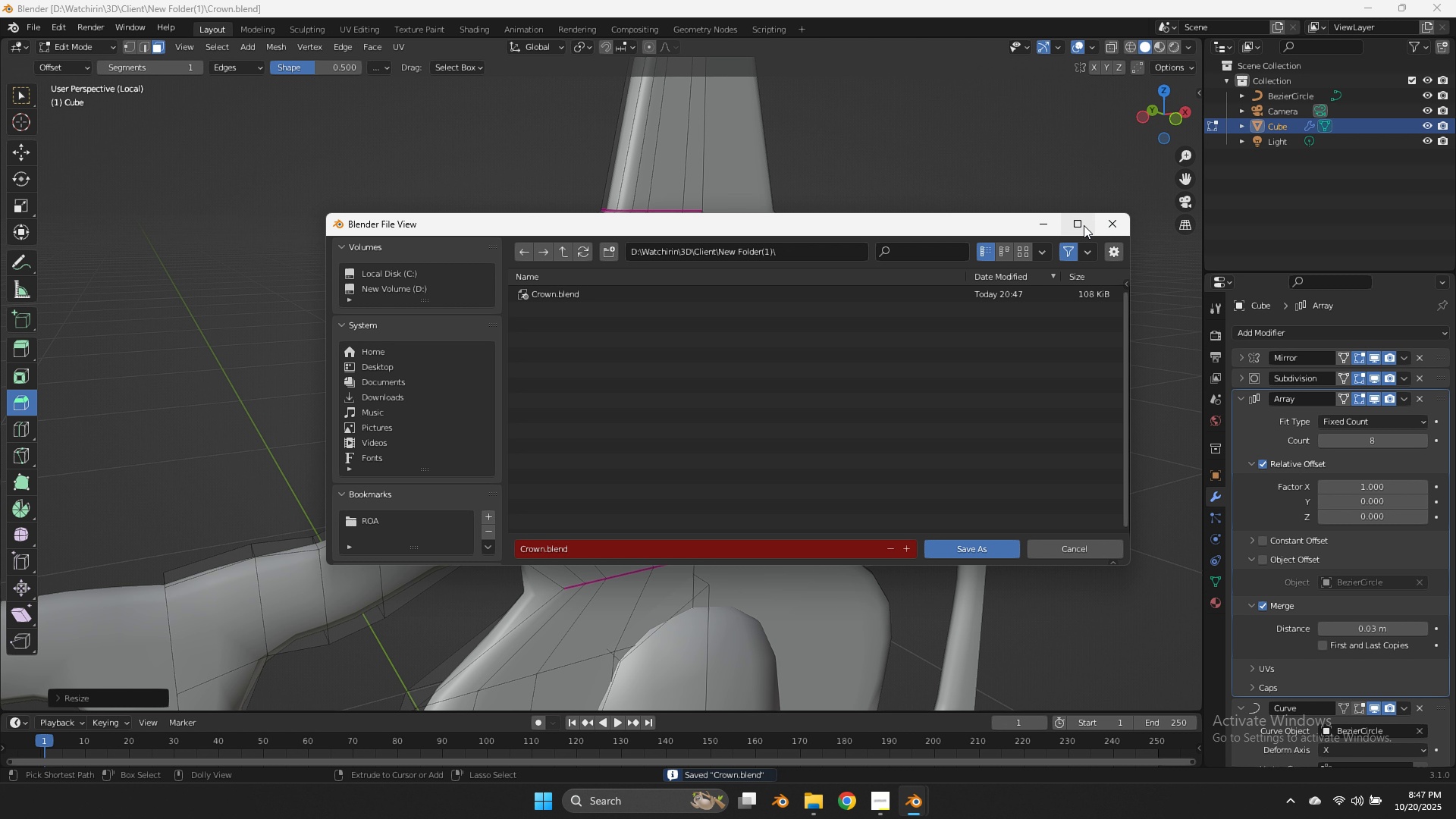 
left_click([1122, 233])
 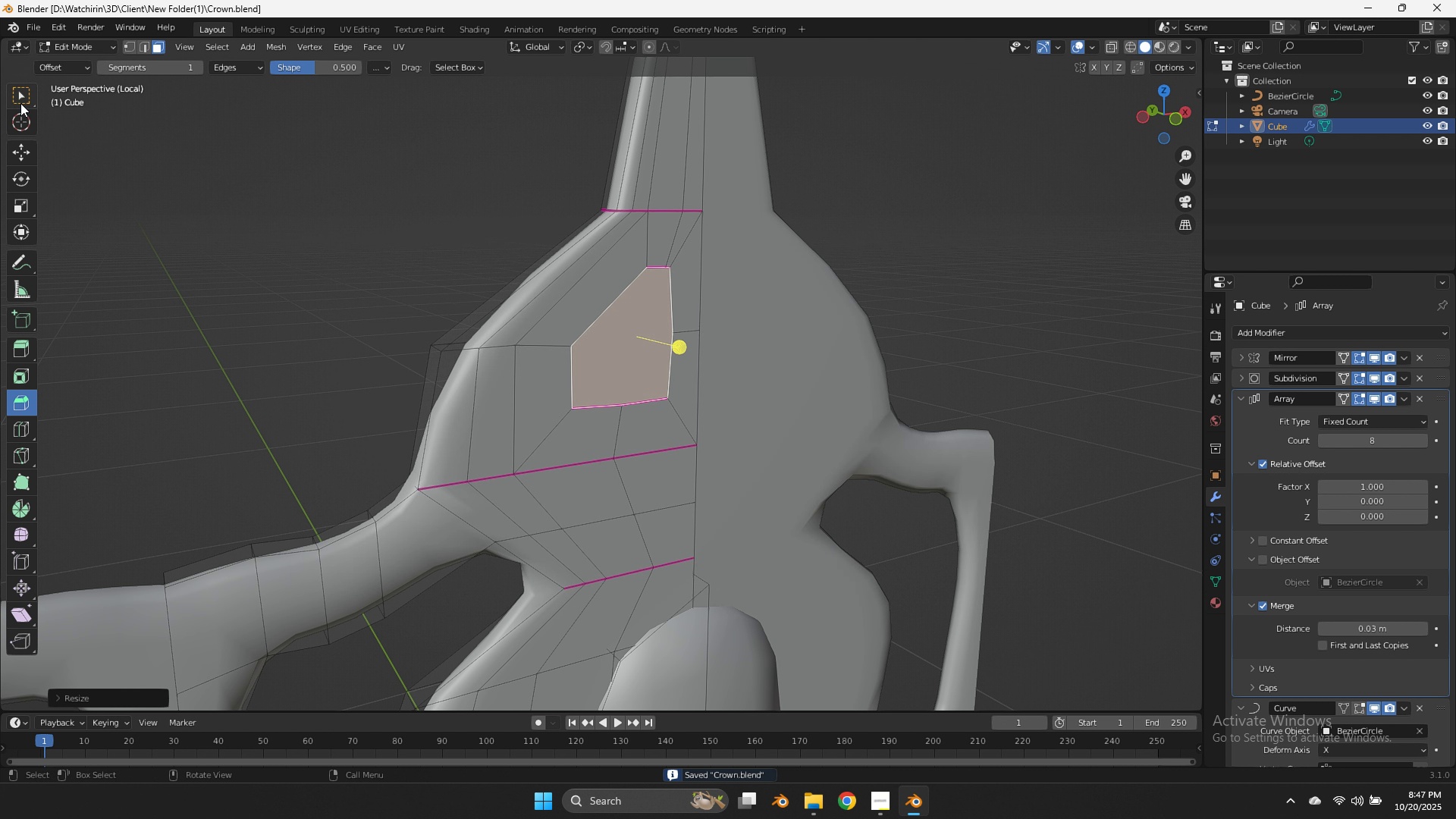 
left_click([19, 100])
 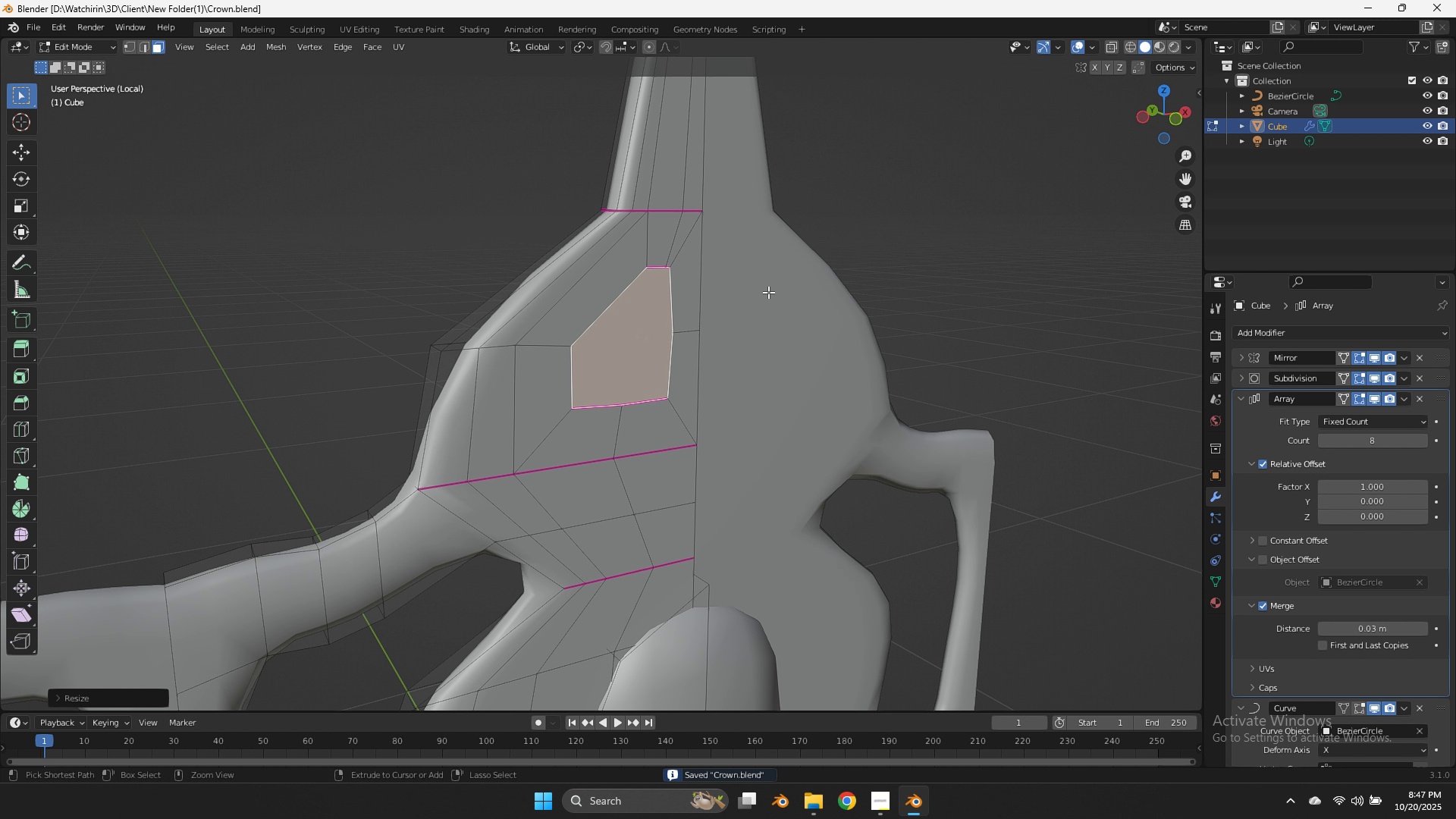 
hold_key(key=ControlLeft, duration=1.21)
 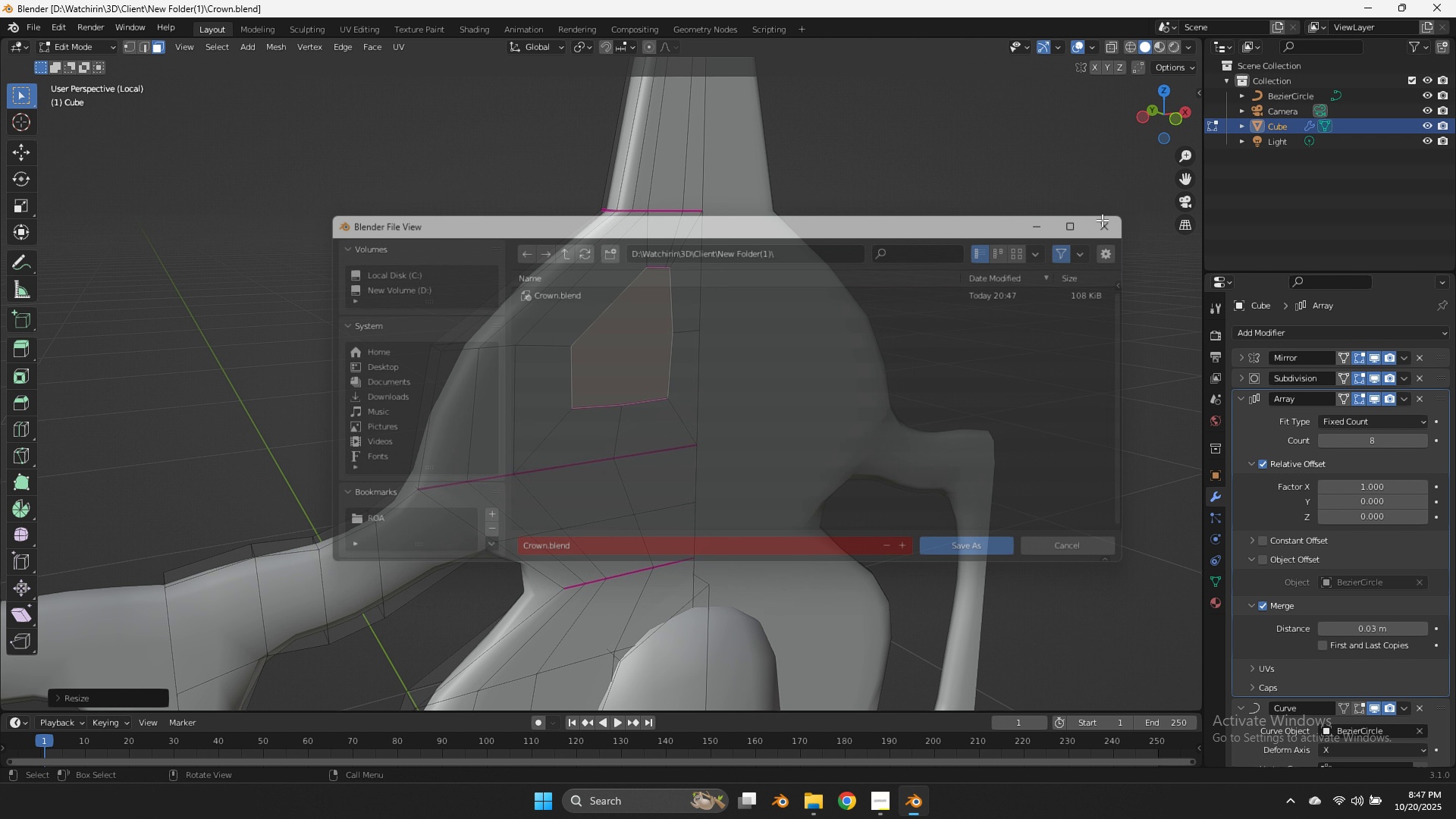 
hold_key(key=ShiftLeft, duration=0.86)
 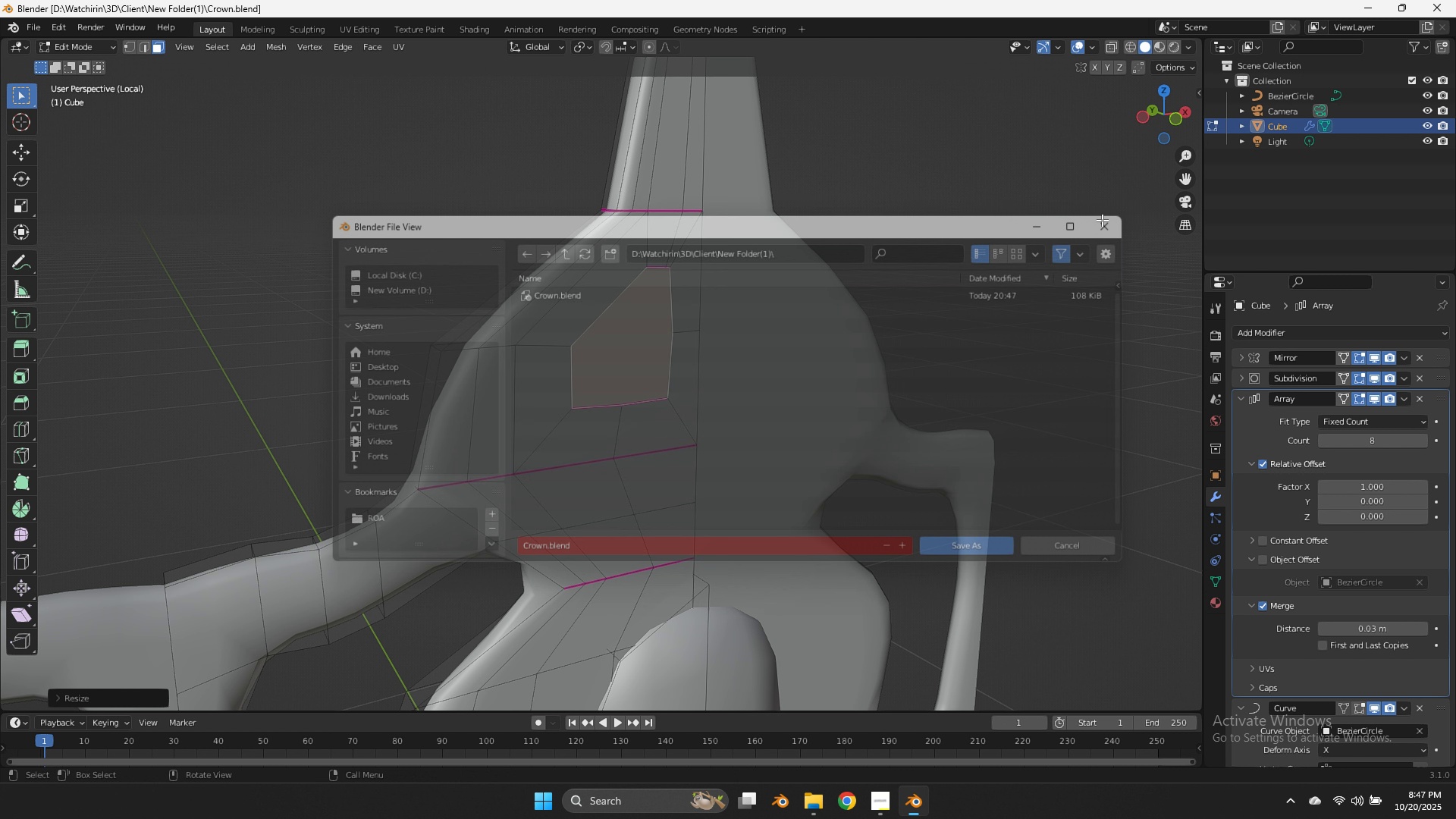 
hold_key(key=S, duration=0.6)
 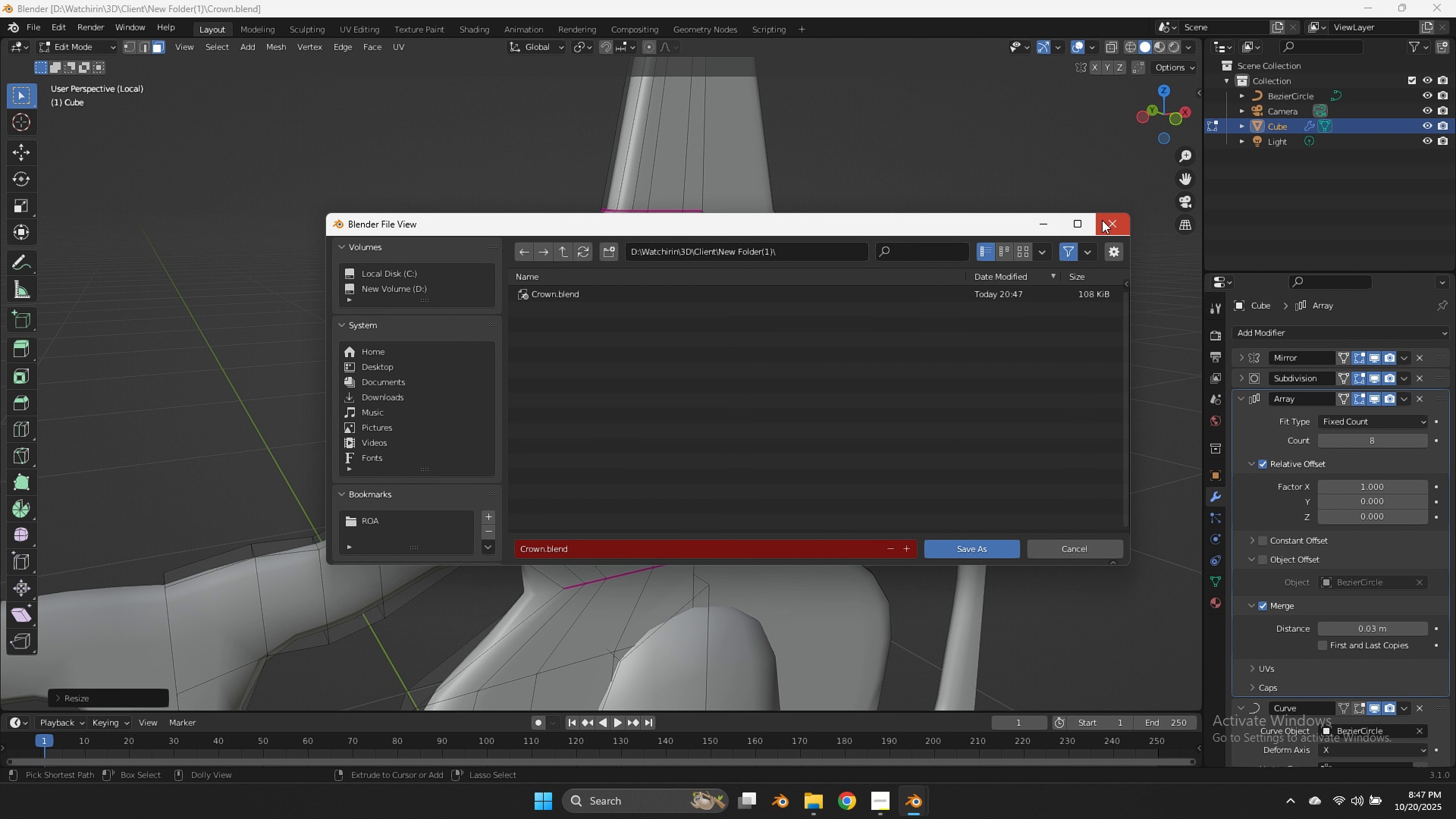 
left_click([1102, 220])
 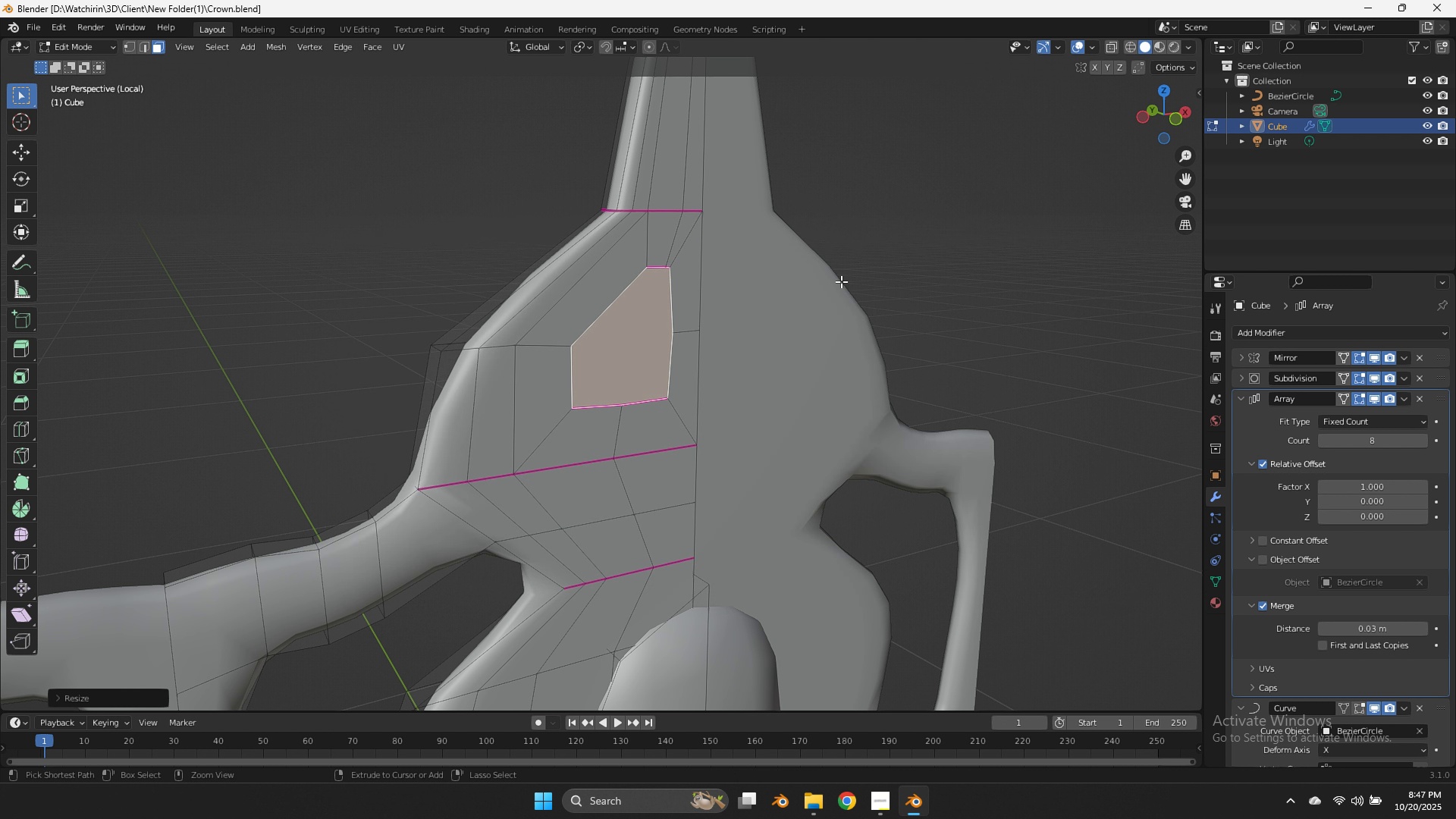 
hold_key(key=ControlLeft, duration=1.27)
 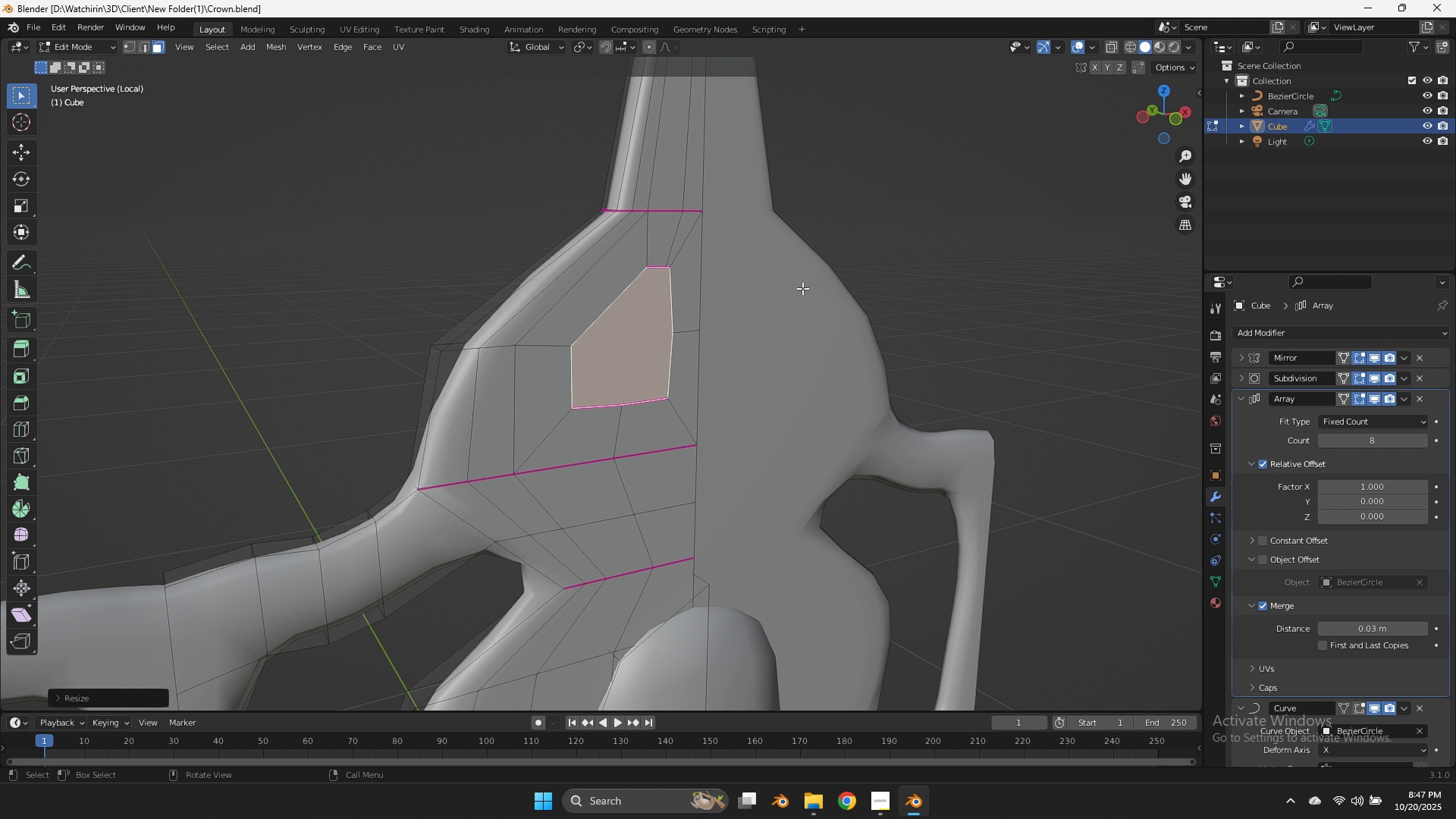 
hold_key(key=AltLeft, duration=0.89)
 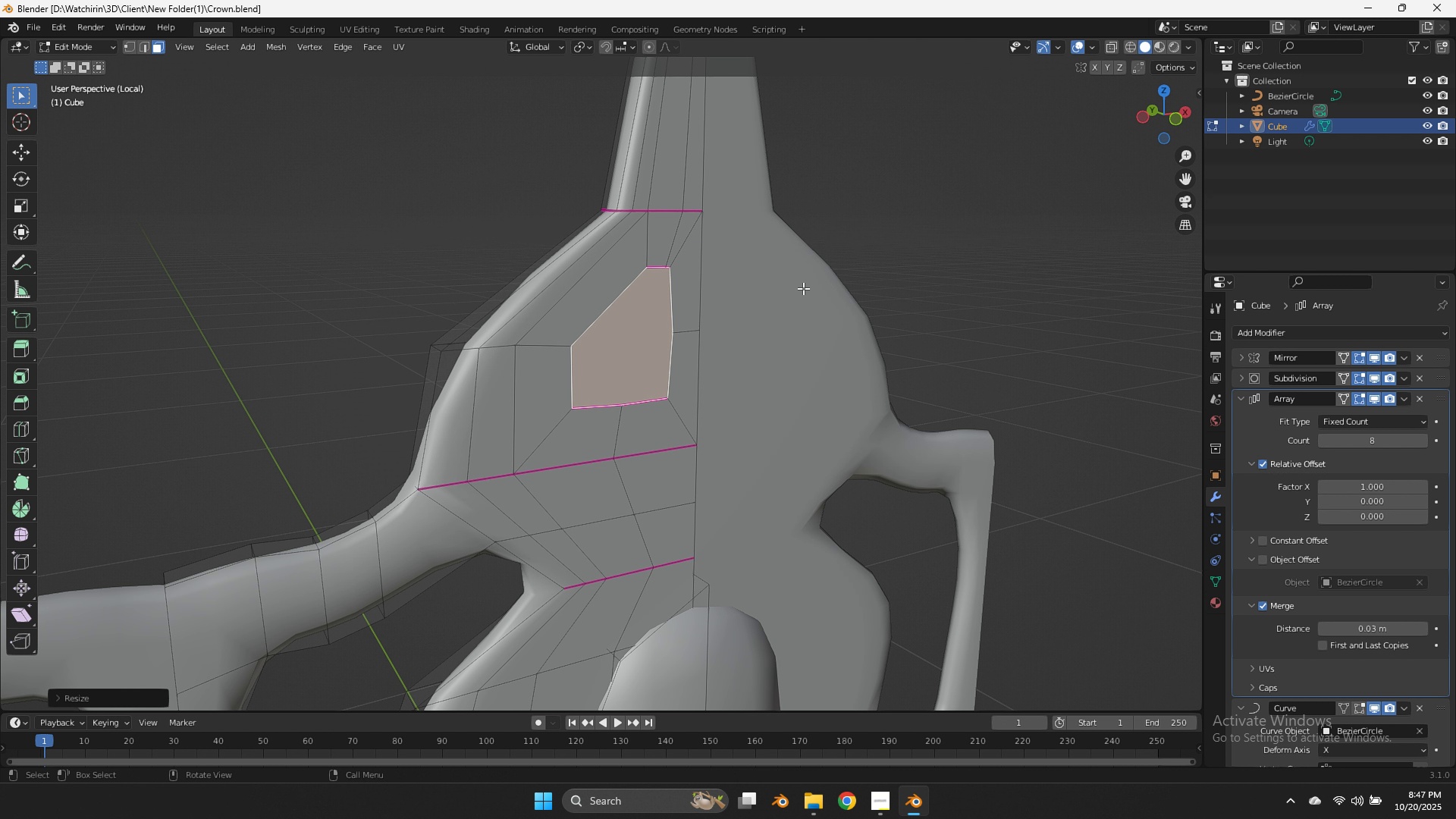 
hold_key(key=S, duration=0.64)
 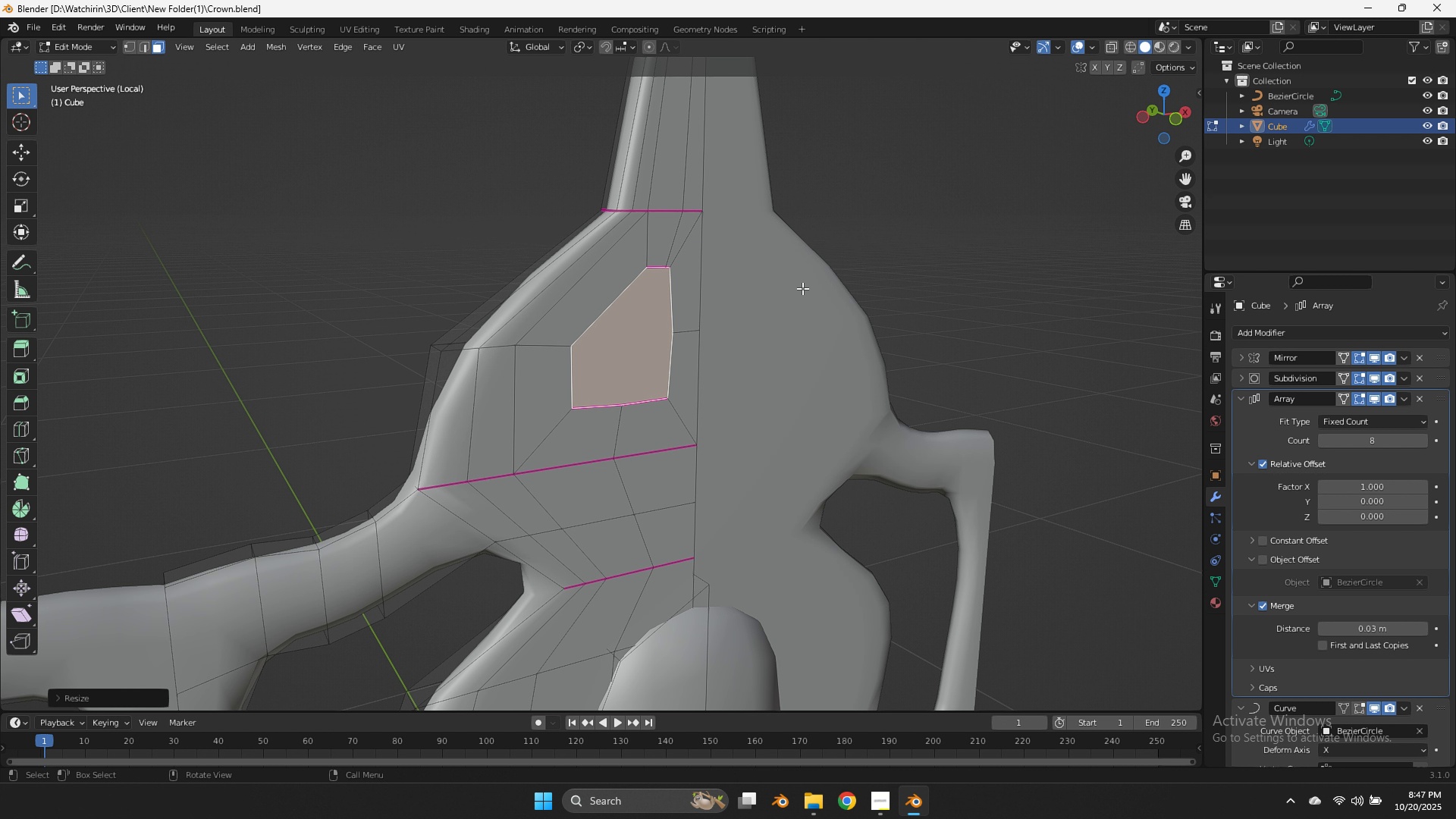 
hold_key(key=ControlLeft, duration=0.97)
 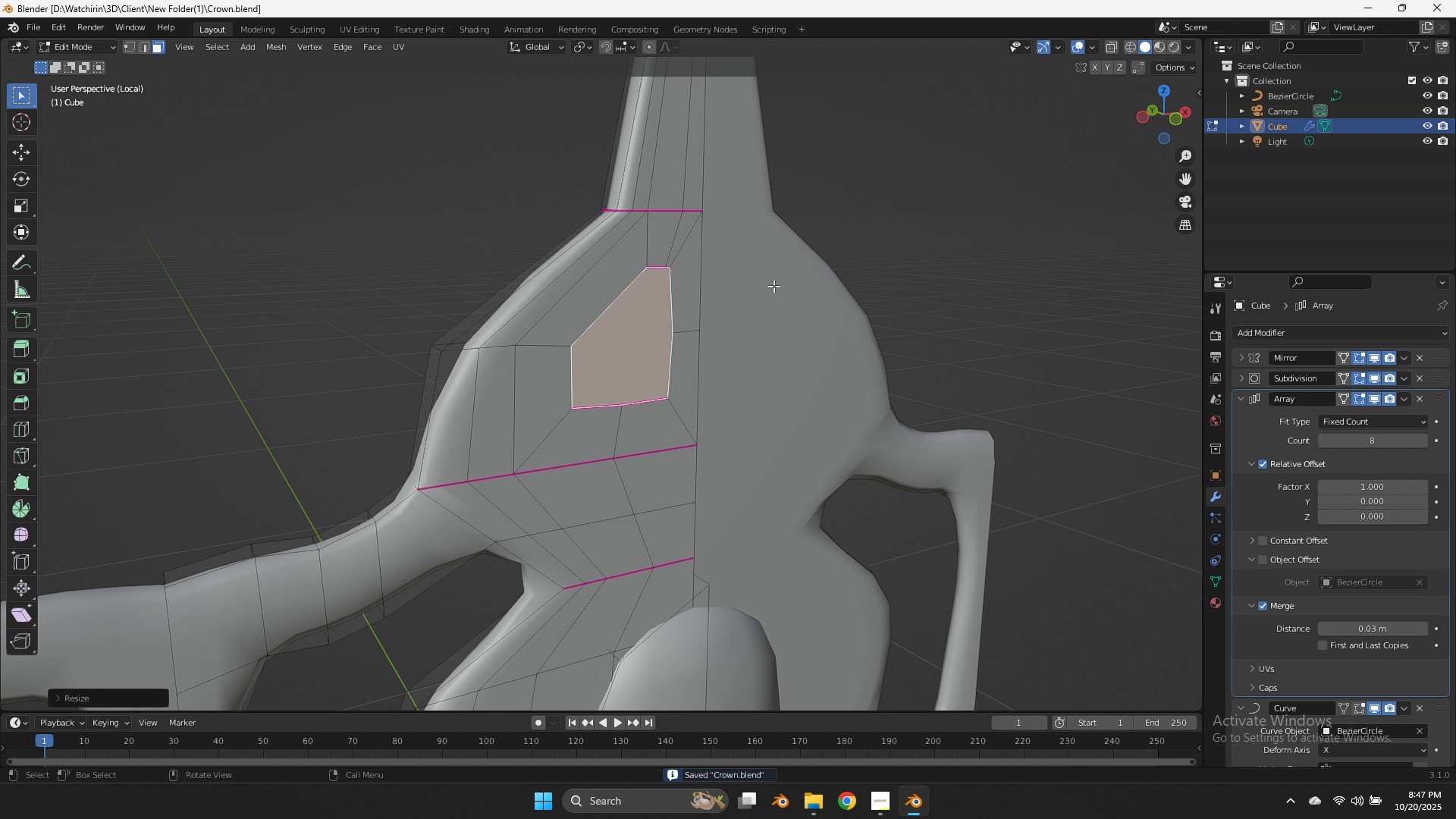 
hold_key(key=S, duration=0.47)
 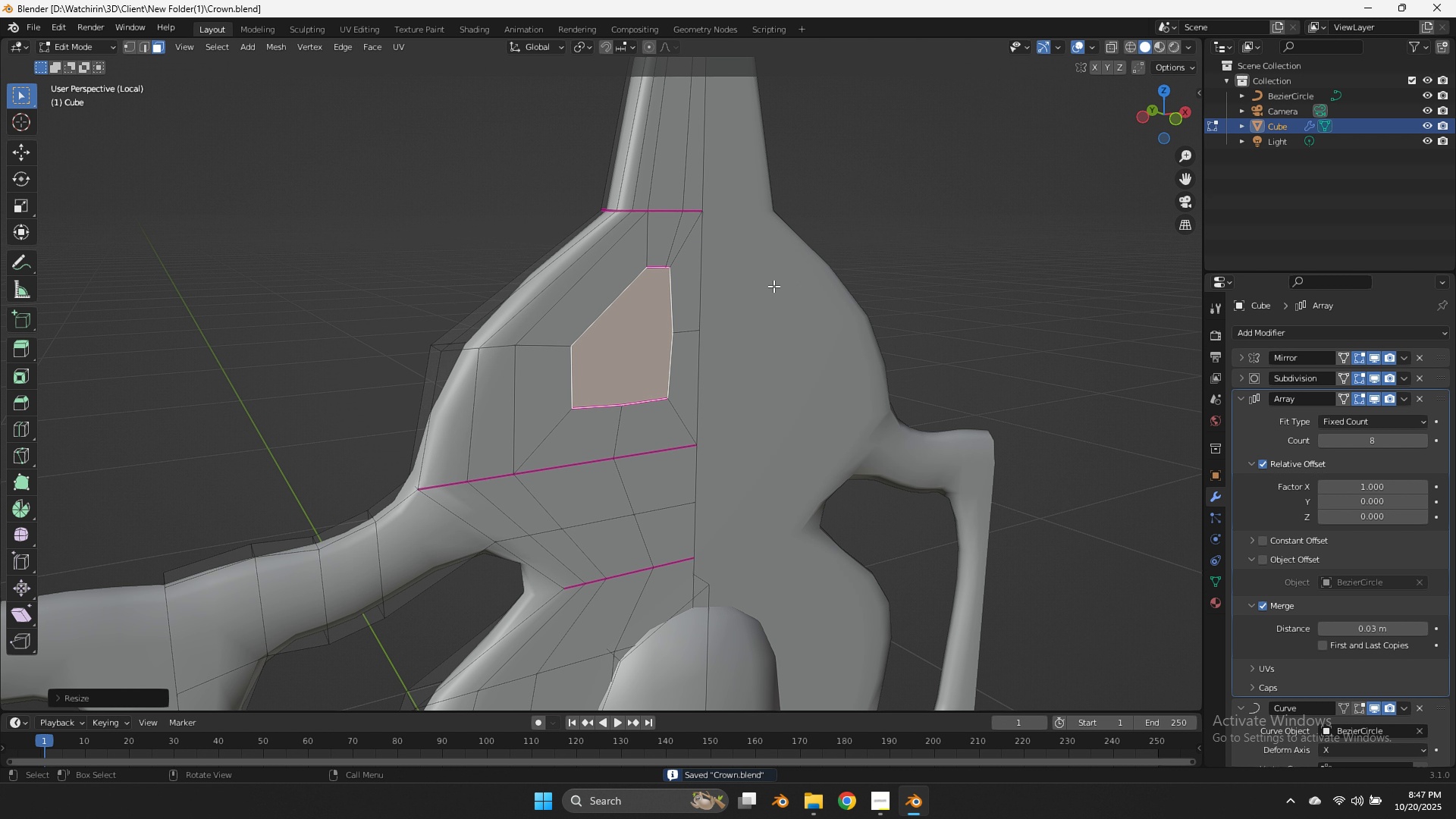 
hold_key(key=ControlLeft, duration=1.03)
 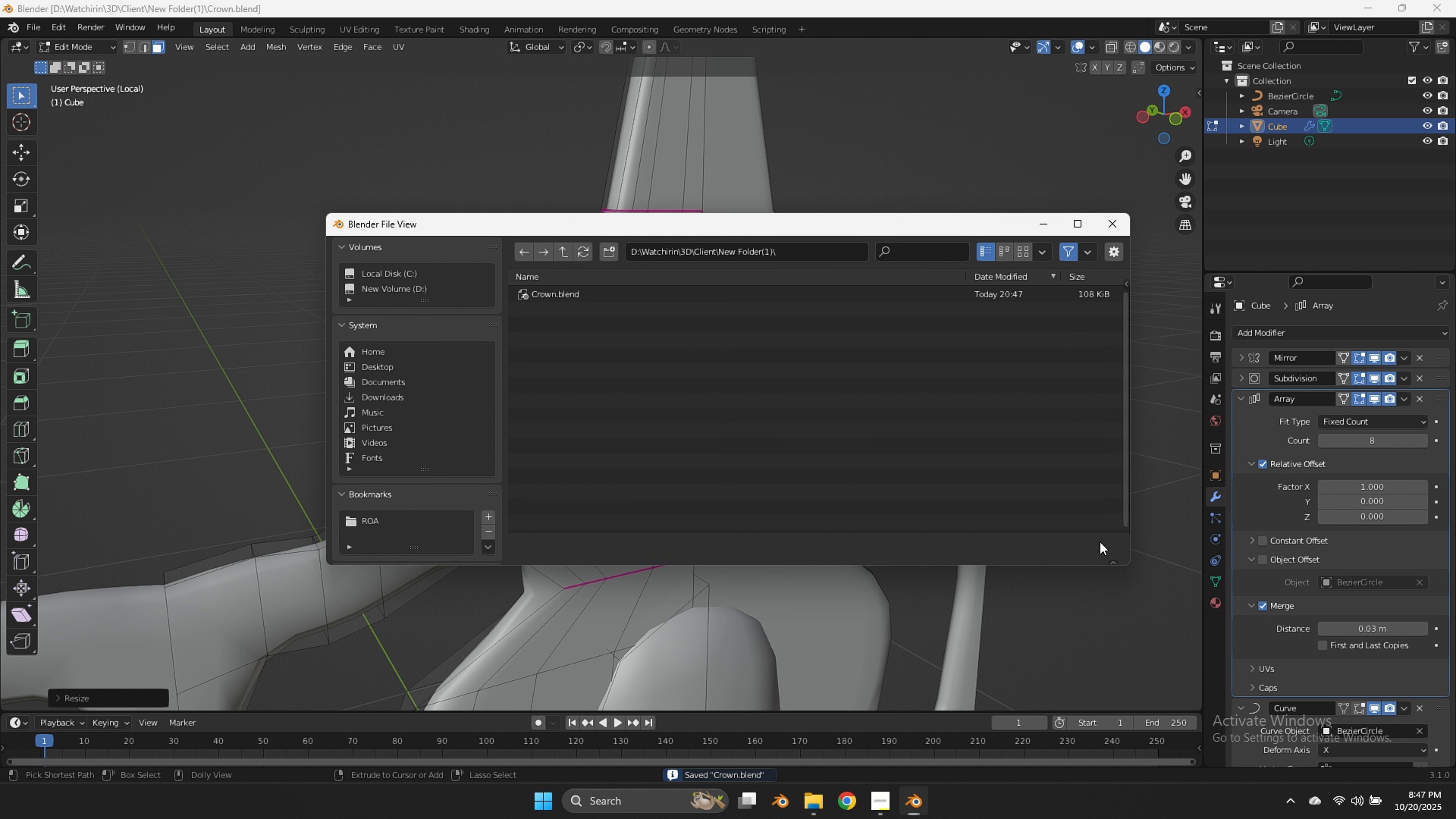 
hold_key(key=ShiftLeft, duration=0.9)
 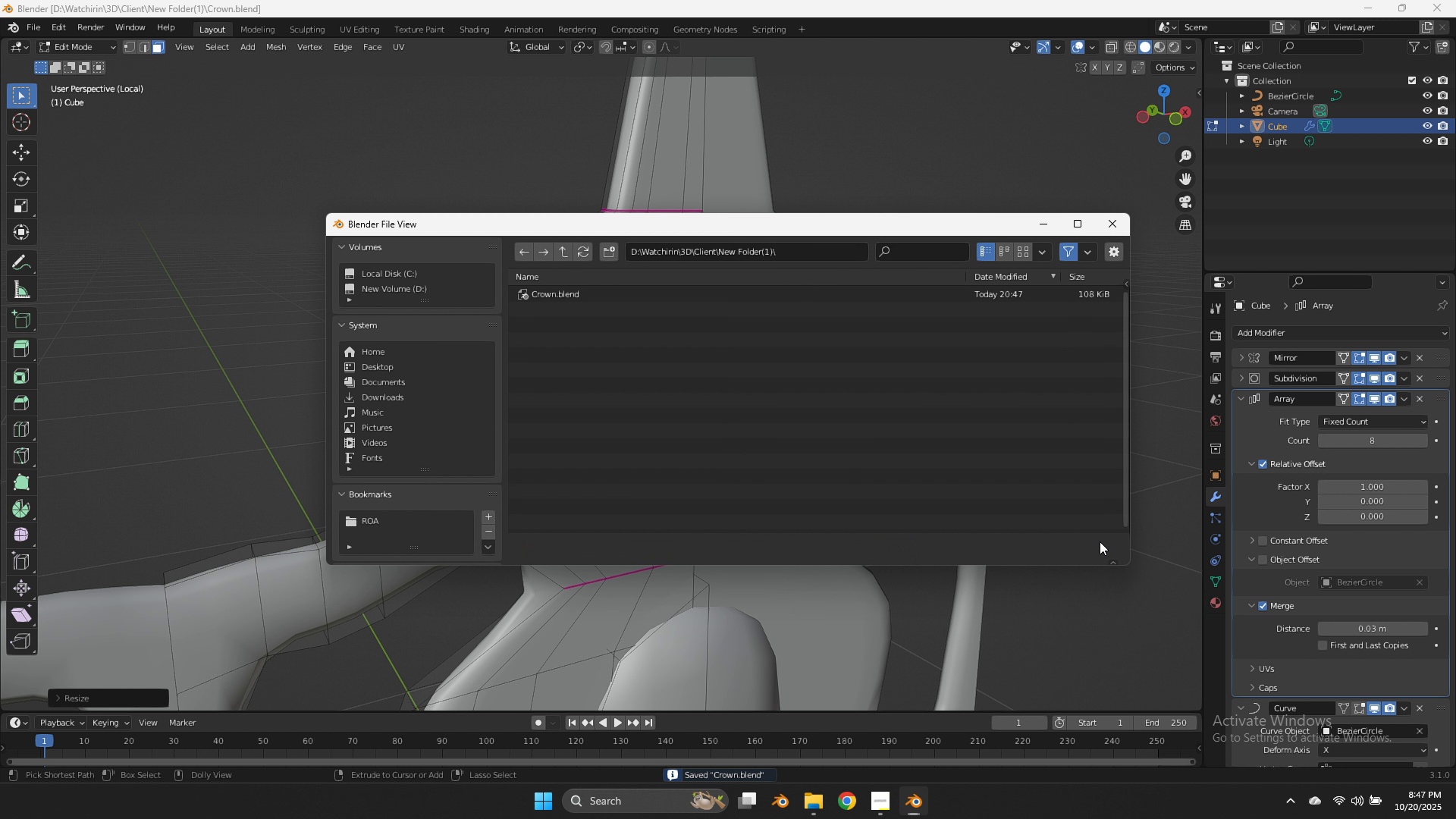 
hold_key(key=S, duration=0.51)
 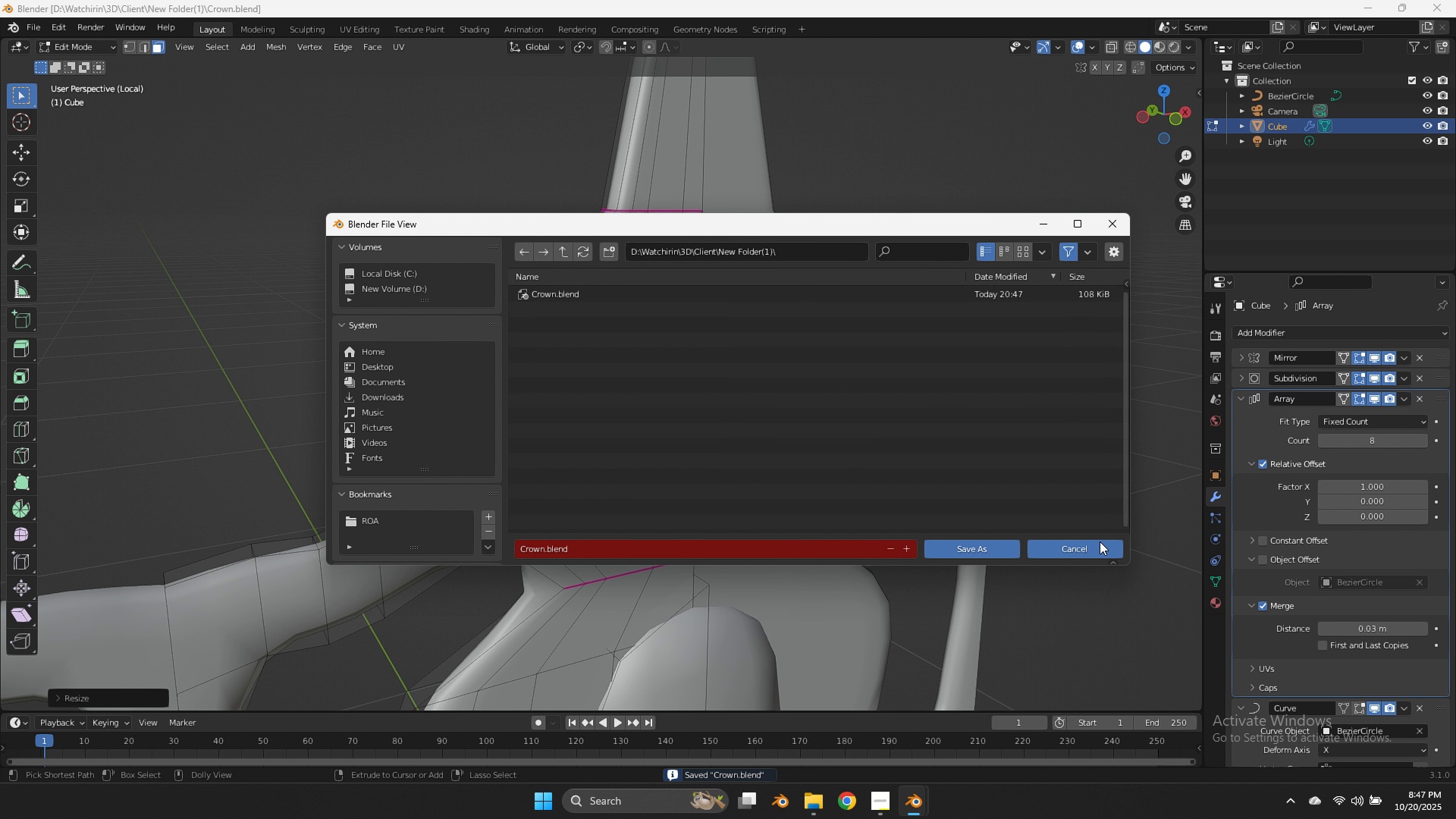 
left_click([1100, 541])
 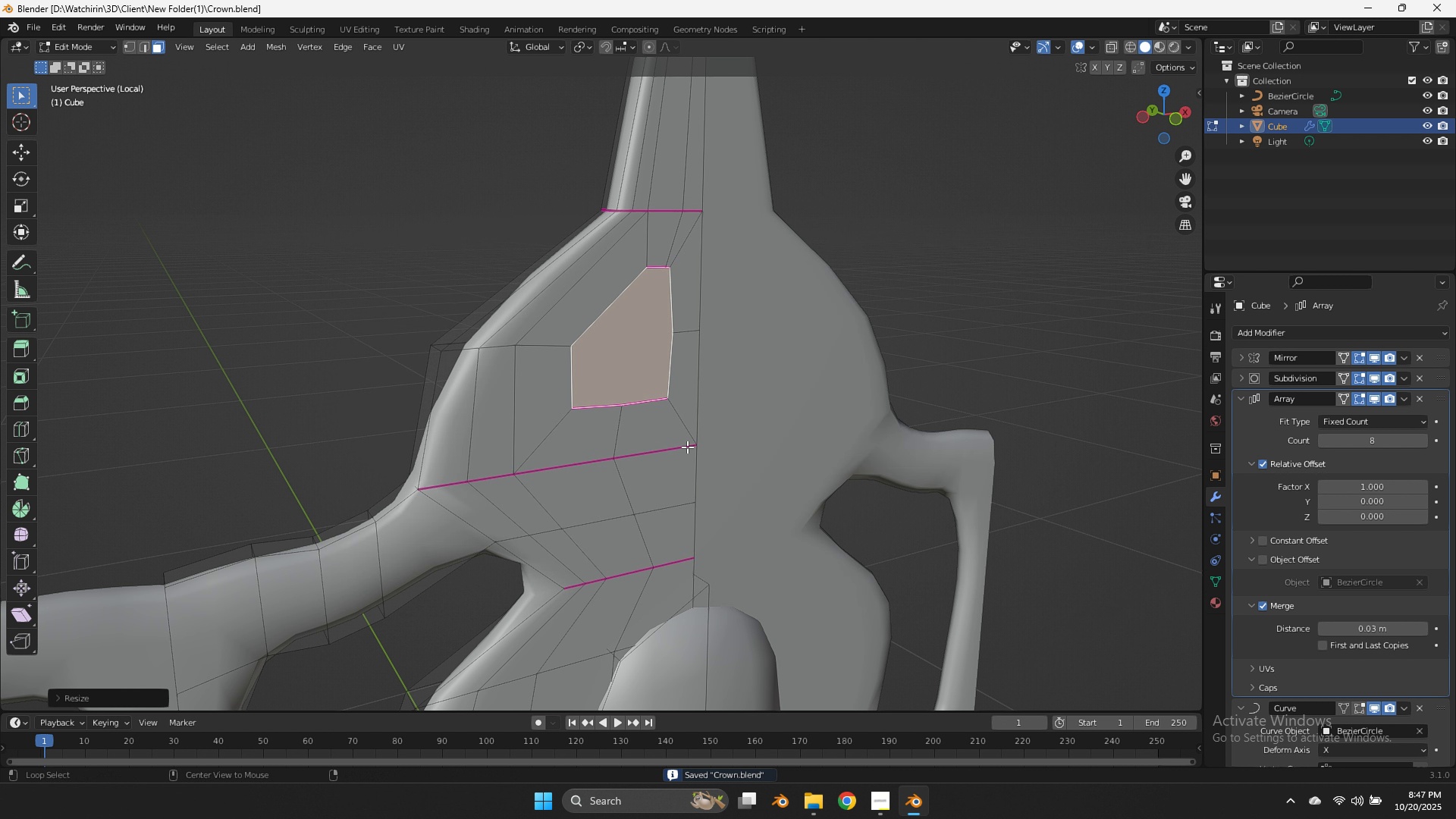 
hold_key(key=AltLeft, duration=1.43)
 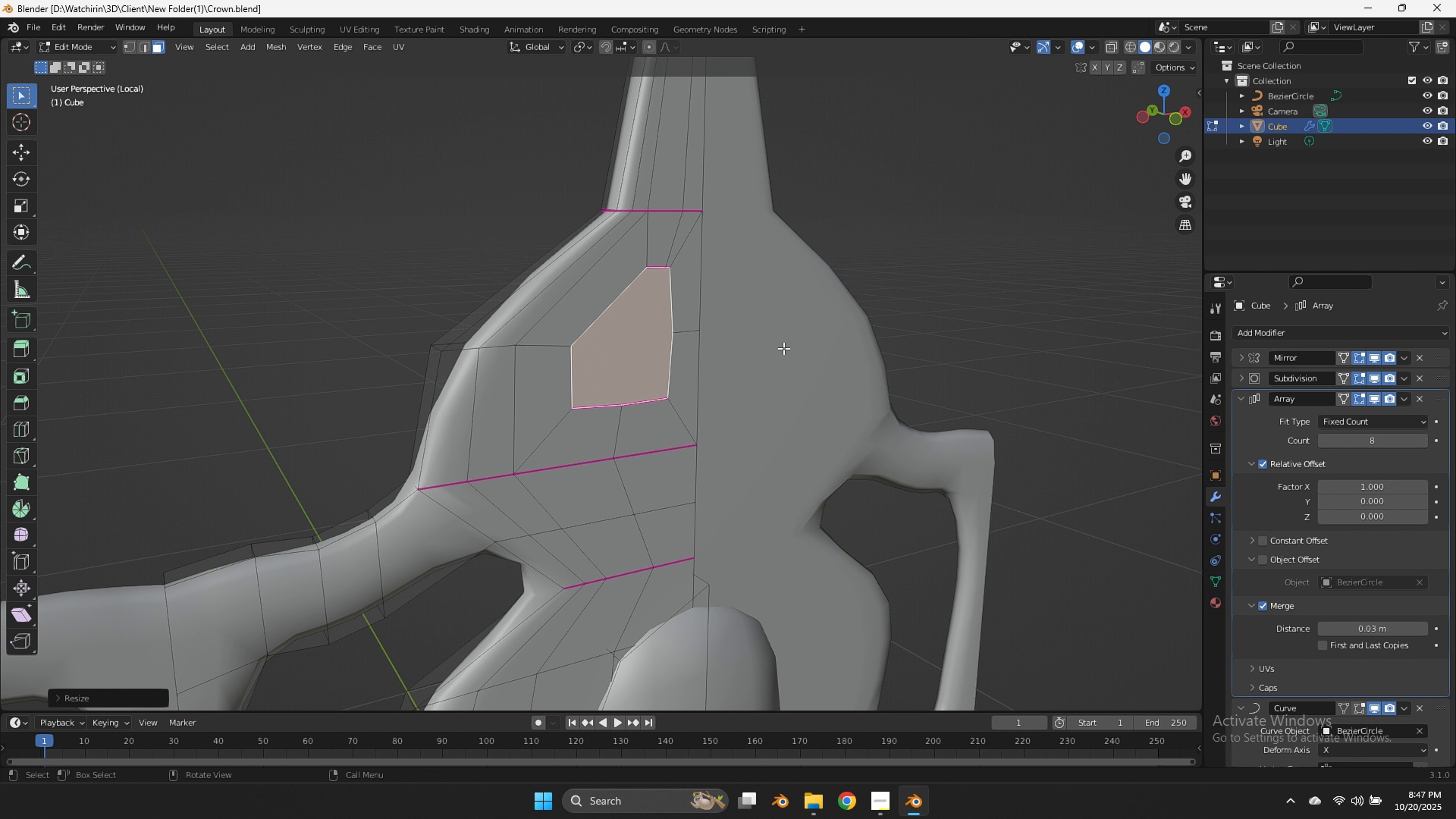 
hold_key(key=S, duration=1.07)
 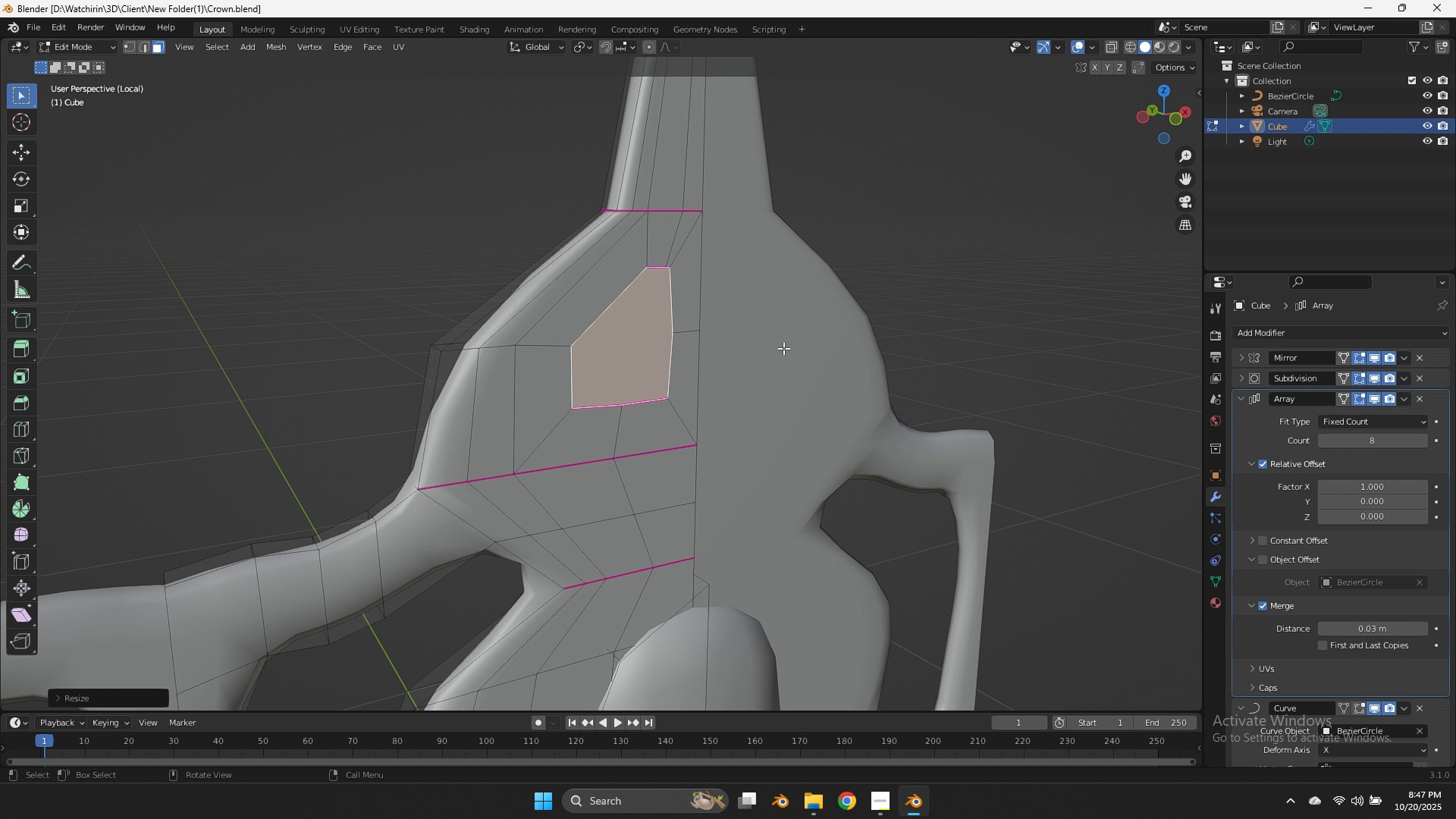 
hold_key(key=ShiftLeft, duration=1.11)
 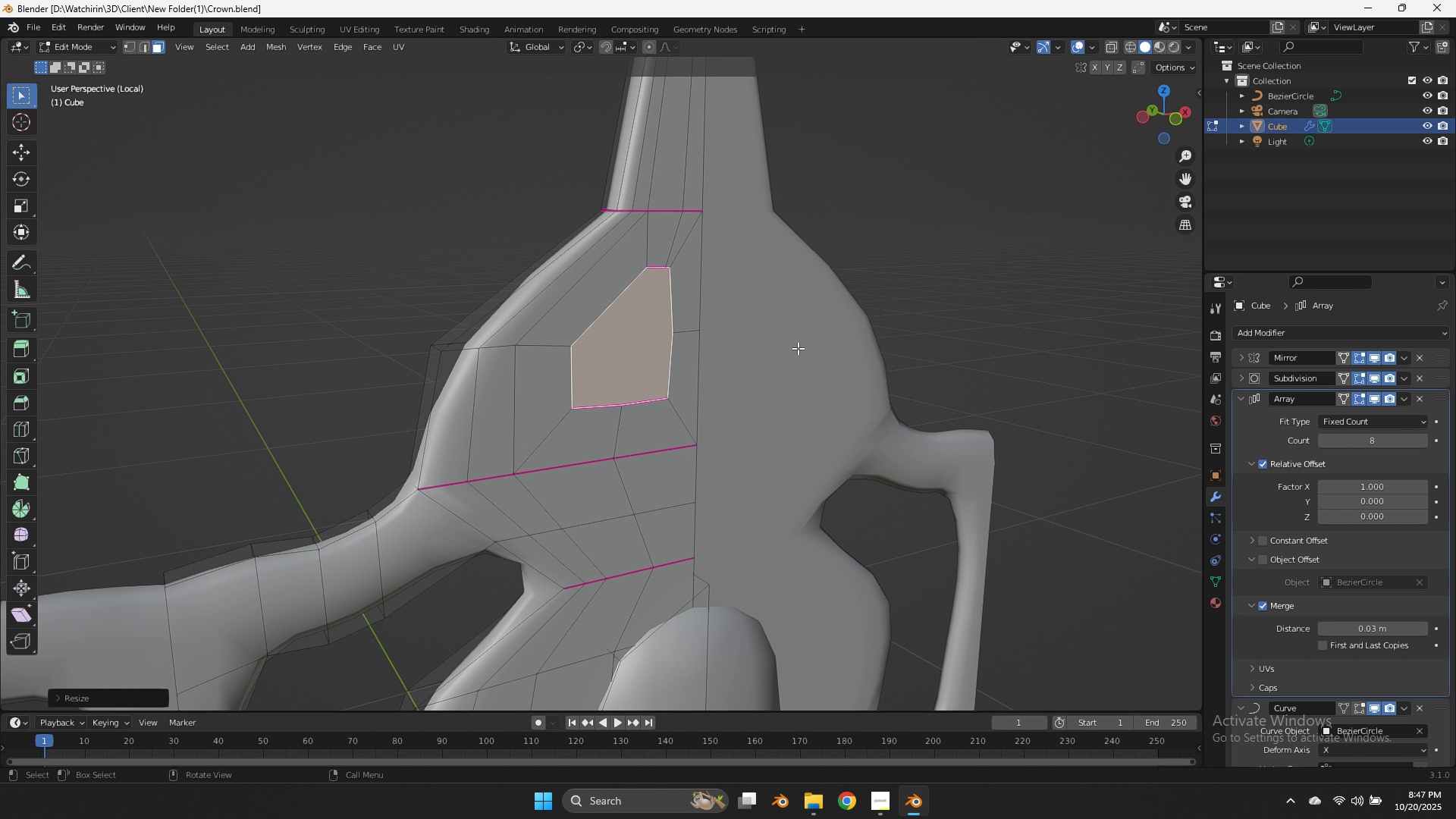 
right_click([798, 348])
 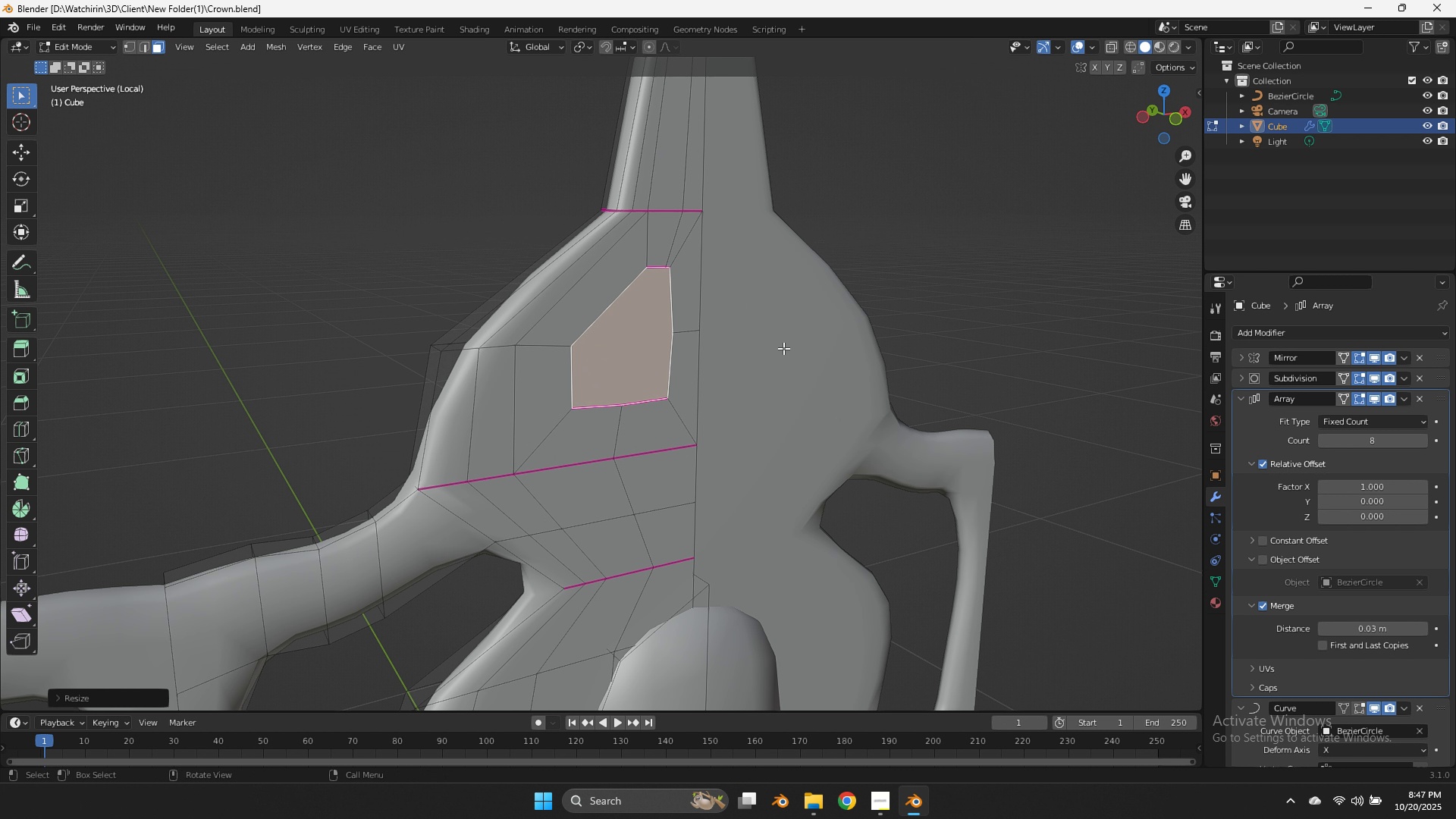 
hold_key(key=AltLeft, duration=1.17)
 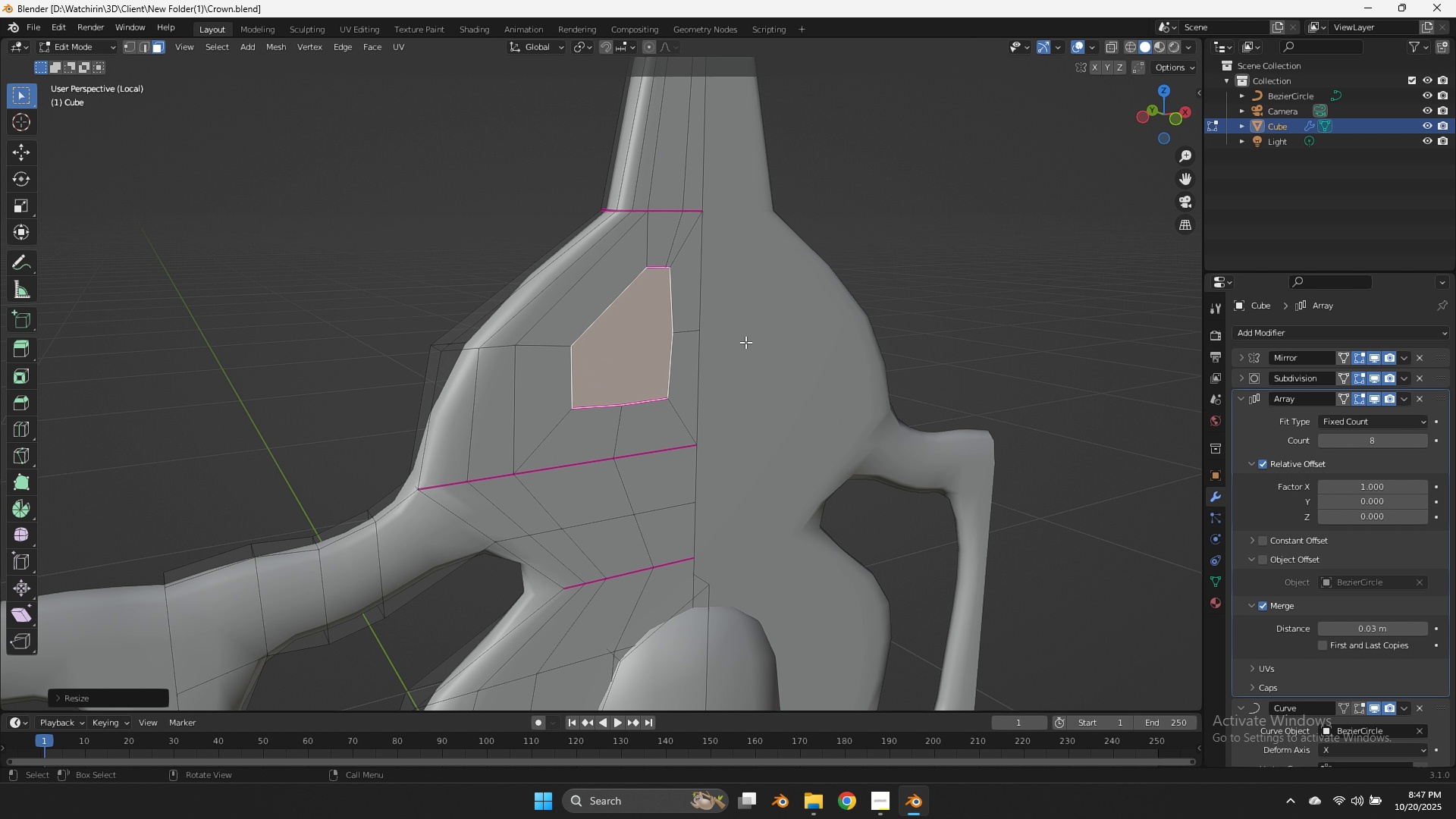 
hold_key(key=S, duration=0.5)
 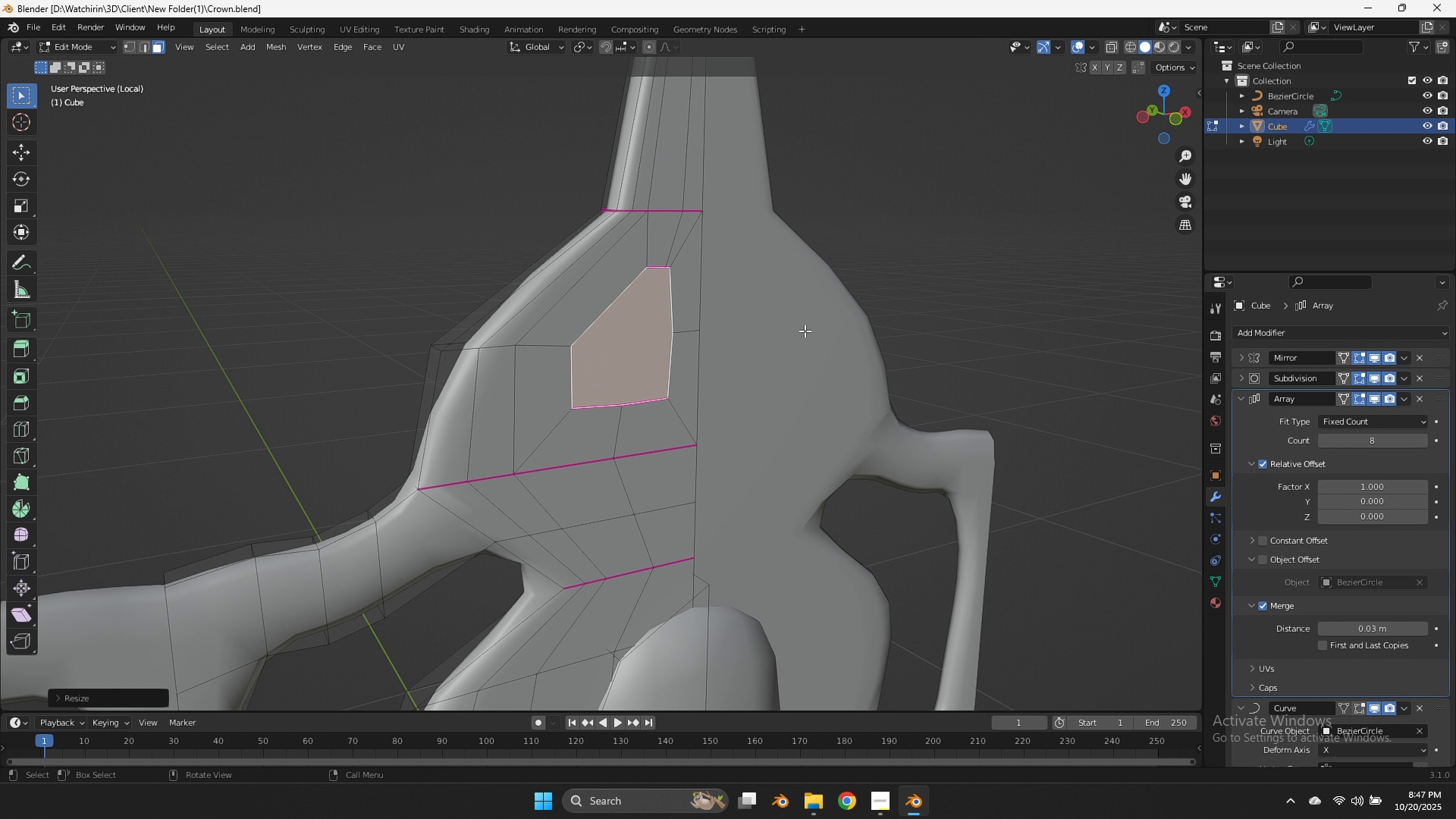 
right_click([805, 331])
 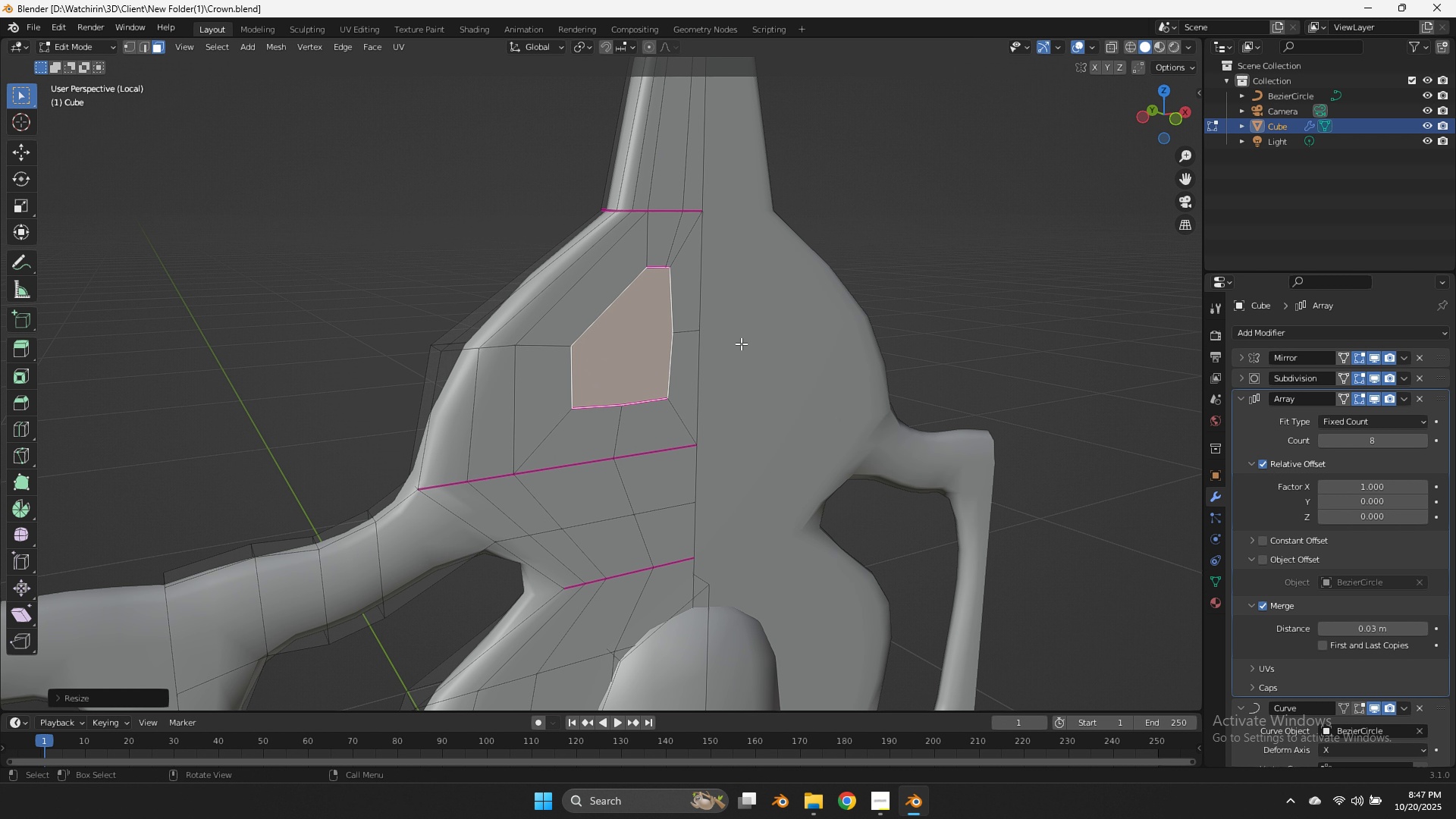 
hold_key(key=ShiftLeft, duration=1.37)
 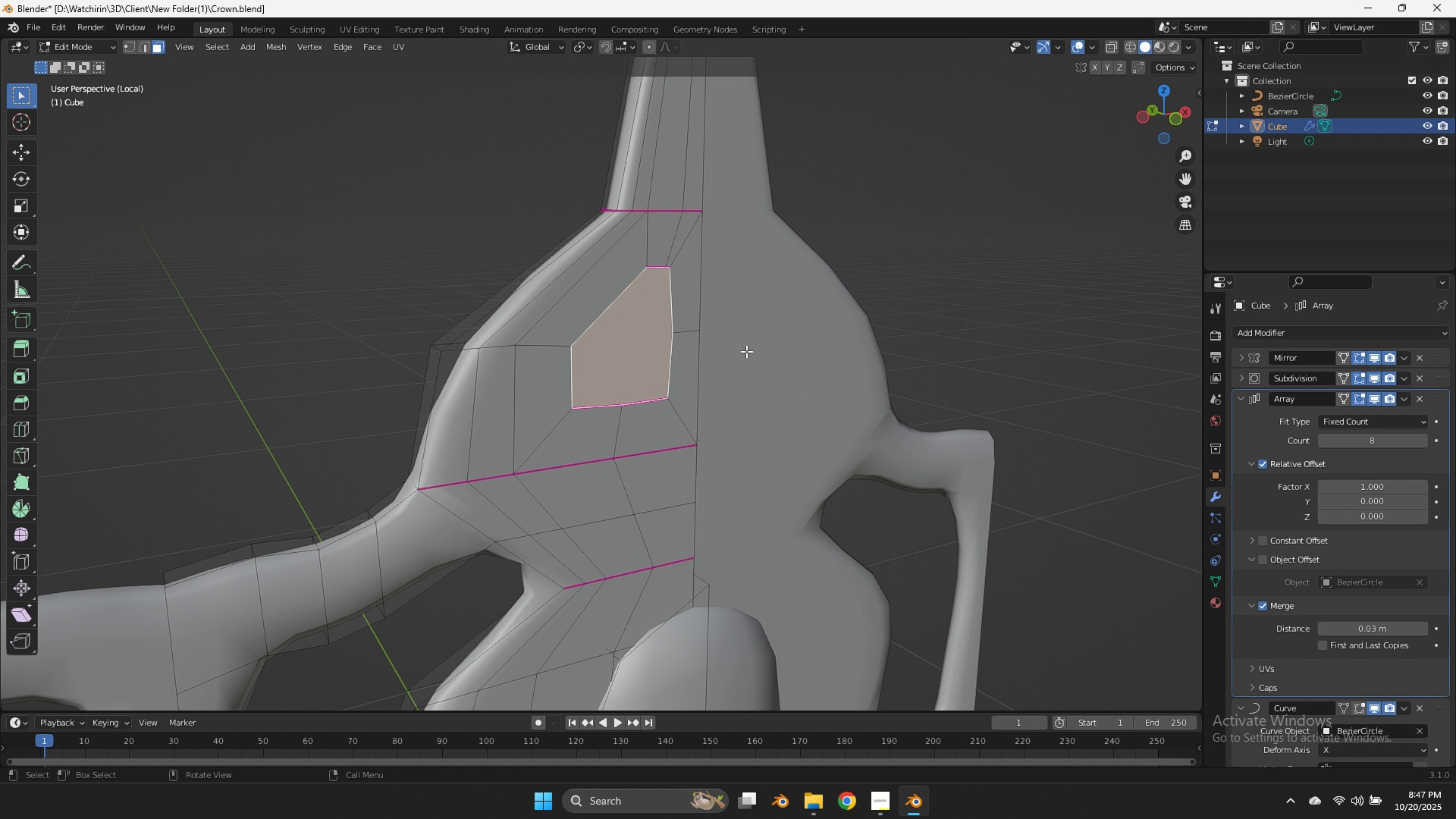 
hold_key(key=S, duration=0.44)
 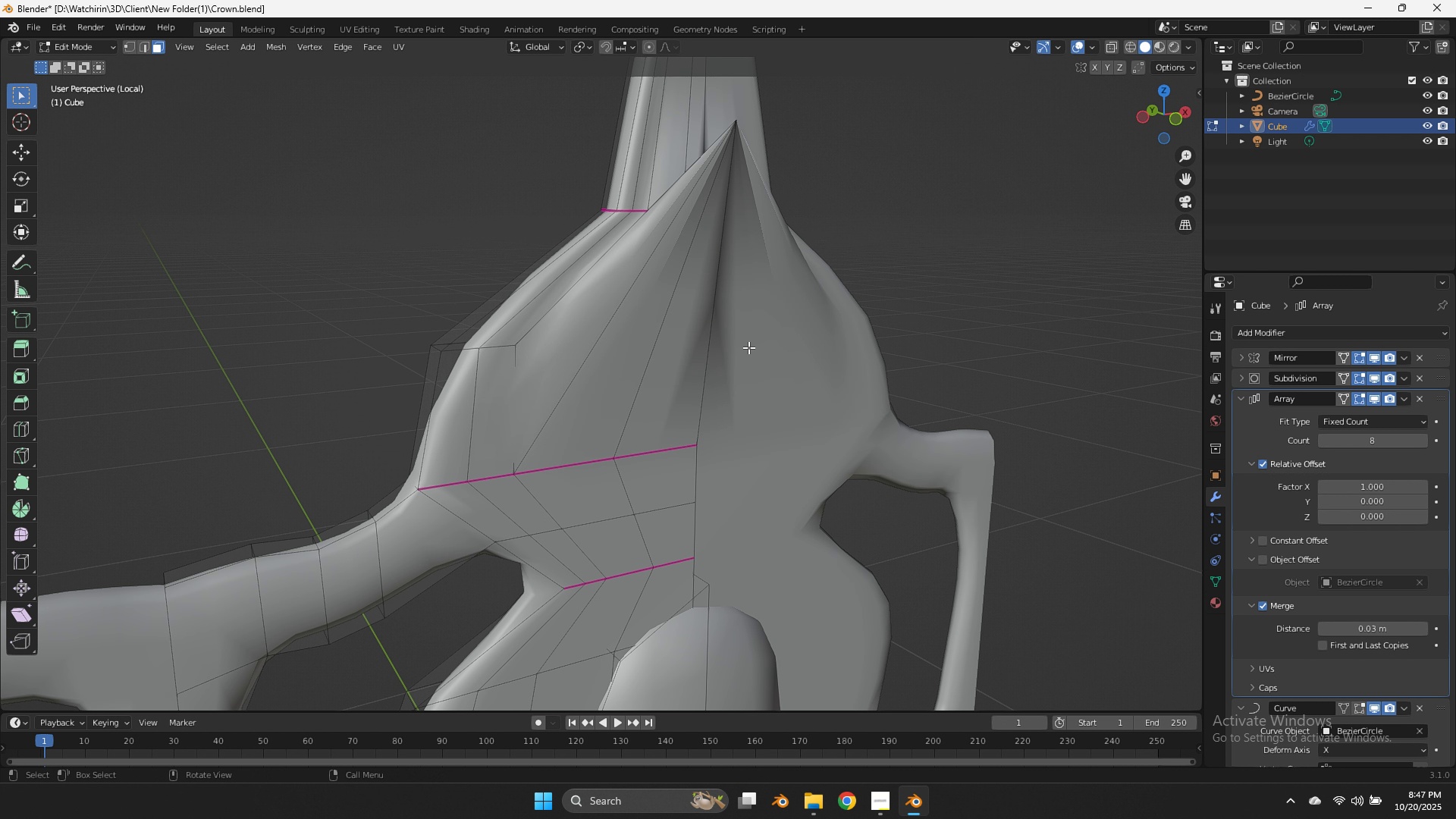 
key(Control+ControlLeft)
 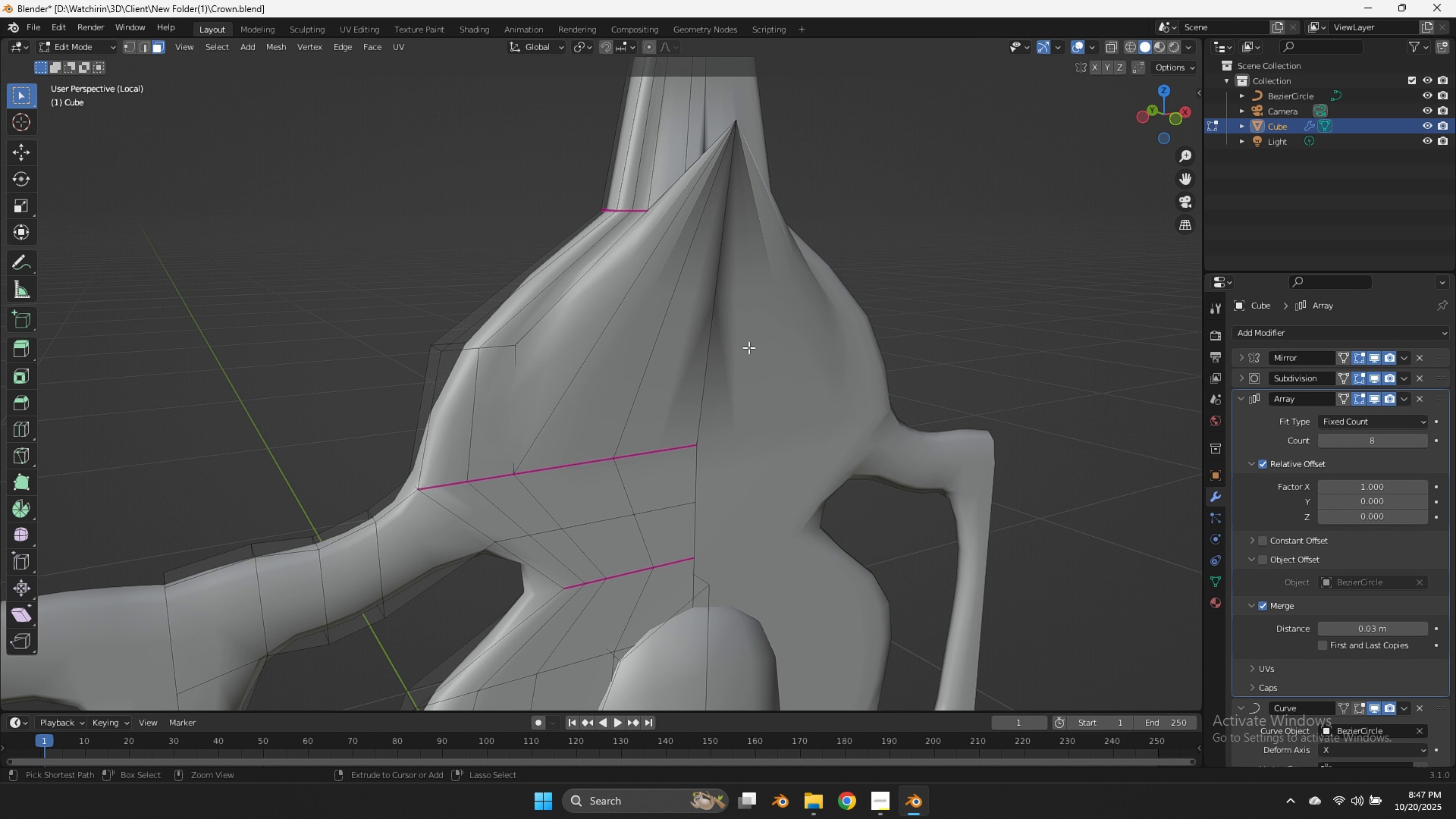 
key(Control+Z)
 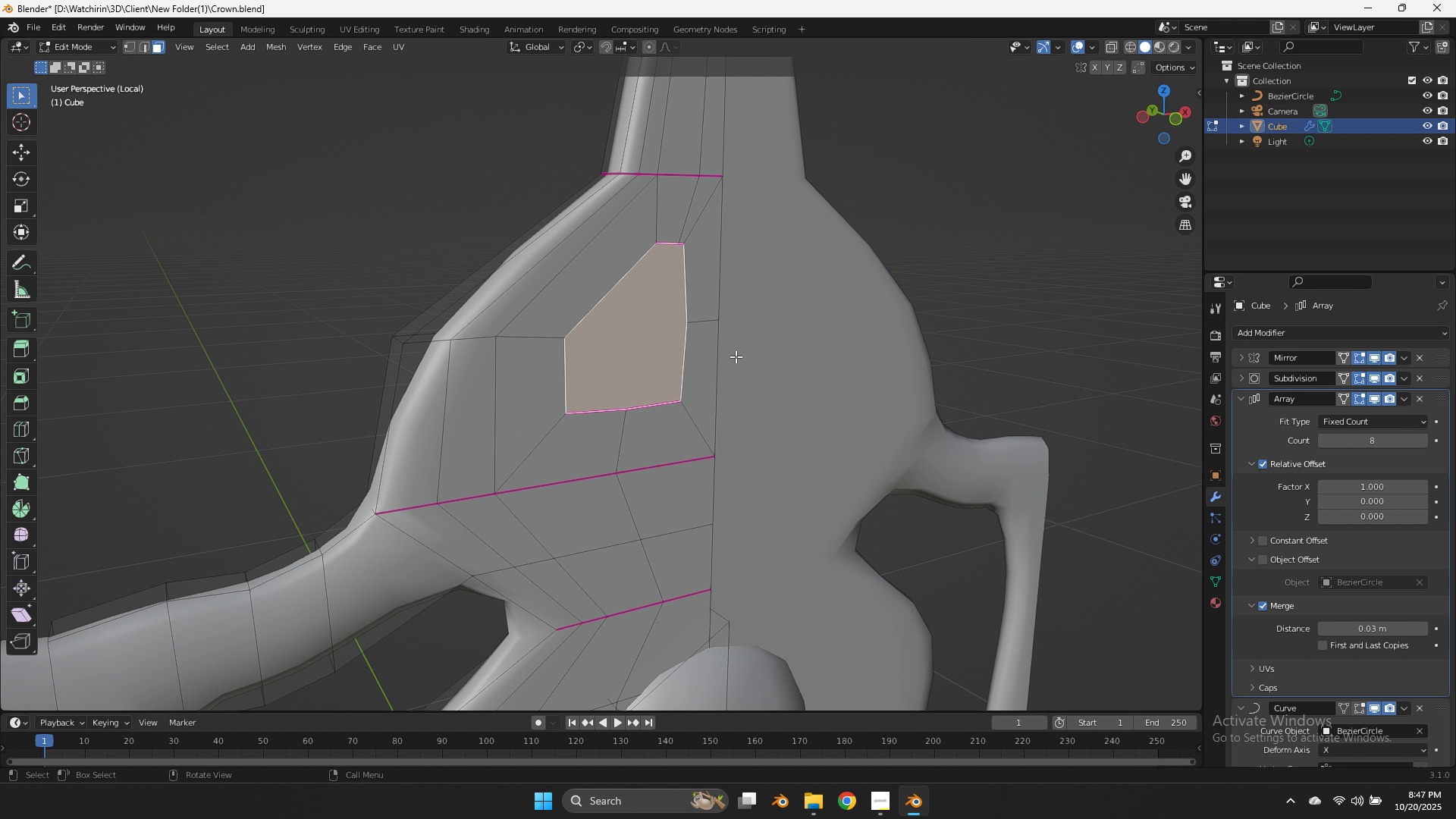 
scroll: coordinate [736, 356], scroll_direction: up, amount: 2.0
 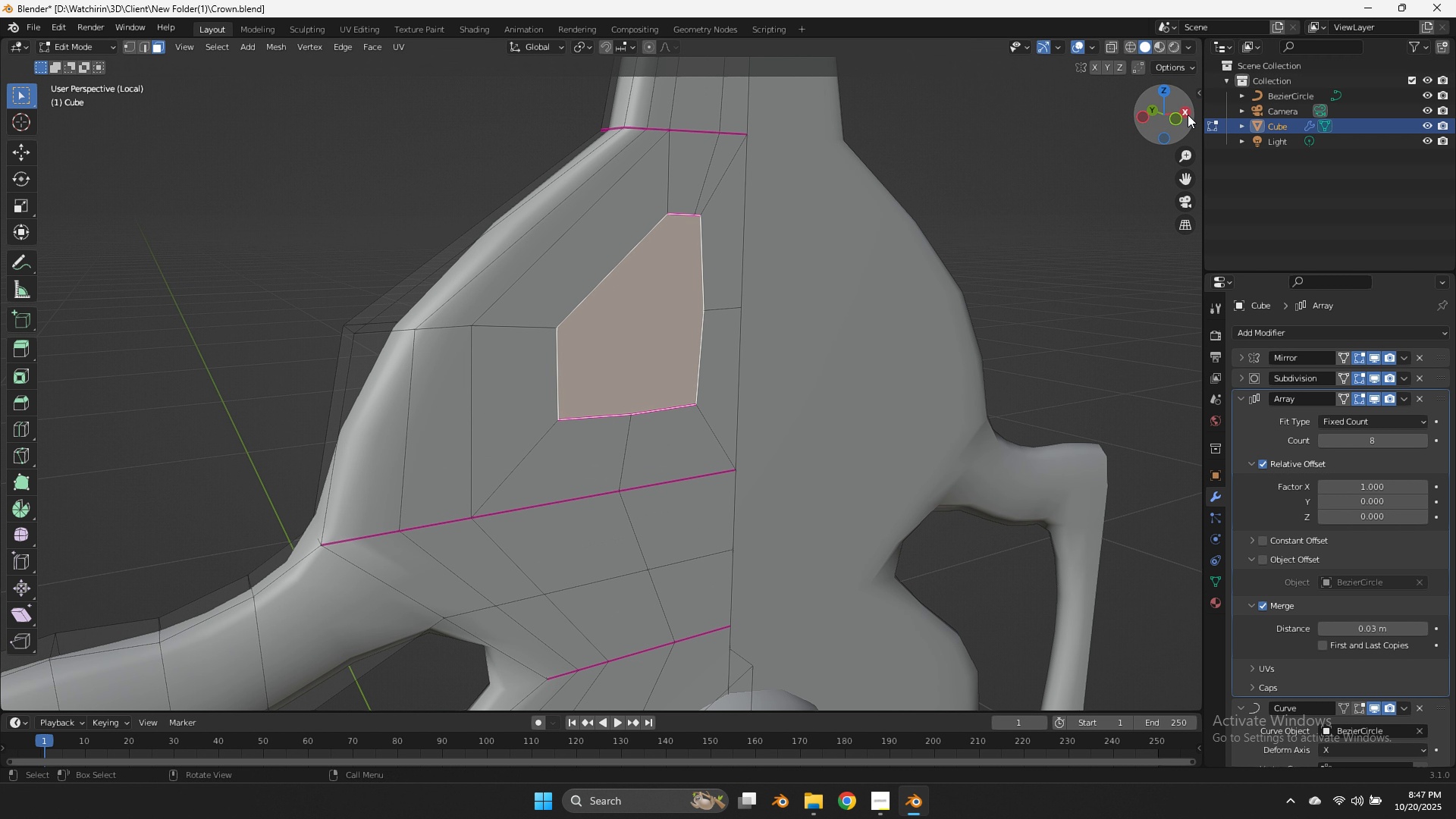 
left_click([1185, 118])
 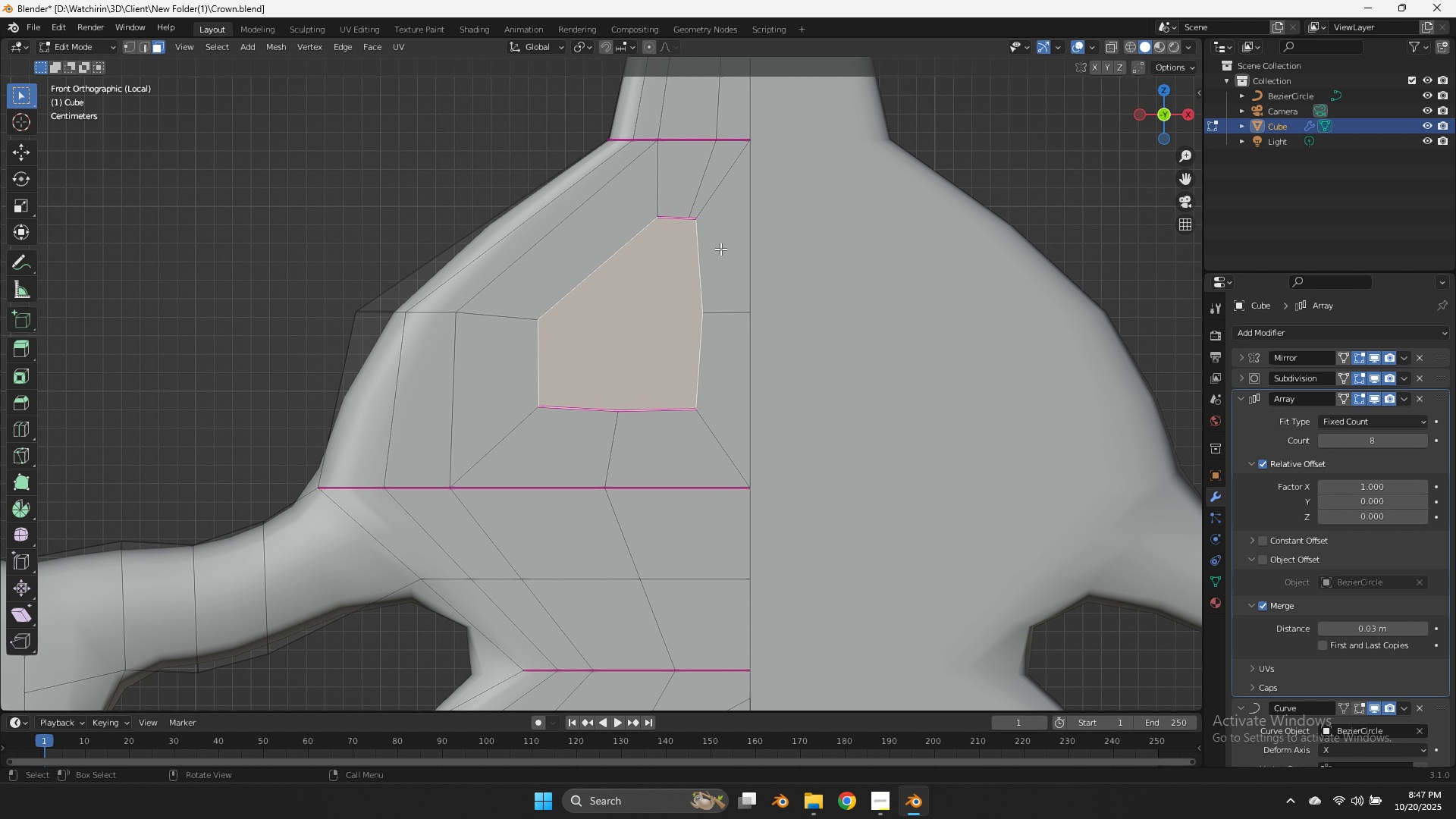 
type(zz)
 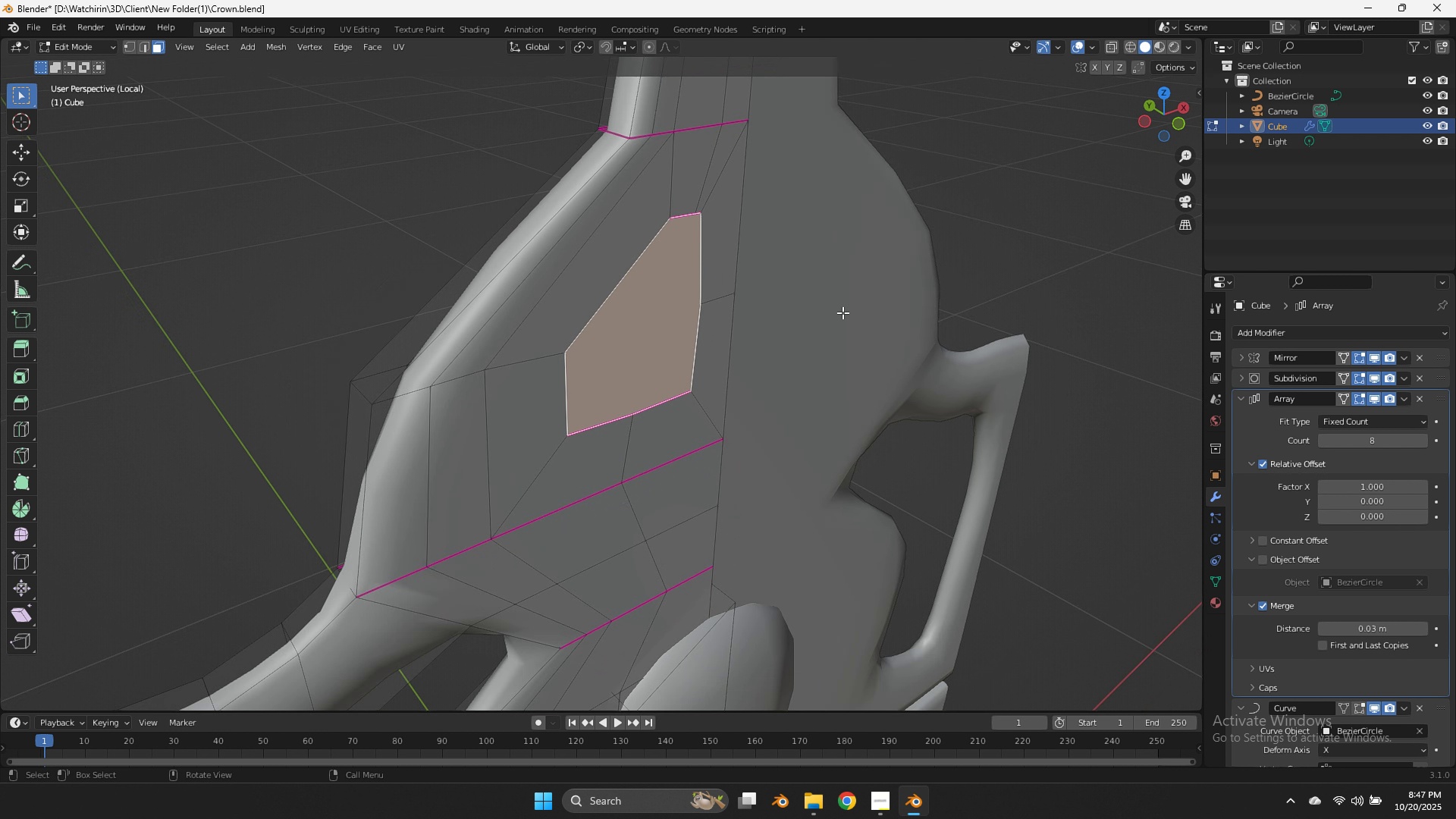 
left_click_drag(start_coordinate=[1157, 111], to_coordinate=[33, 167])
 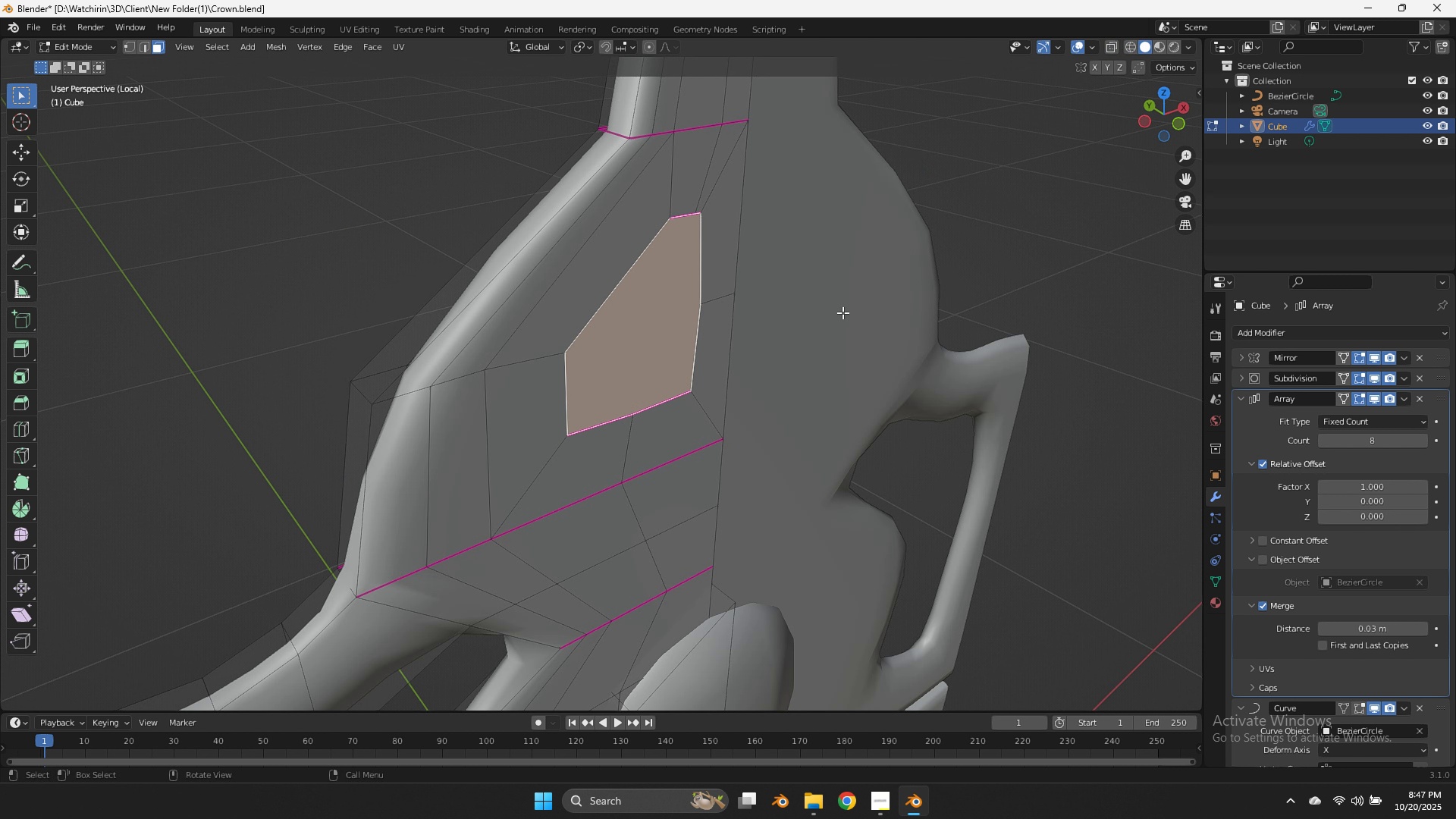 
scroll: coordinate [843, 312], scroll_direction: down, amount: 4.0
 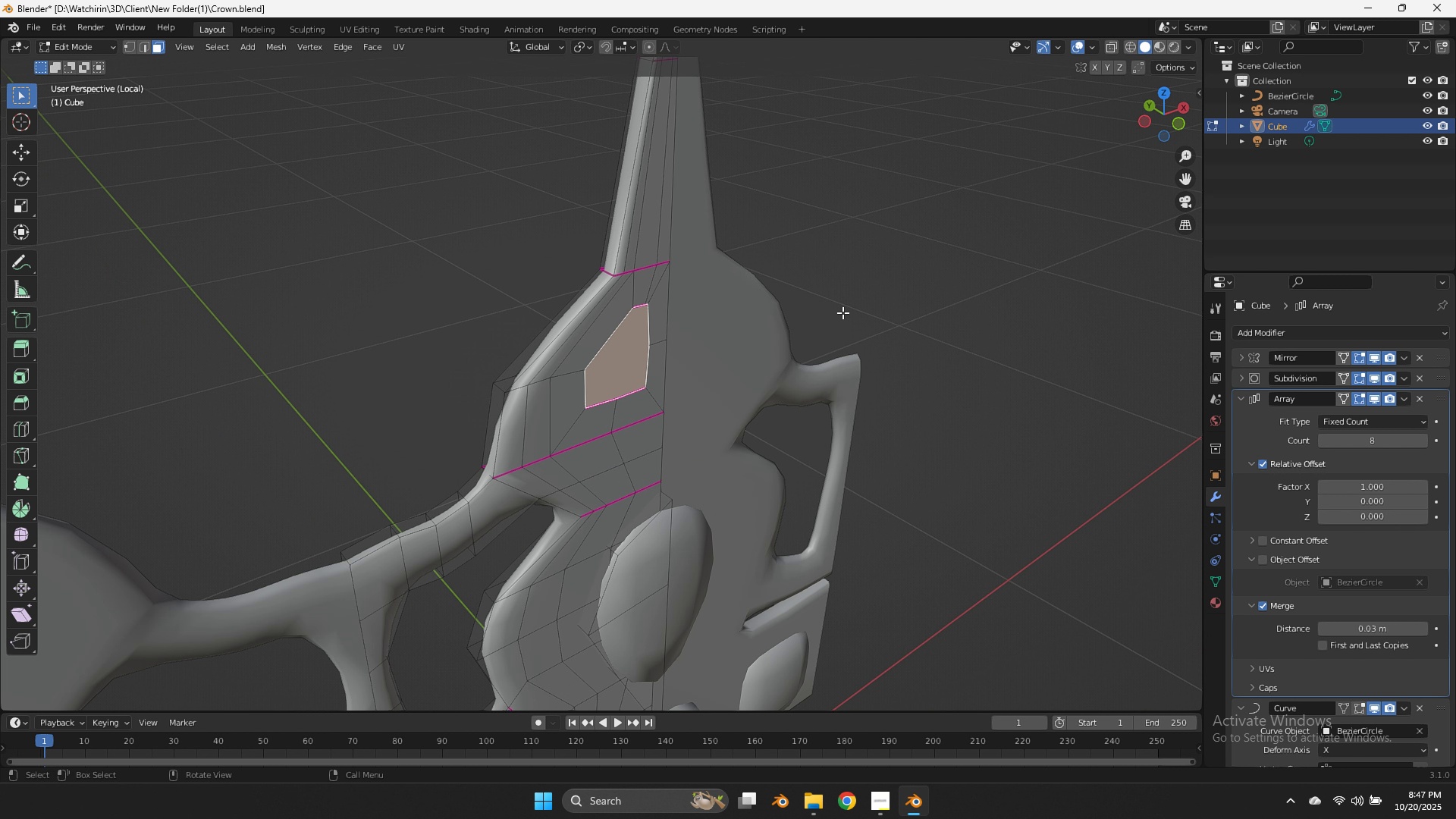 
scroll: coordinate [682, 309], scroll_direction: none, amount: 0.0
 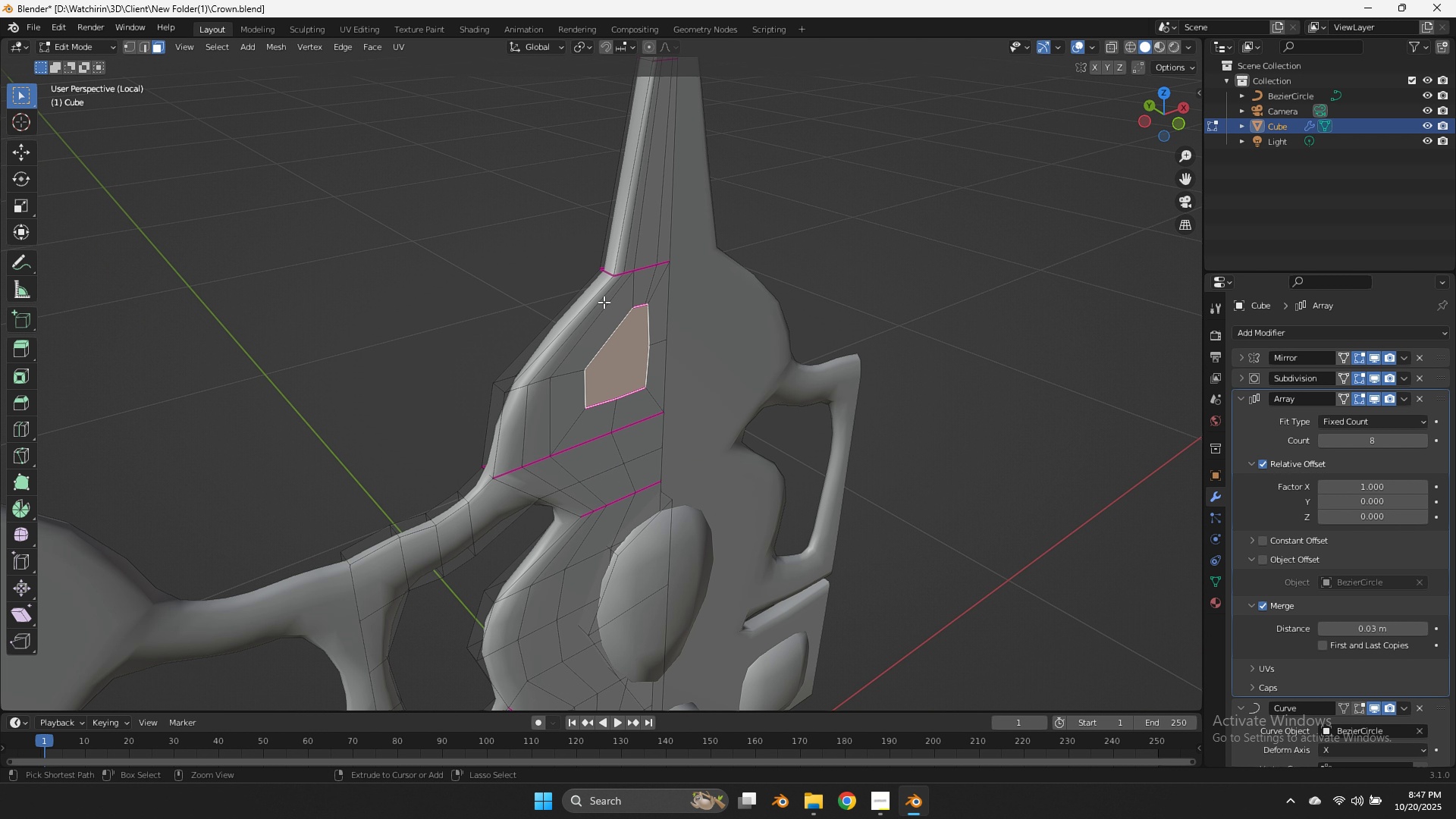 
key(Control+R)
 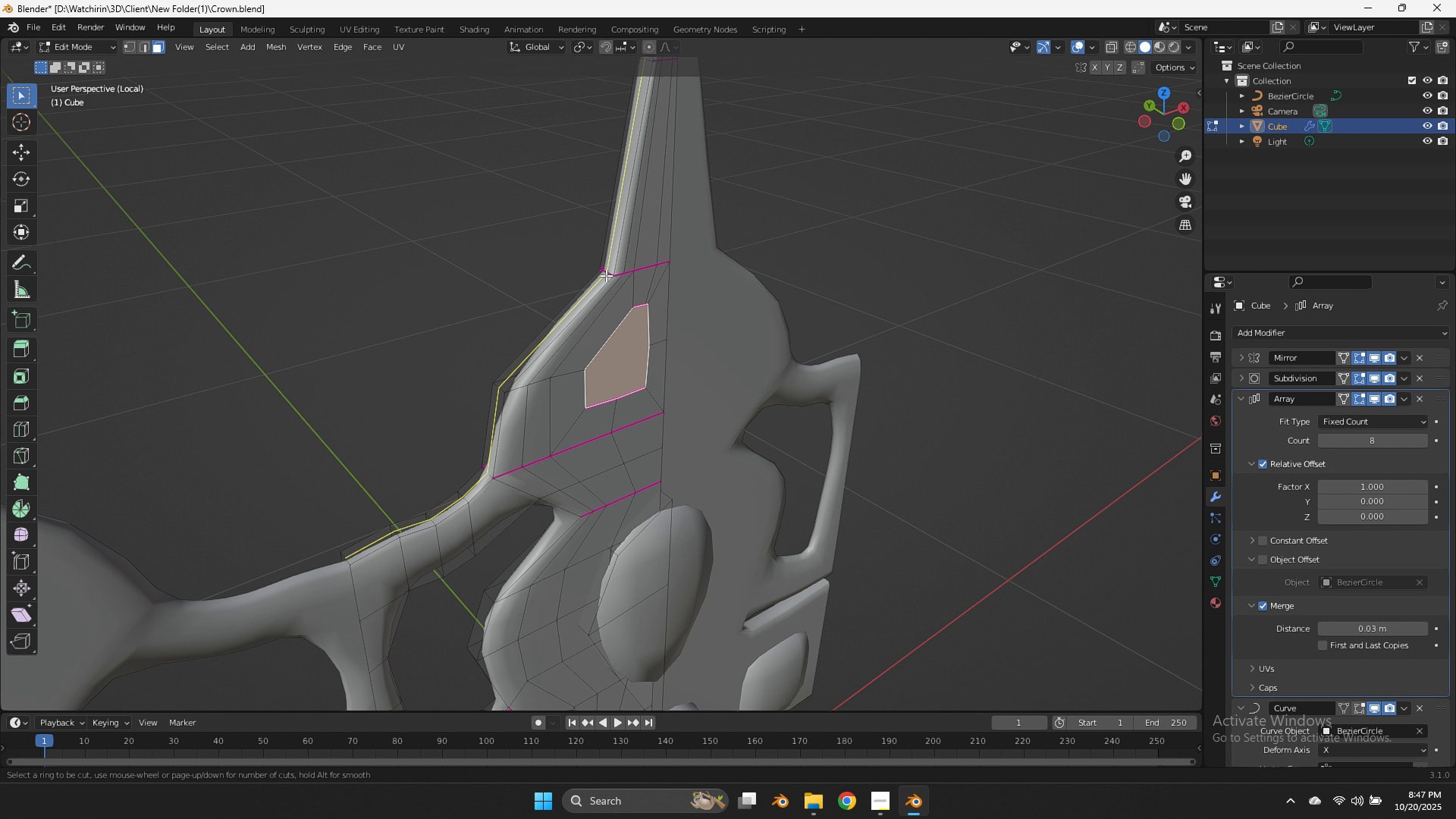 
left_click([606, 275])
 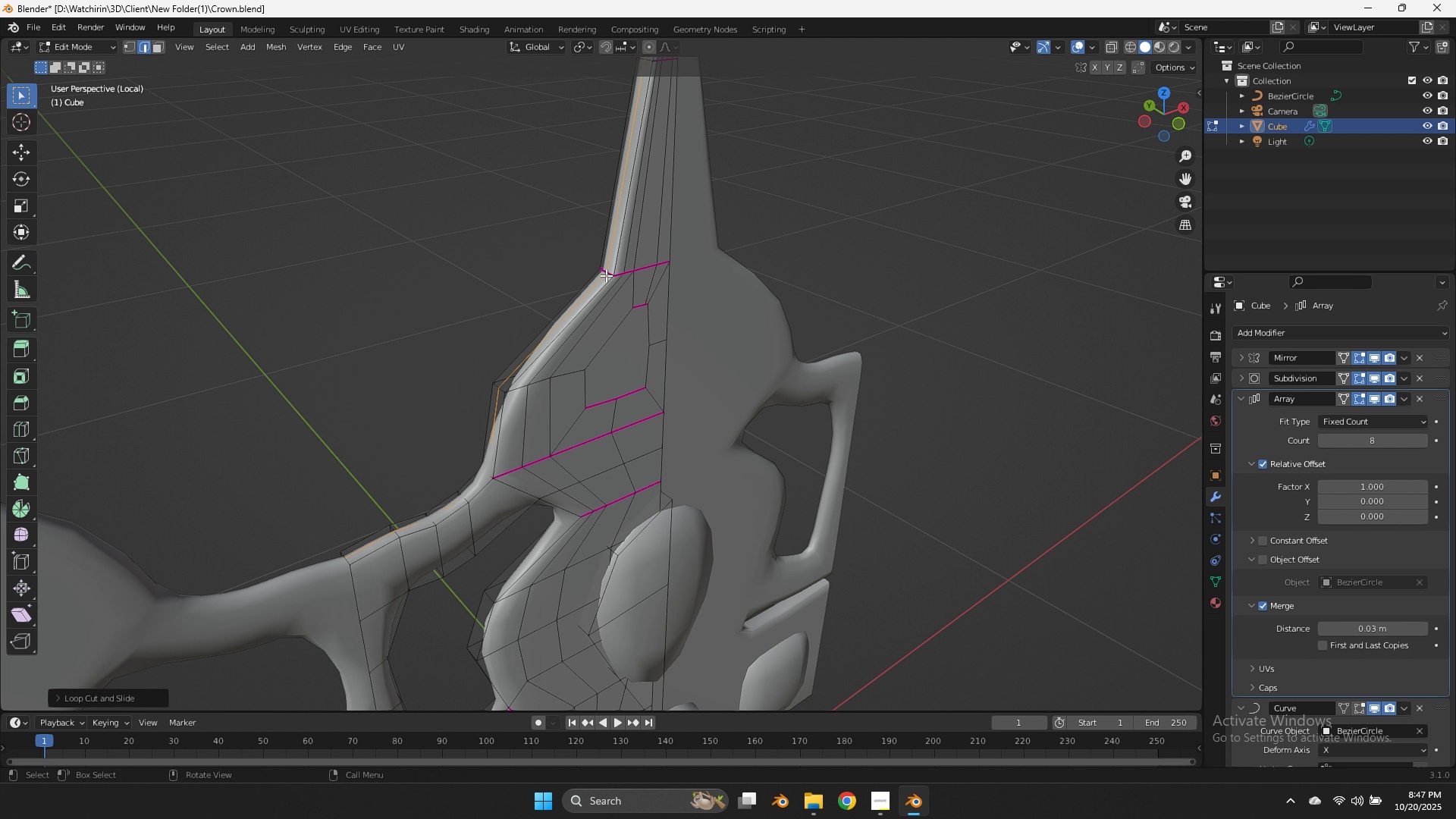 
right_click([606, 275])
 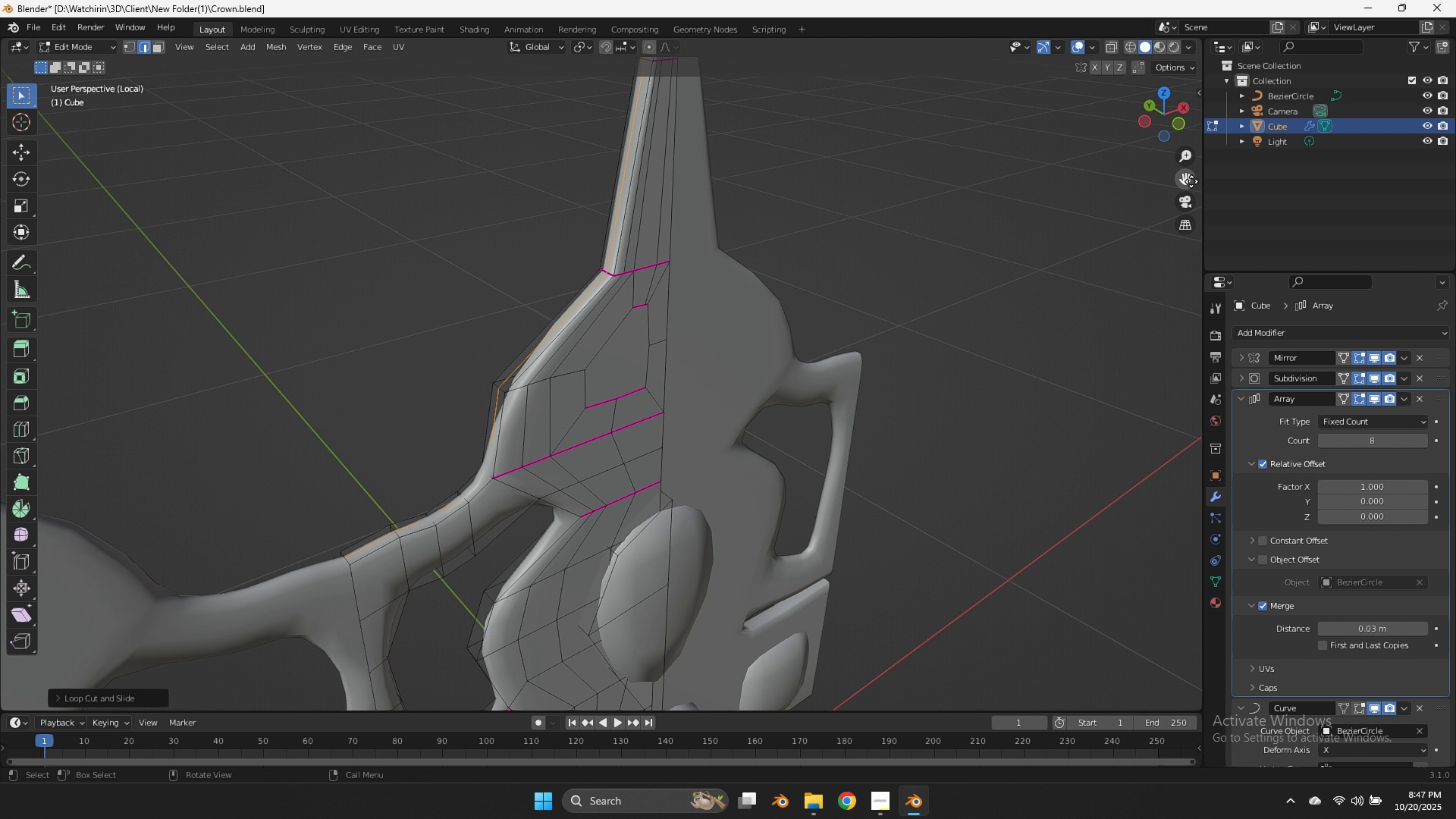 
left_click_drag(start_coordinate=[1191, 182], to_coordinate=[10, 317])
 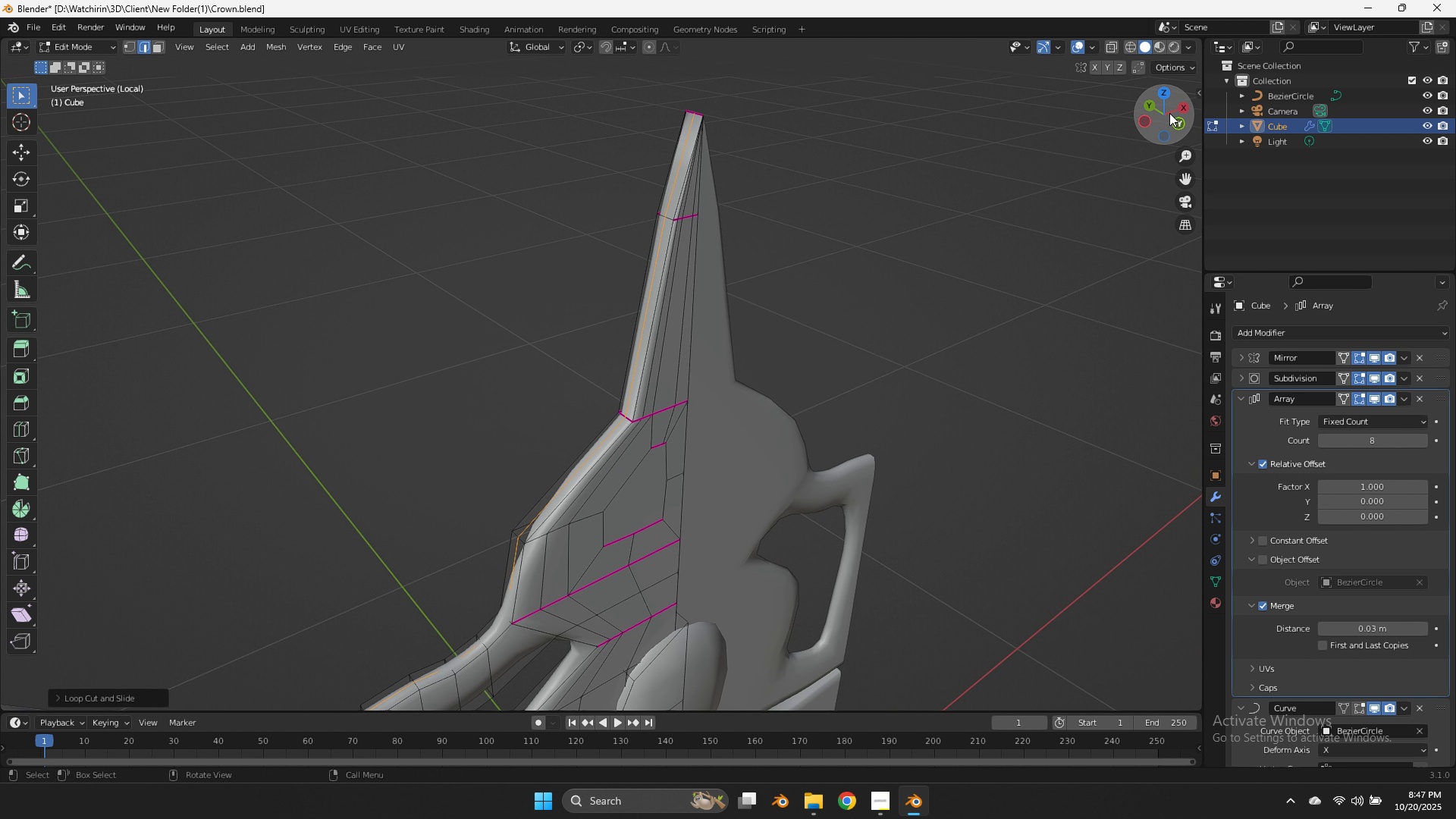 
left_click_drag(start_coordinate=[1169, 113], to_coordinate=[891, 104])
 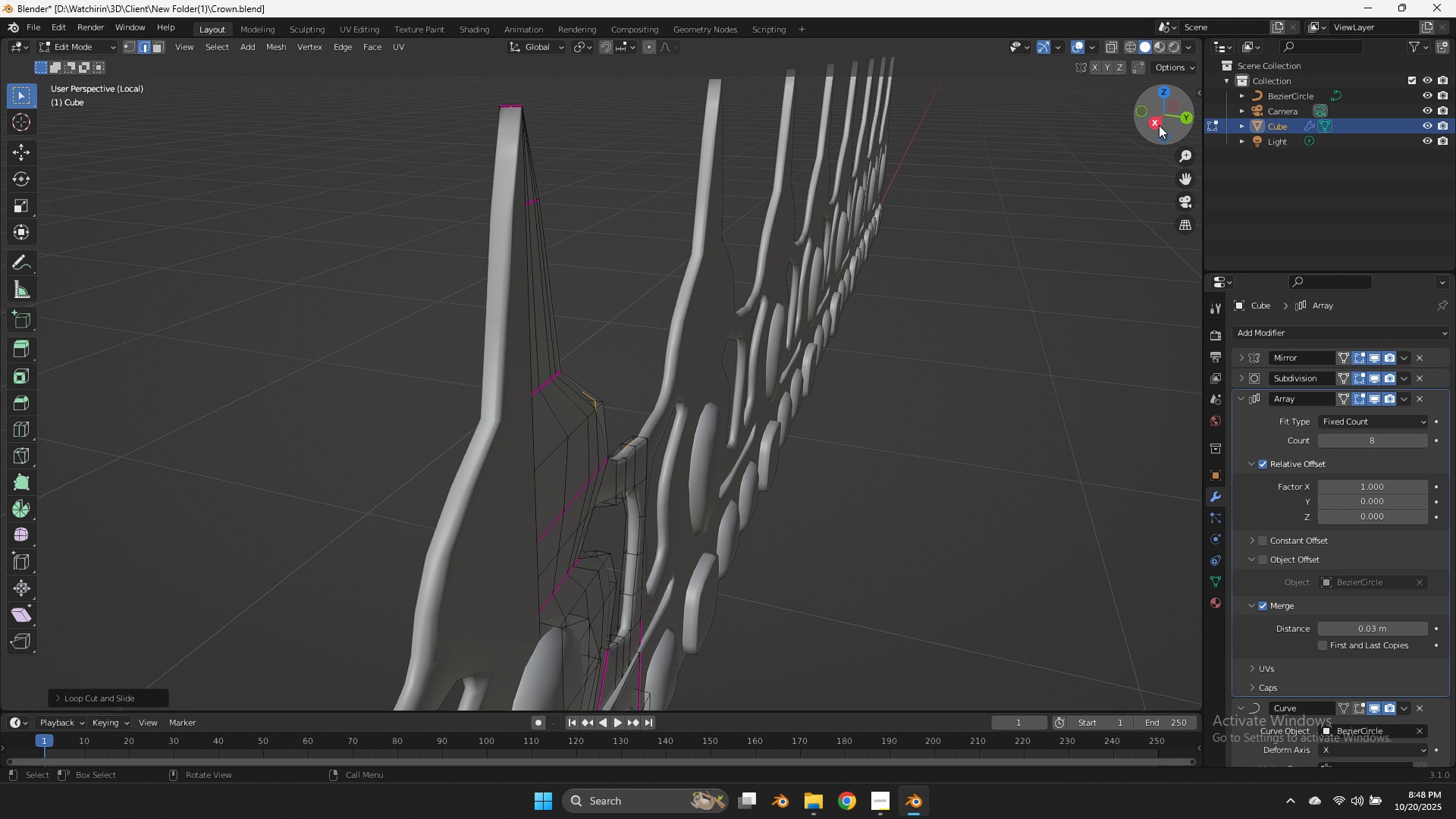 
left_click([1159, 125])
 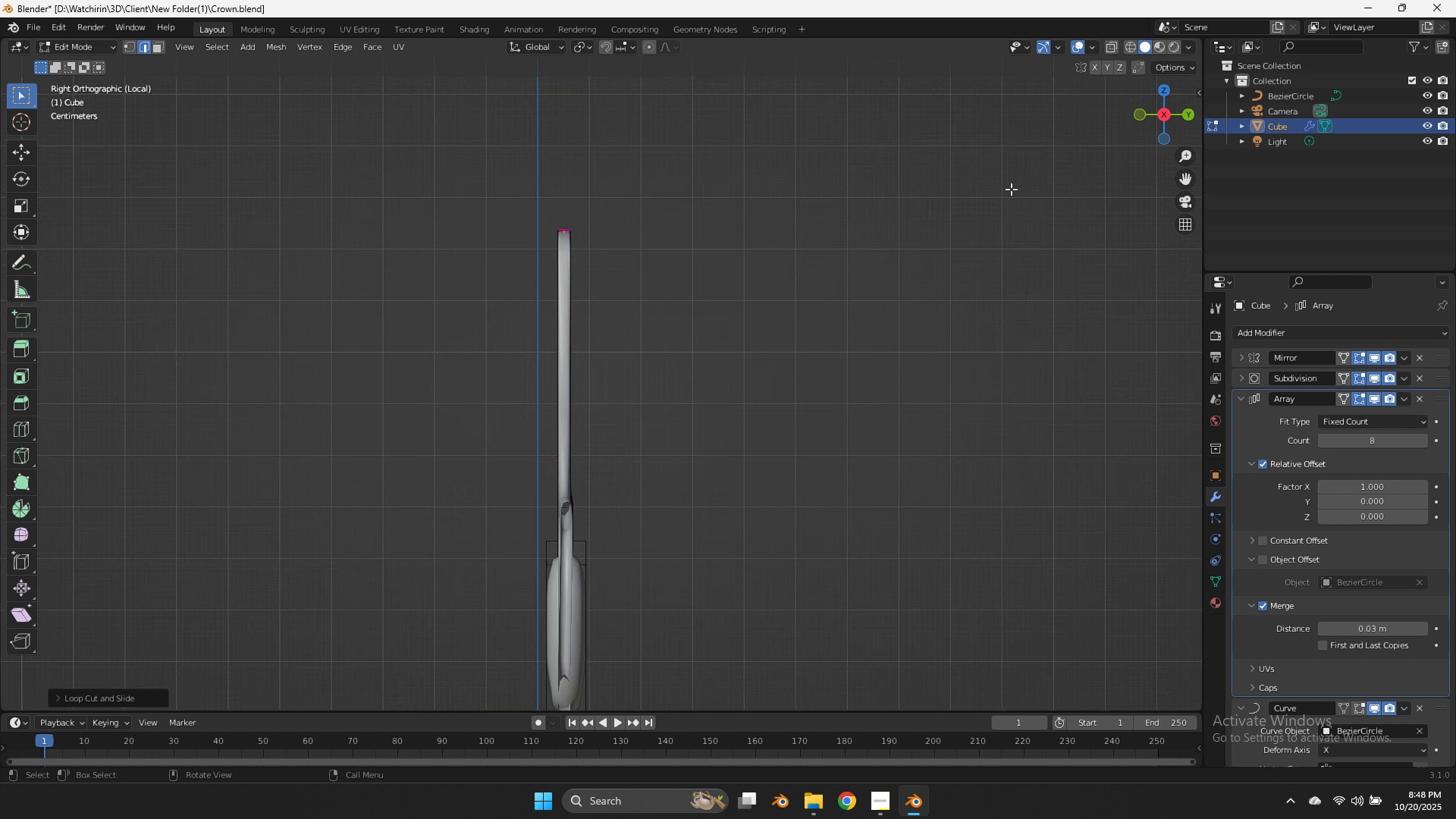 
scroll: coordinate [1008, 190], scroll_direction: down, amount: 4.0
 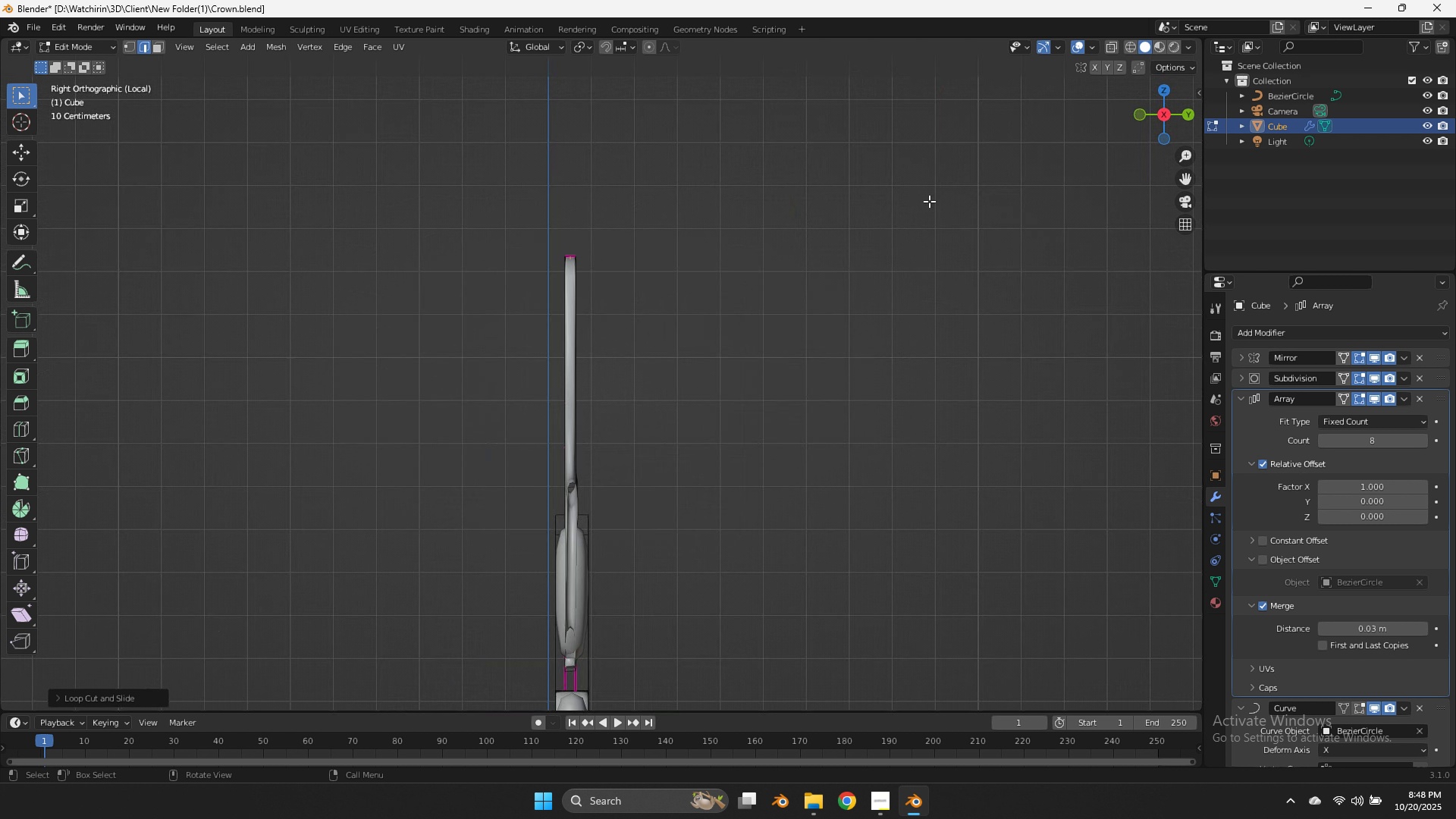 
key(Z)
 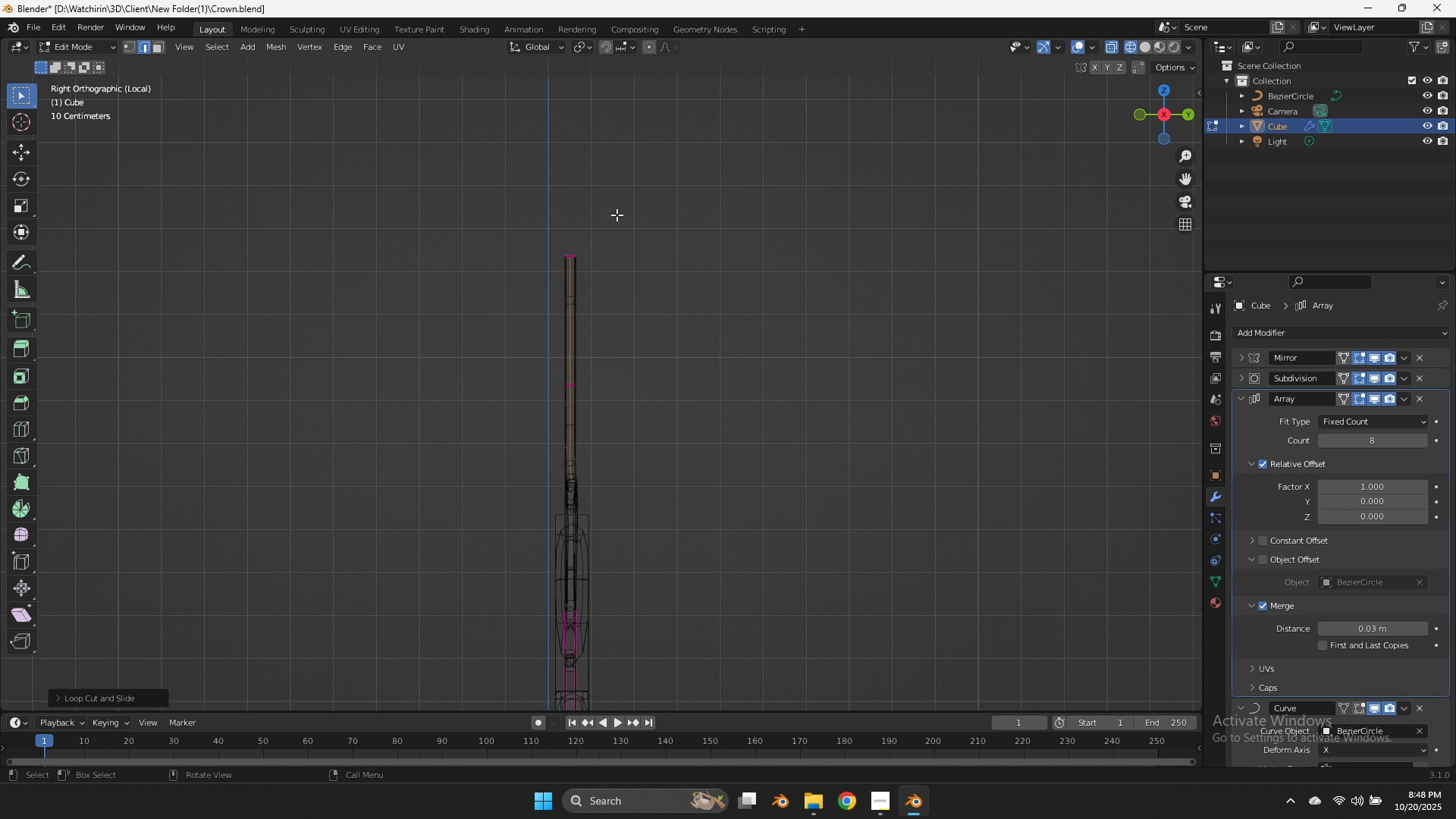 
left_click_drag(start_coordinate=[617, 215], to_coordinate=[575, 698])
 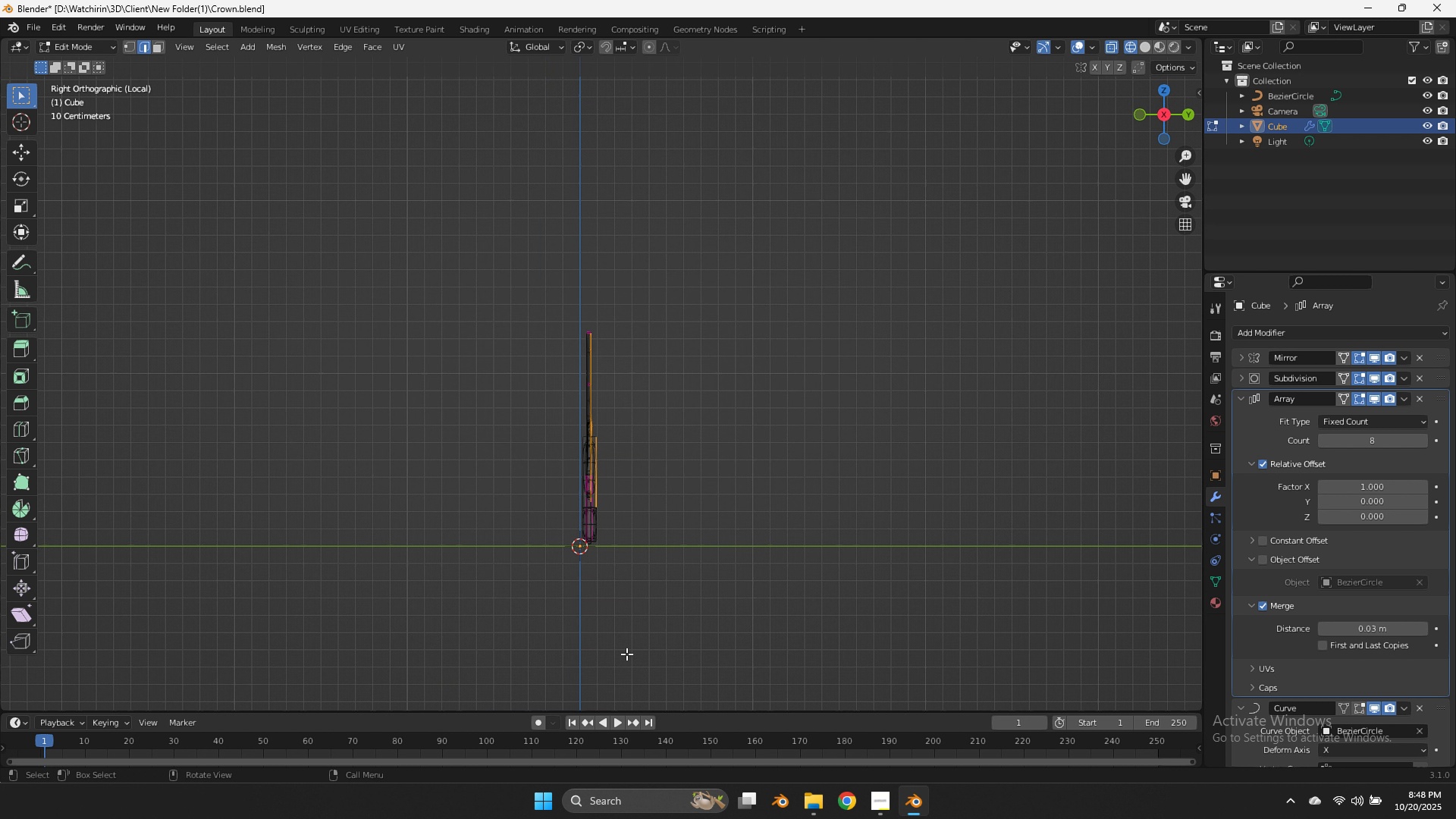 
scroll: coordinate [627, 653], scroll_direction: down, amount: 3.0
 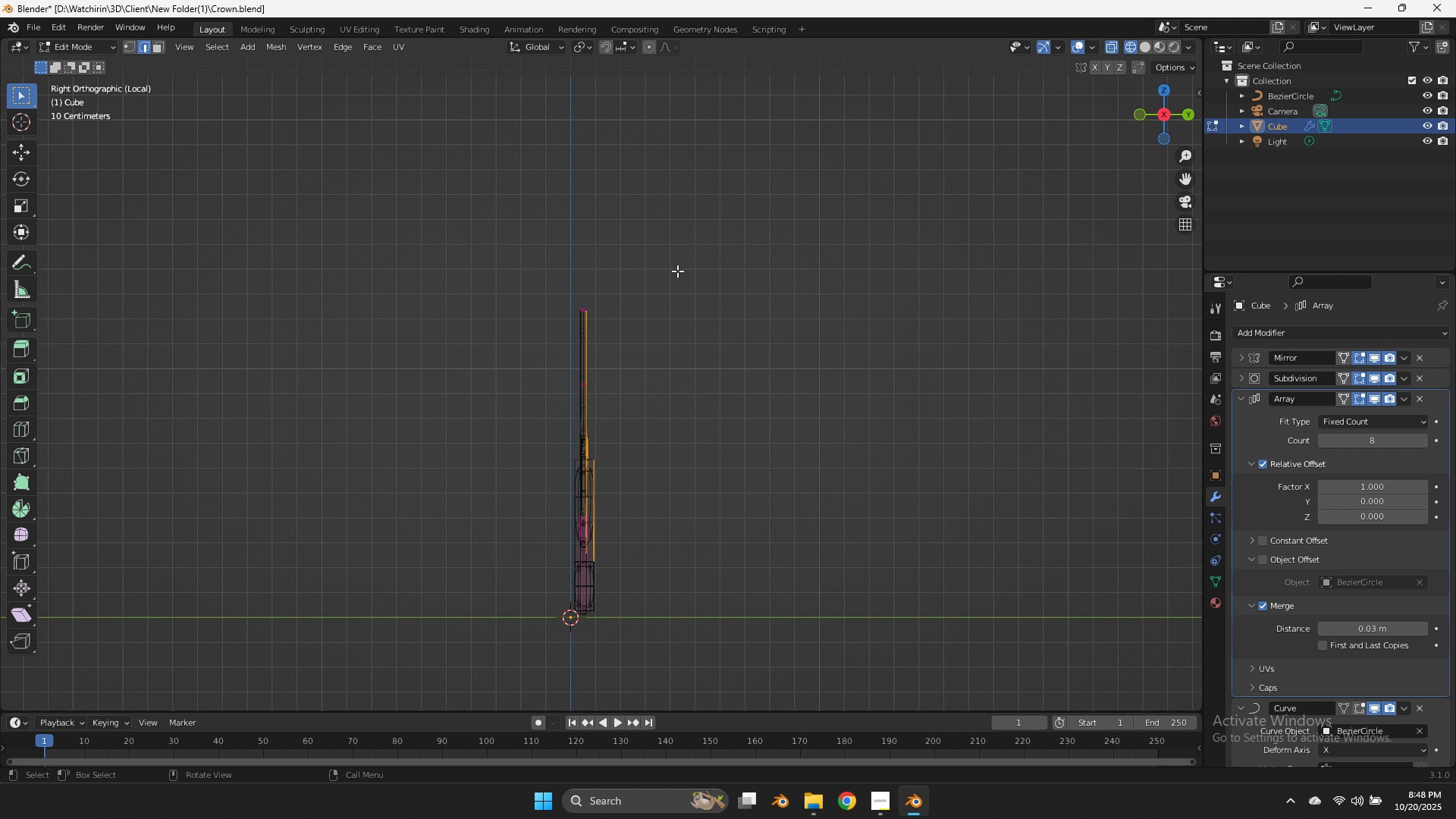 
left_click_drag(start_coordinate=[677, 268], to_coordinate=[587, 685])
 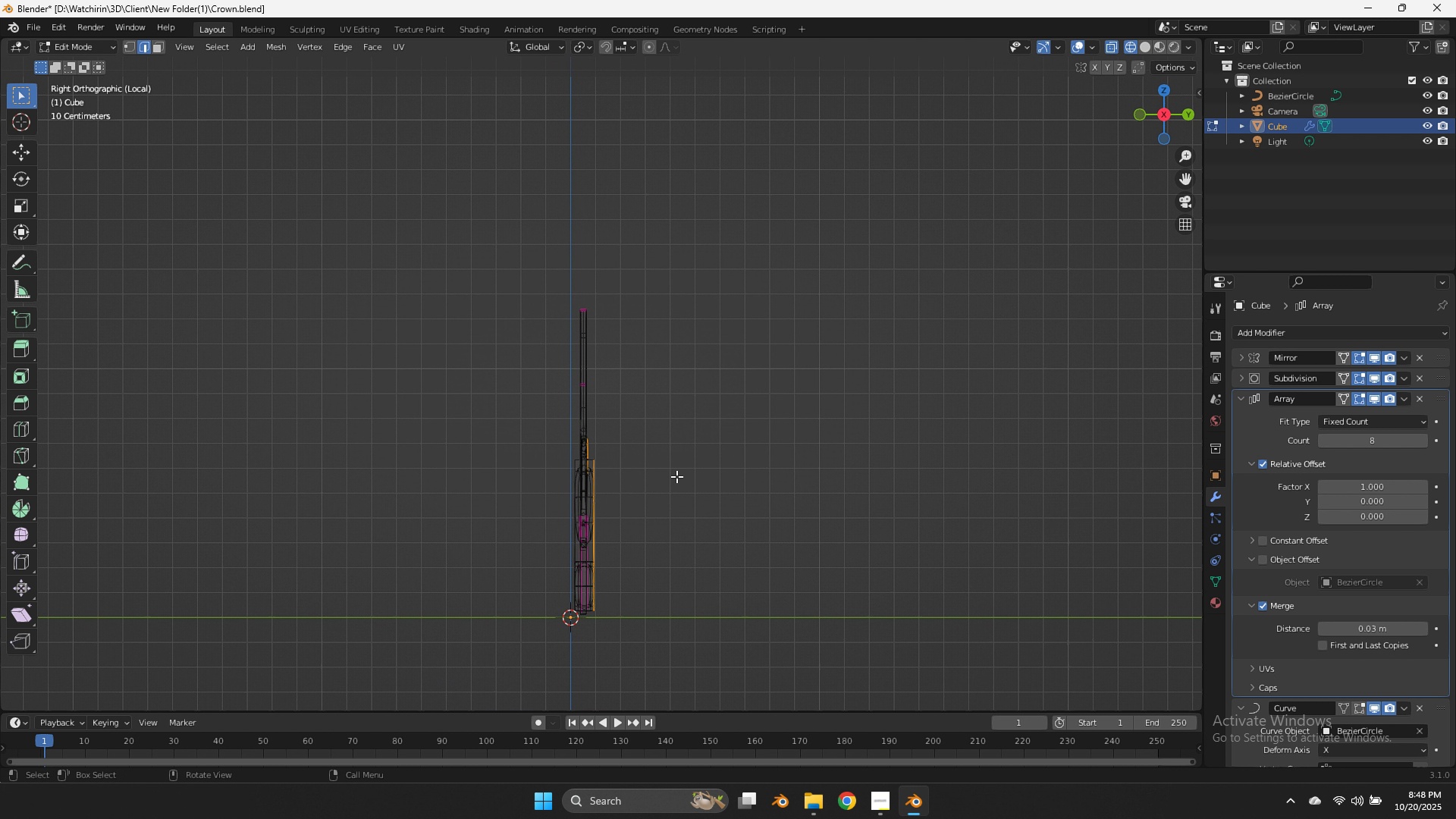 
scroll: coordinate [678, 471], scroll_direction: up, amount: 3.0
 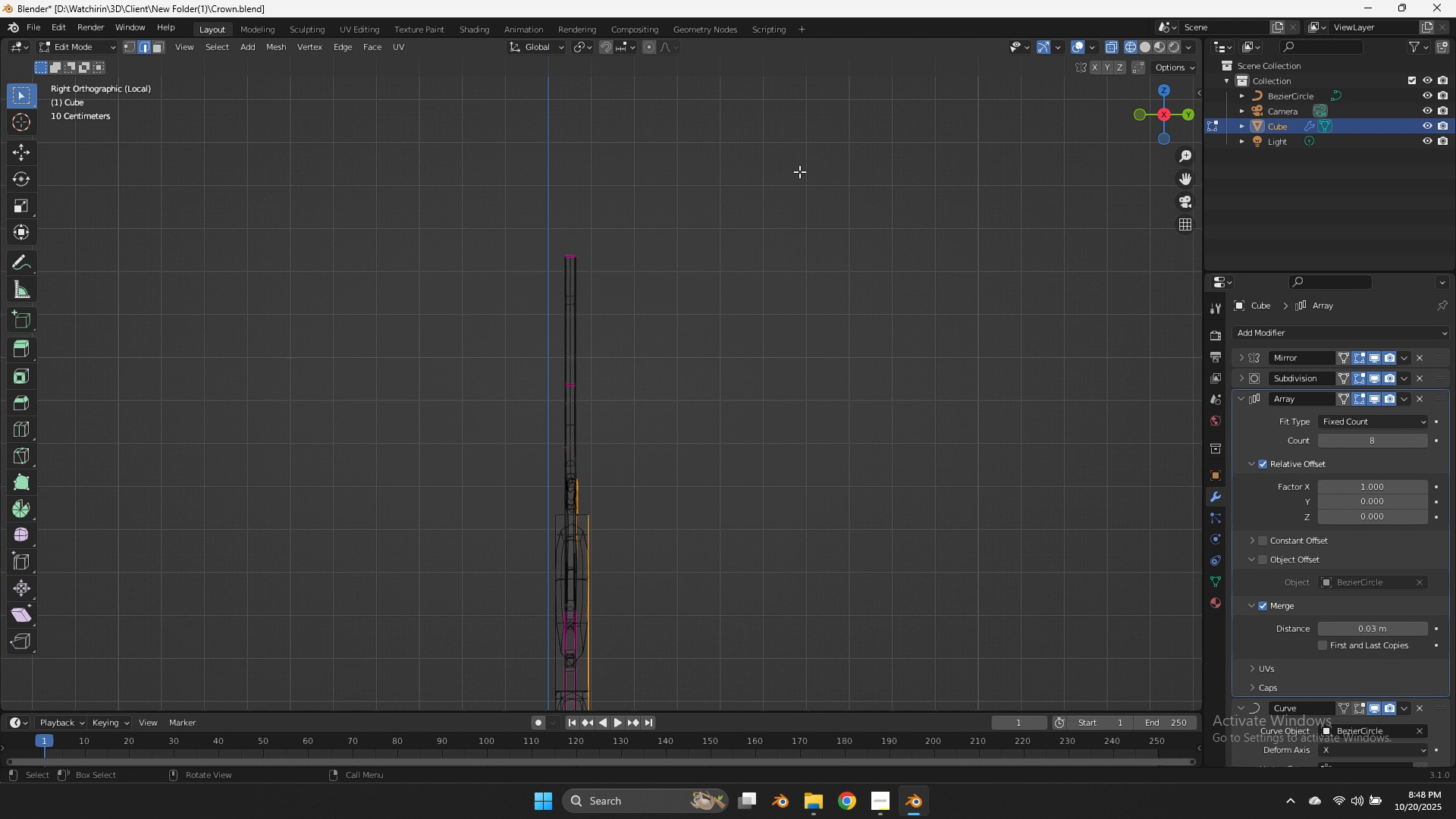 
hold_key(key=ShiftLeft, duration=2.28)
left_click_drag(start_coordinate=[682, 200], to_coordinate=[573, 490])
 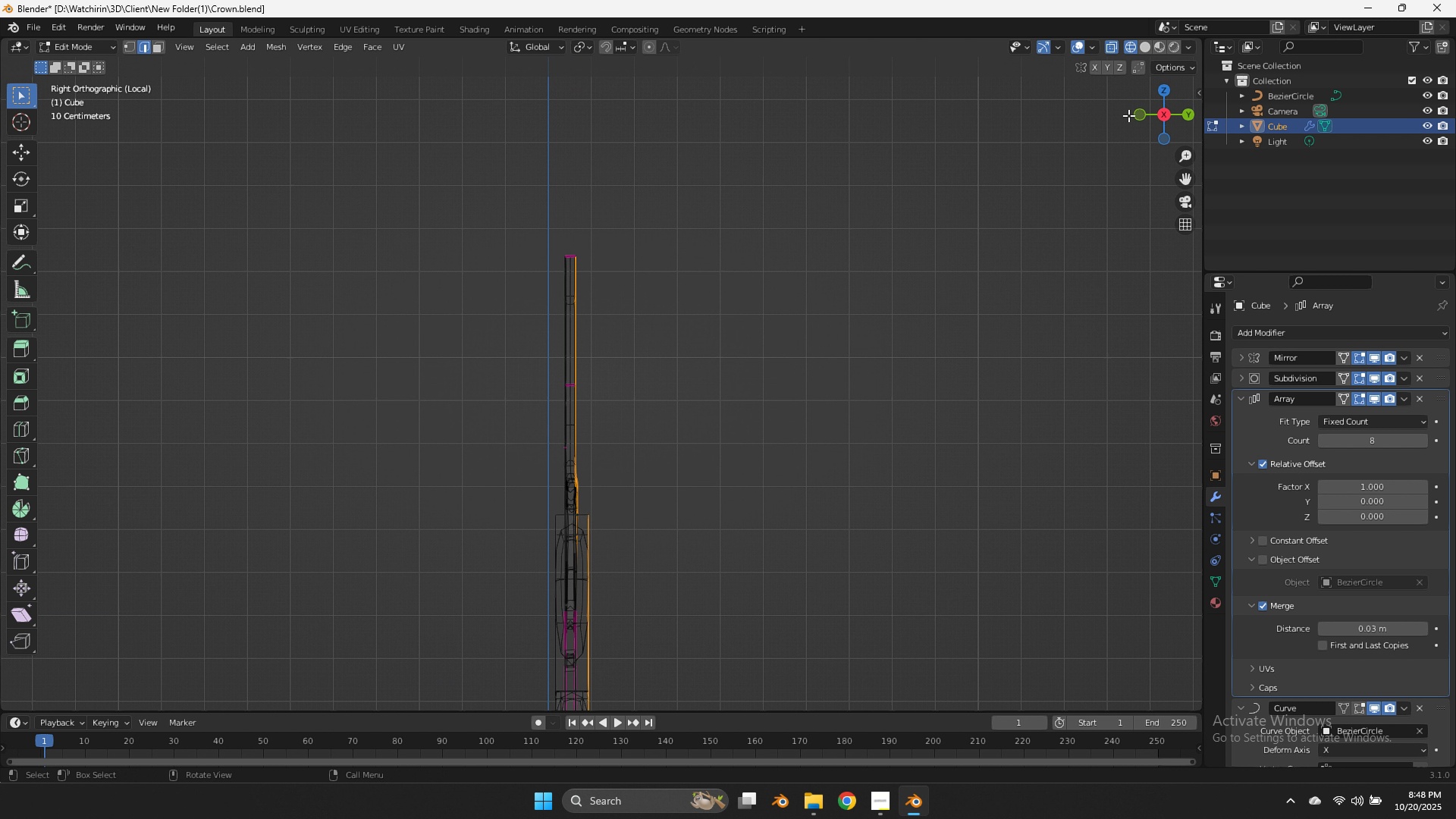 
left_click_drag(start_coordinate=[1156, 101], to_coordinate=[951, 117])
 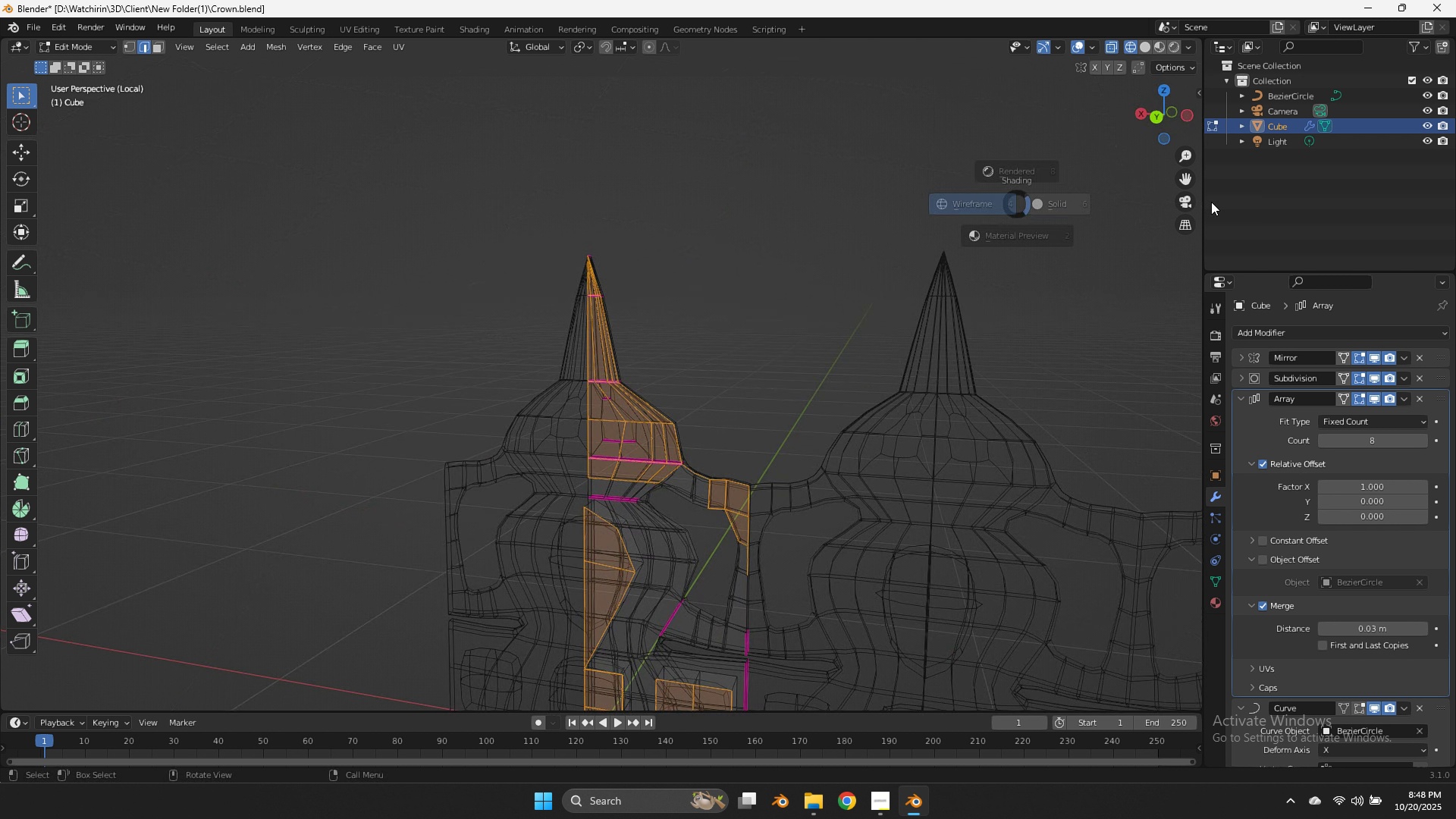 
key(Z)
 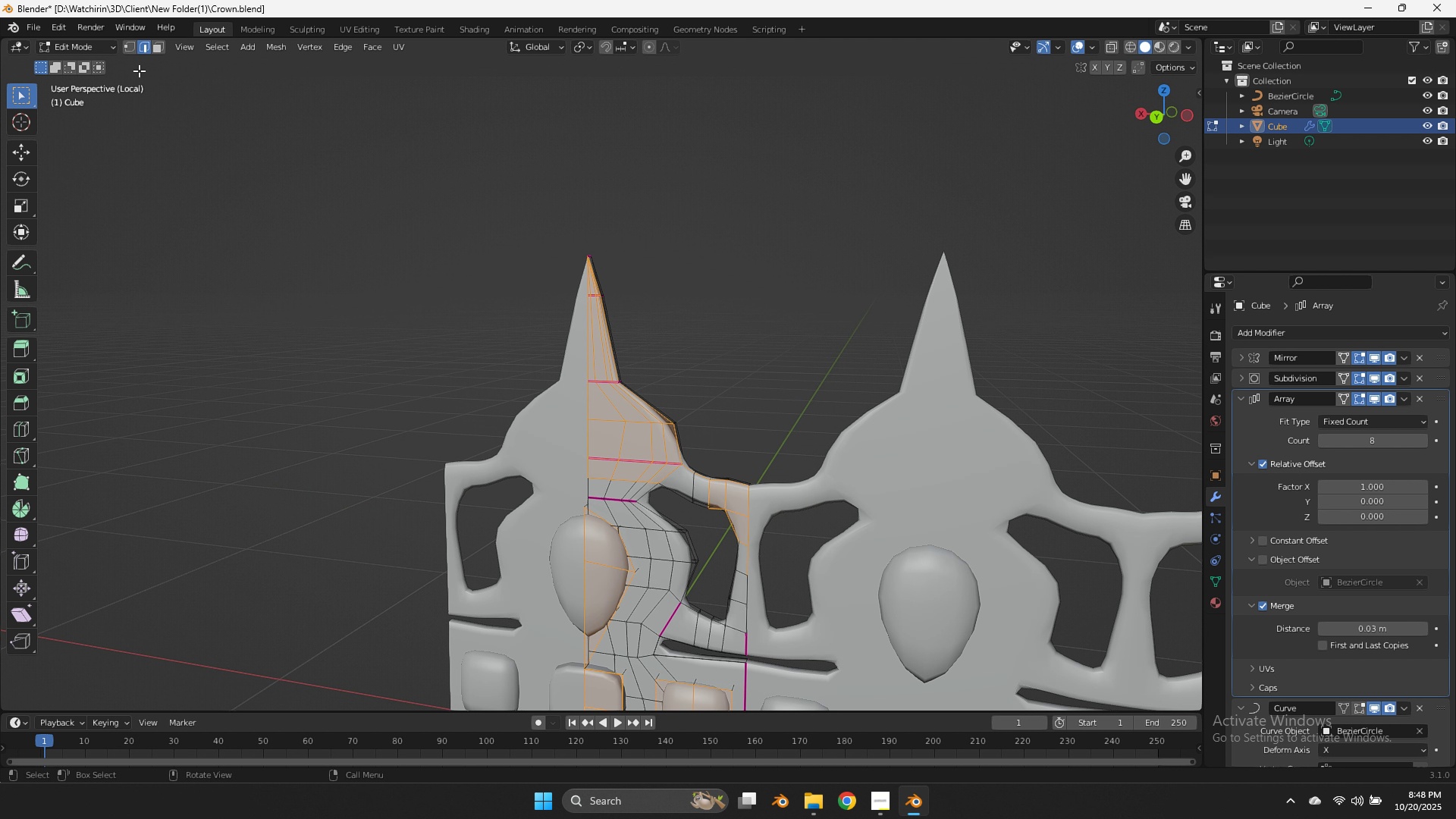 
double_click([126, 50])
 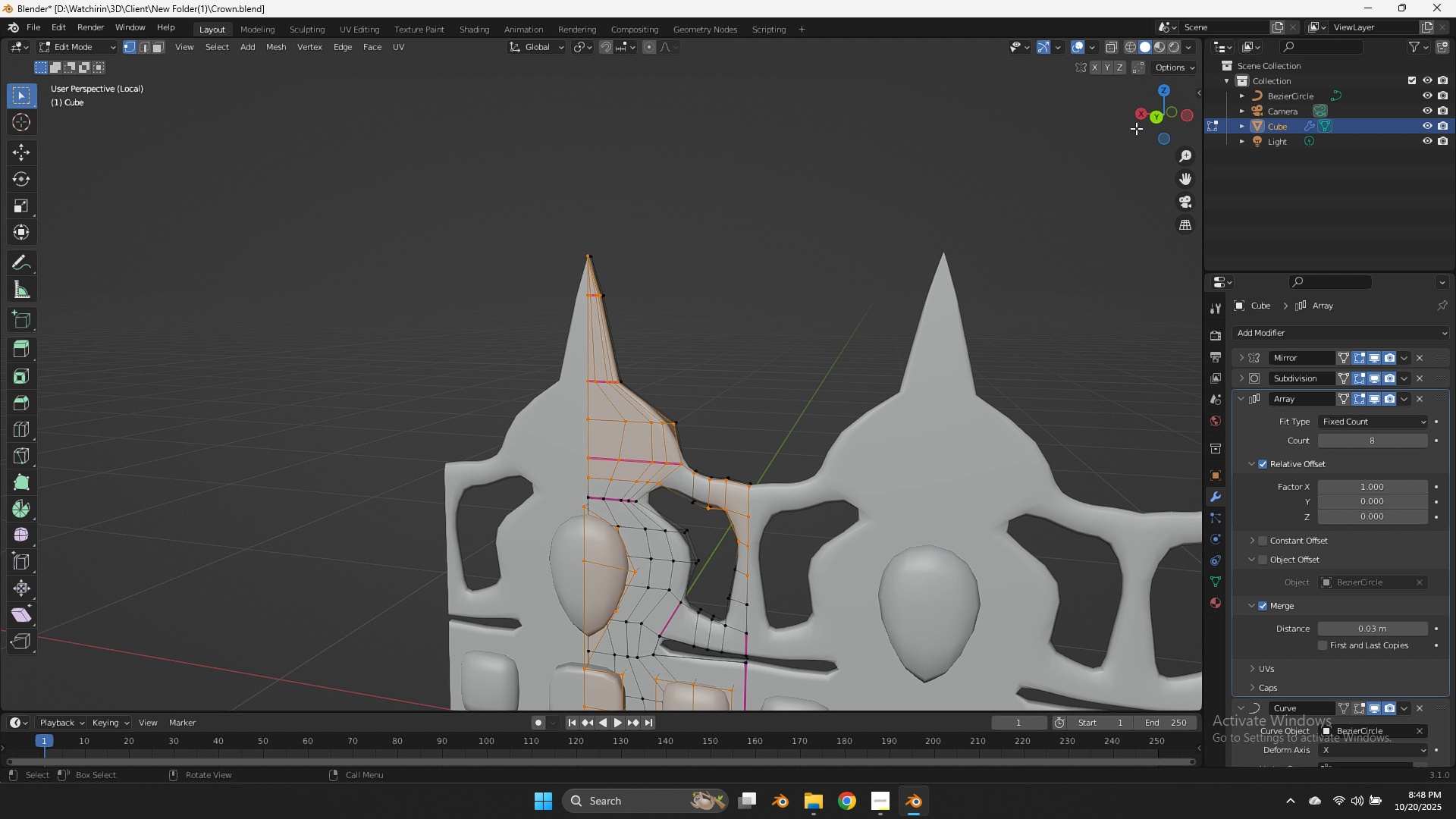 
left_click([1139, 120])
 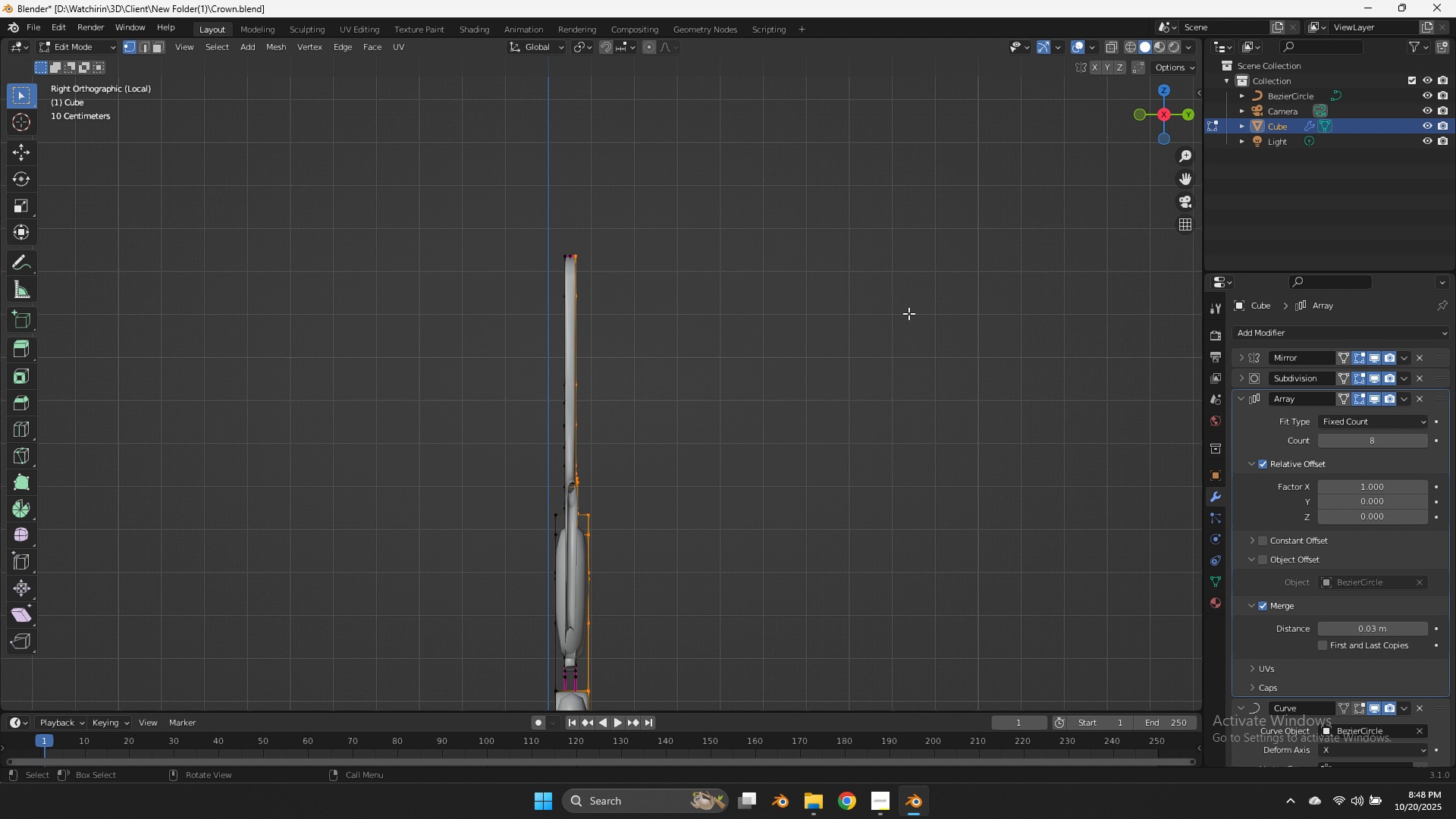 
key(Z)
 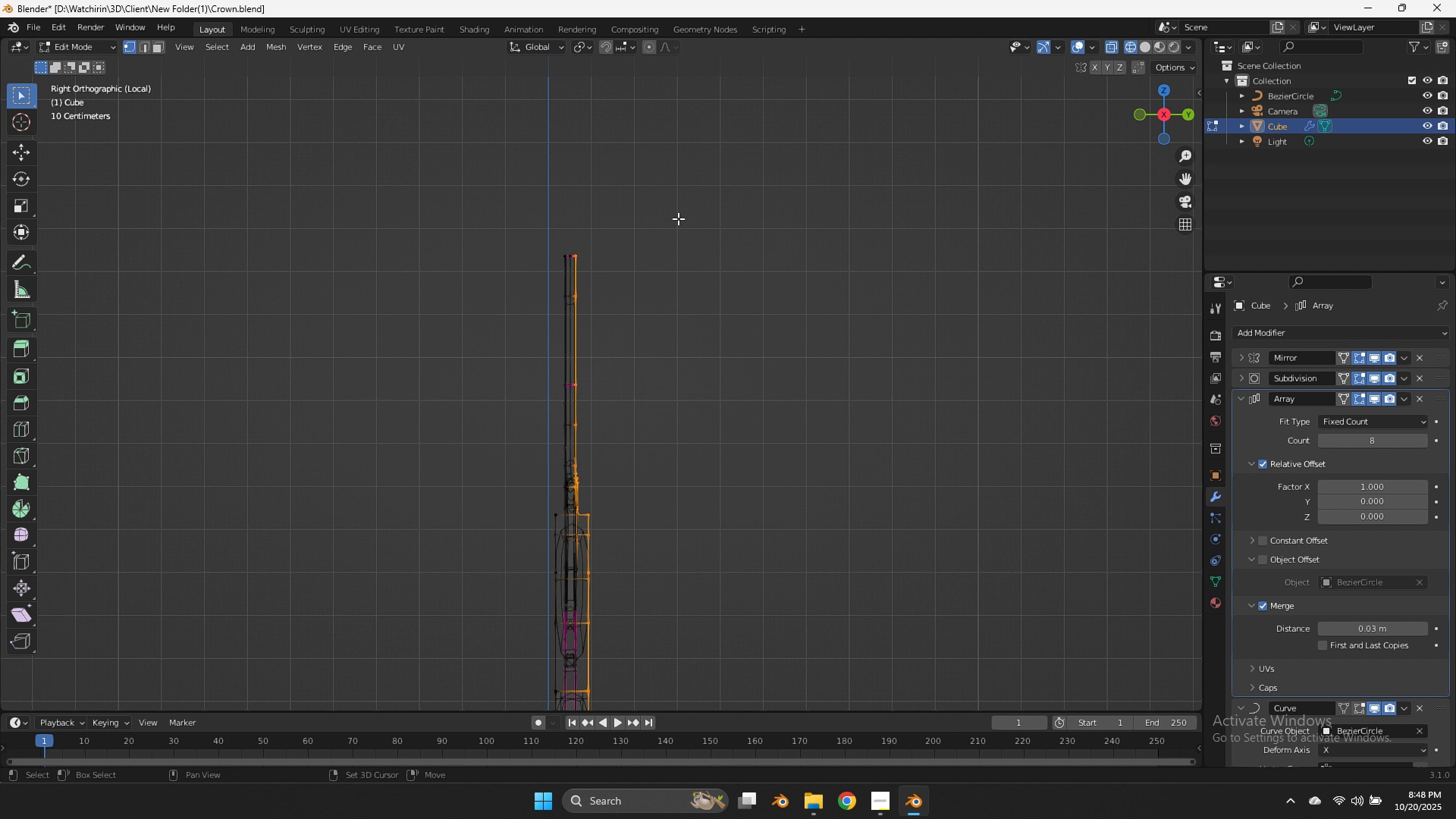 
hold_key(key=ShiftLeft, duration=3.13)
left_click_drag(start_coordinate=[688, 185], to_coordinate=[611, 514])
 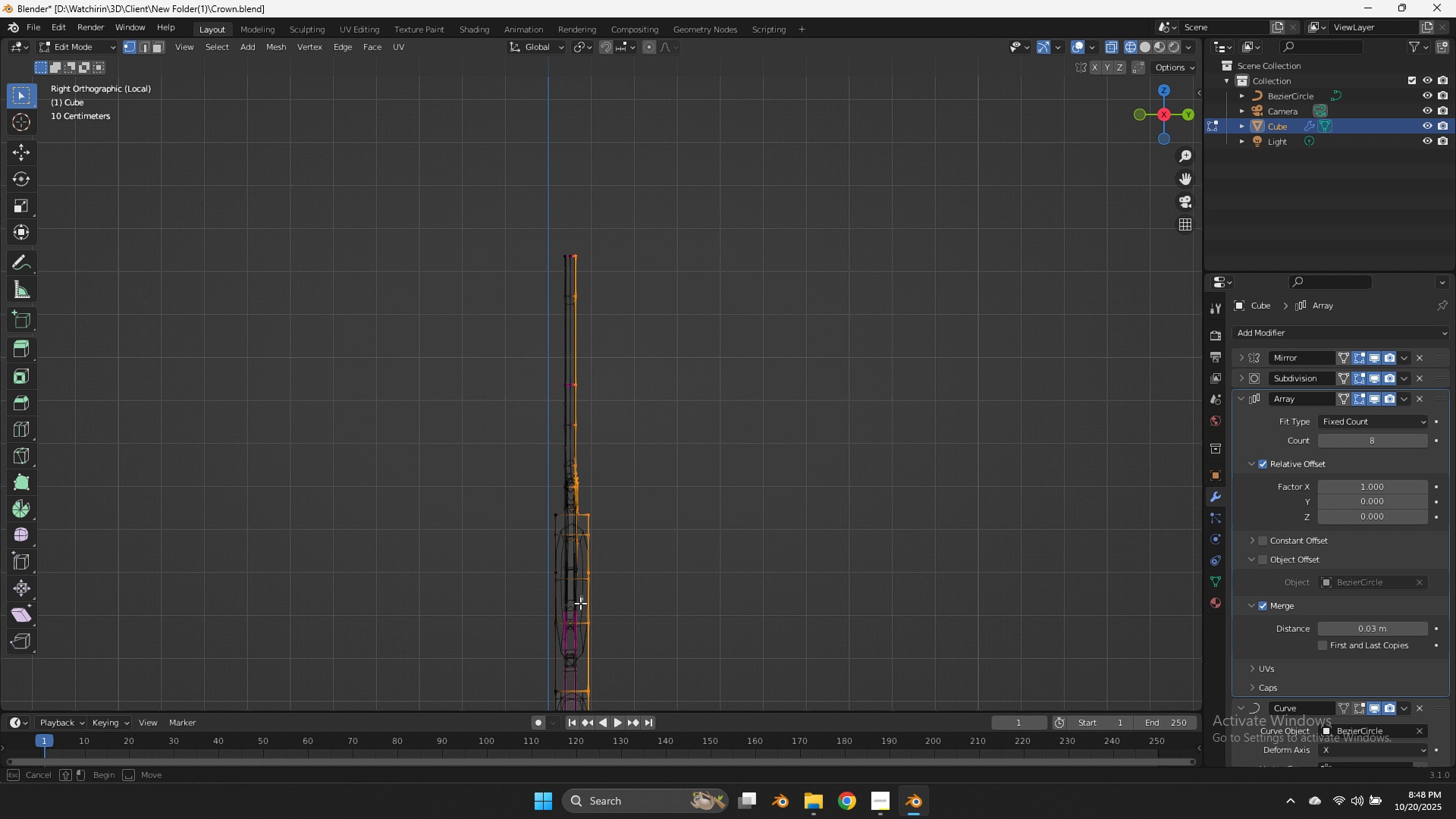 
left_click_drag(start_coordinate=[582, 595], to_coordinate=[576, 626])
 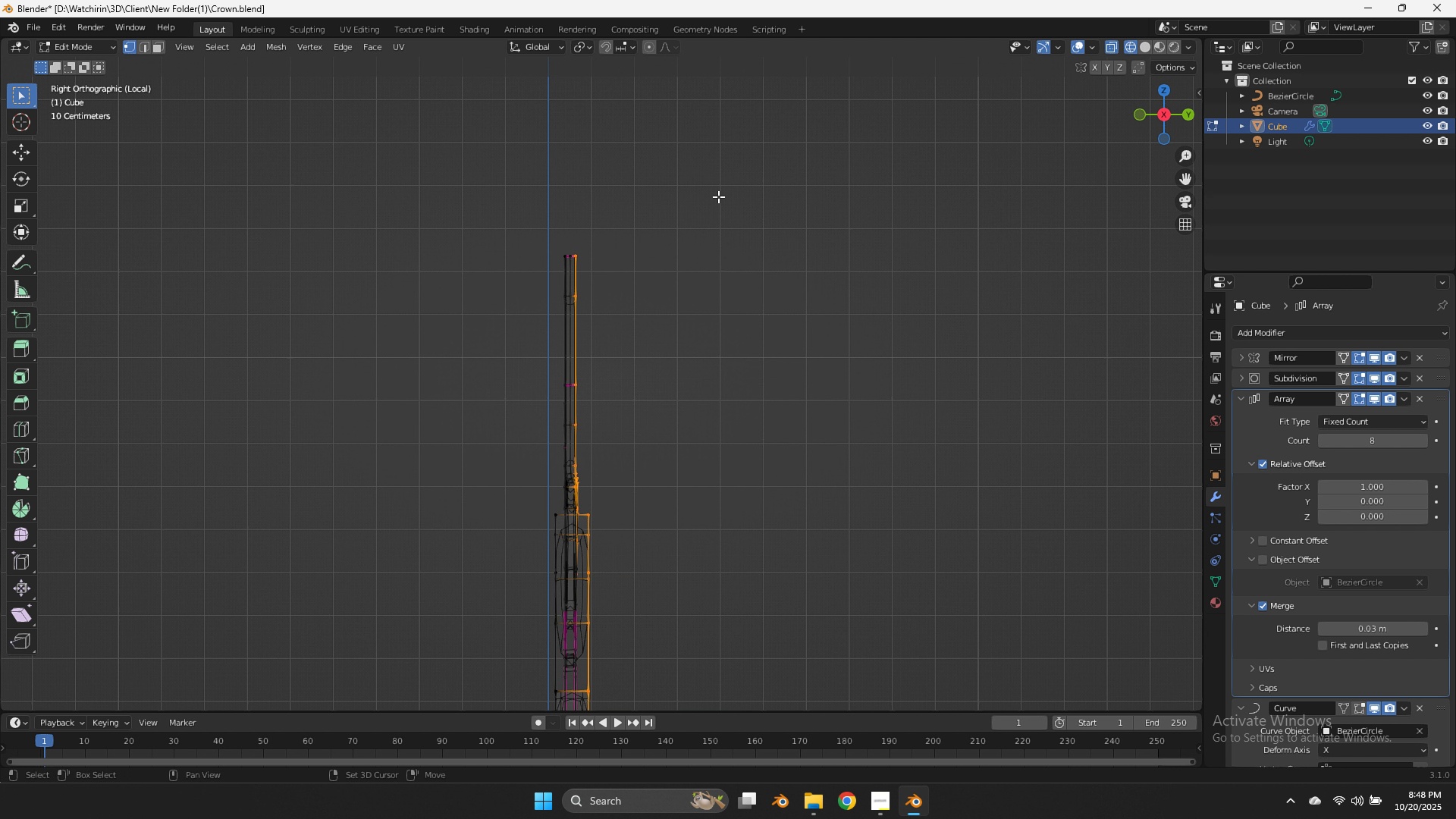 
left_click_drag(start_coordinate=[718, 196], to_coordinate=[571, 664])
 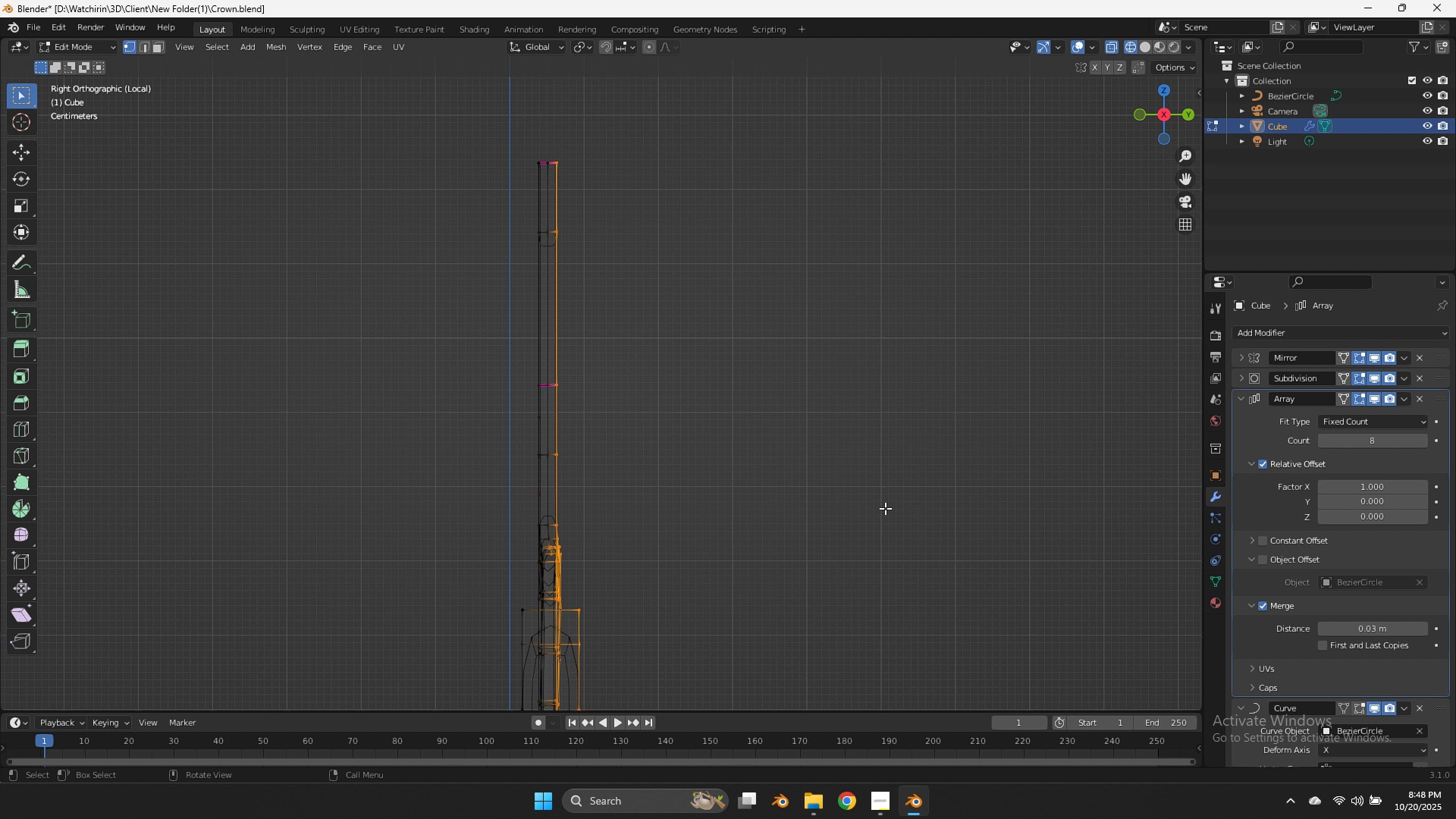 
scroll: coordinate [886, 507], scroll_direction: up, amount: 5.0
 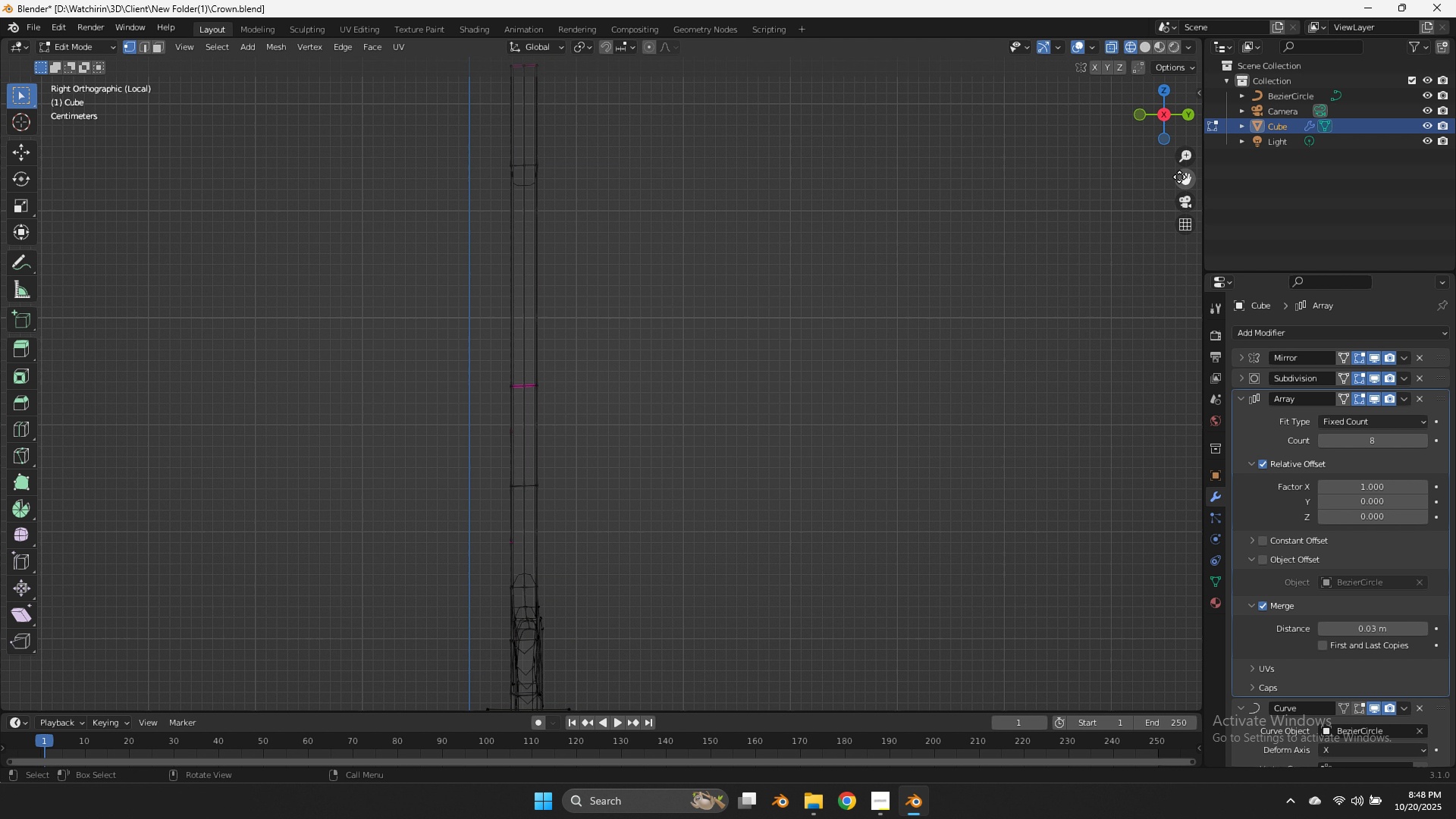 
left_click_drag(start_coordinate=[1194, 71], to_coordinate=[1194, 66])
 